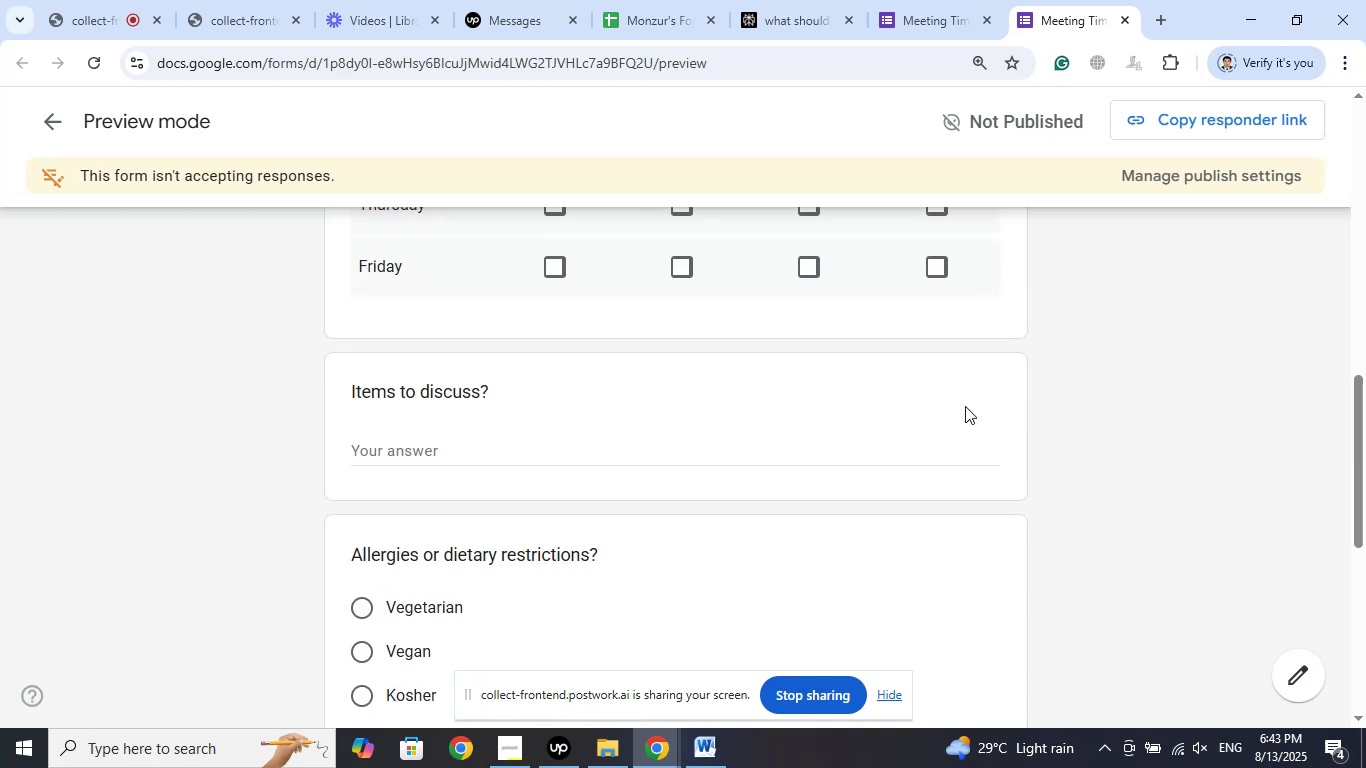 
left_click([919, 0])
 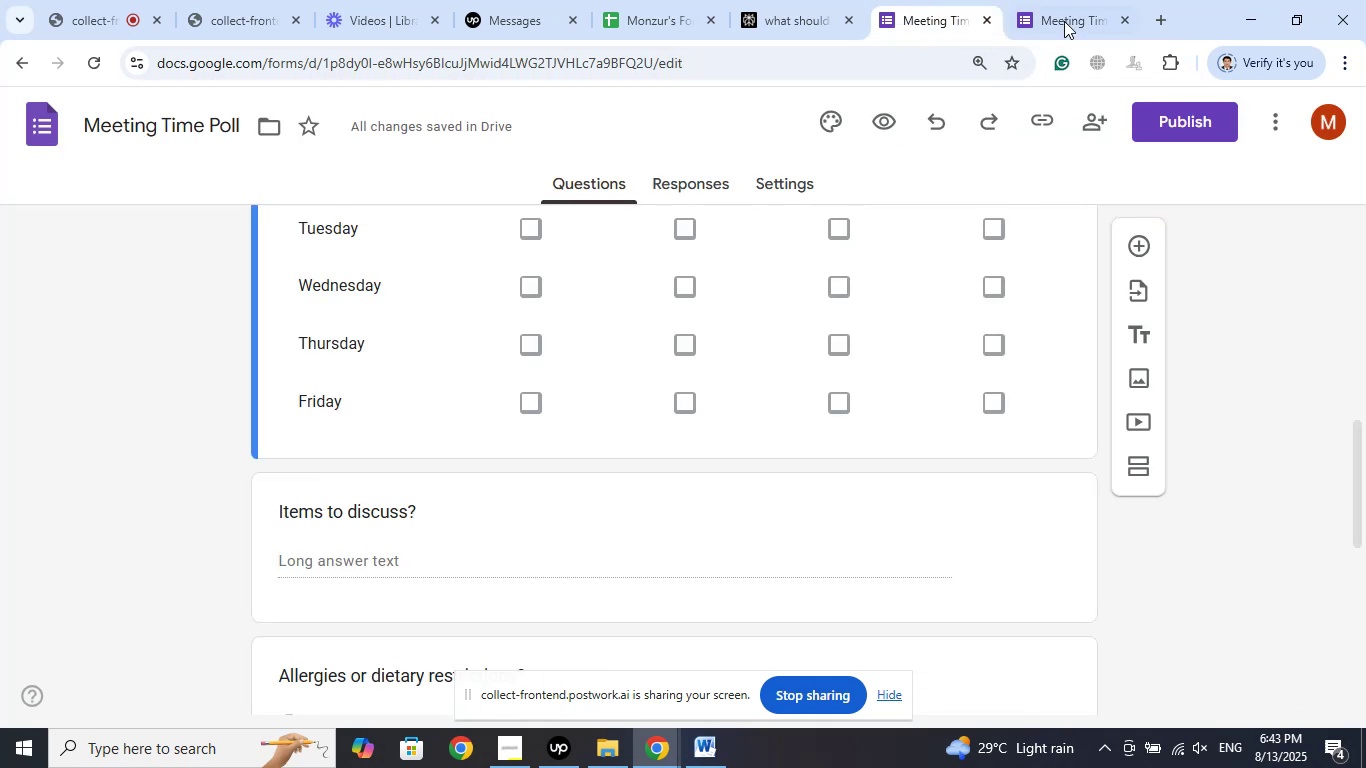 
left_click([1066, 0])
 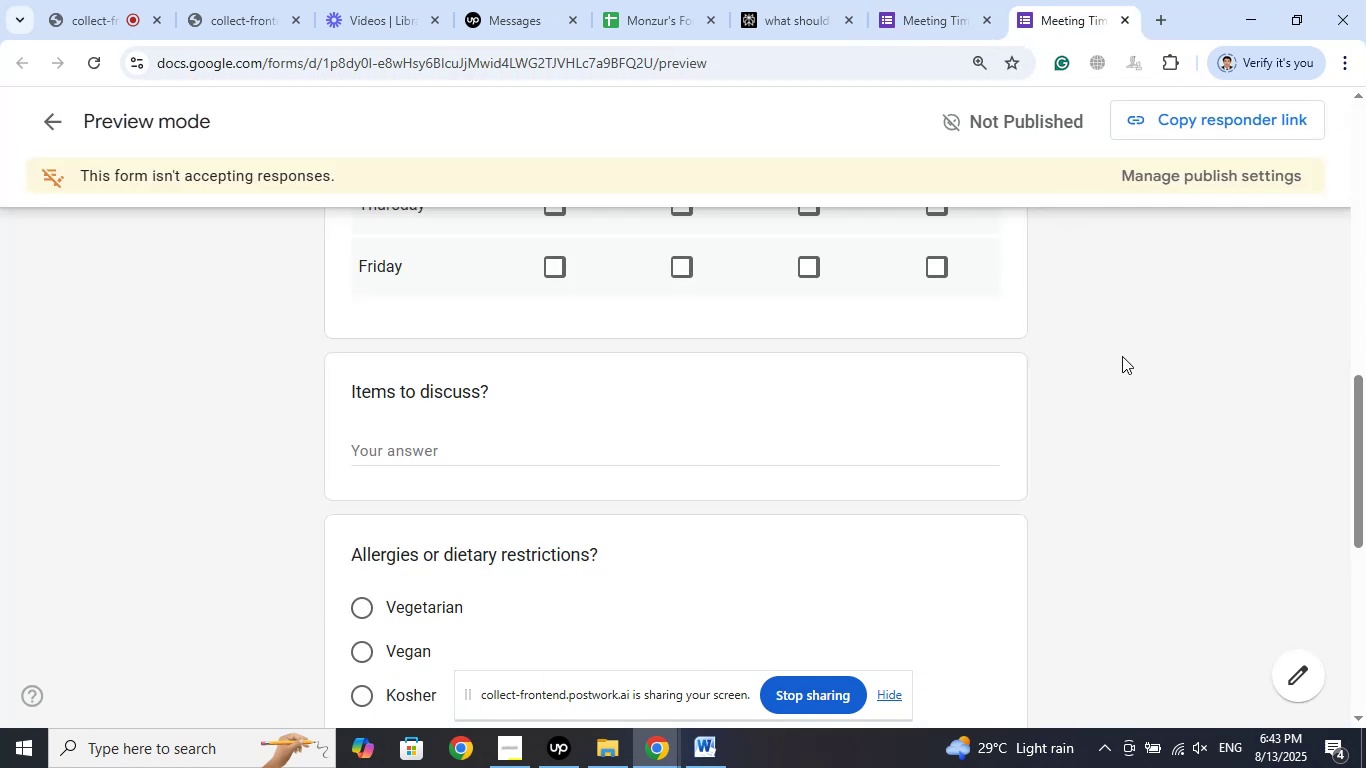 
scroll: coordinate [1122, 356], scroll_direction: down, amount: 5.0
 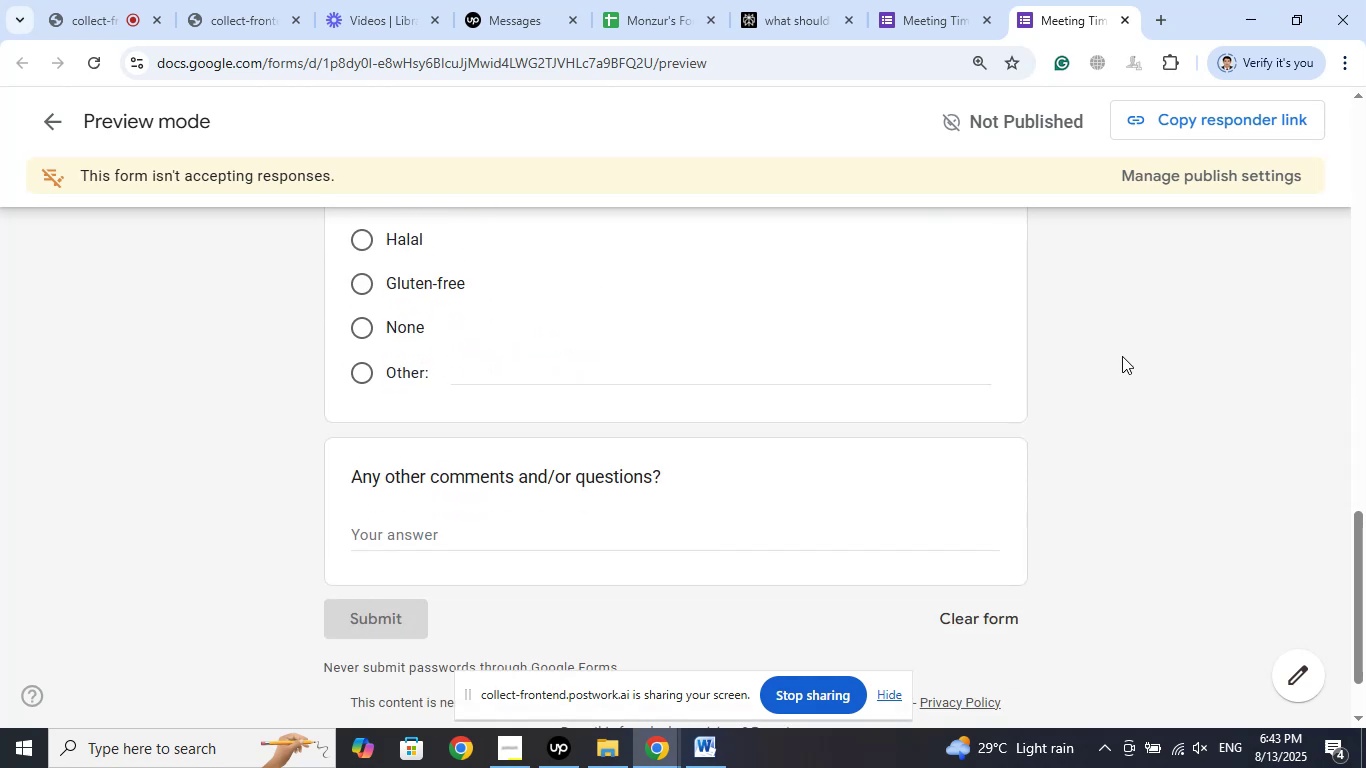 
scroll: coordinate [1122, 356], scroll_direction: up, amount: 2.0
 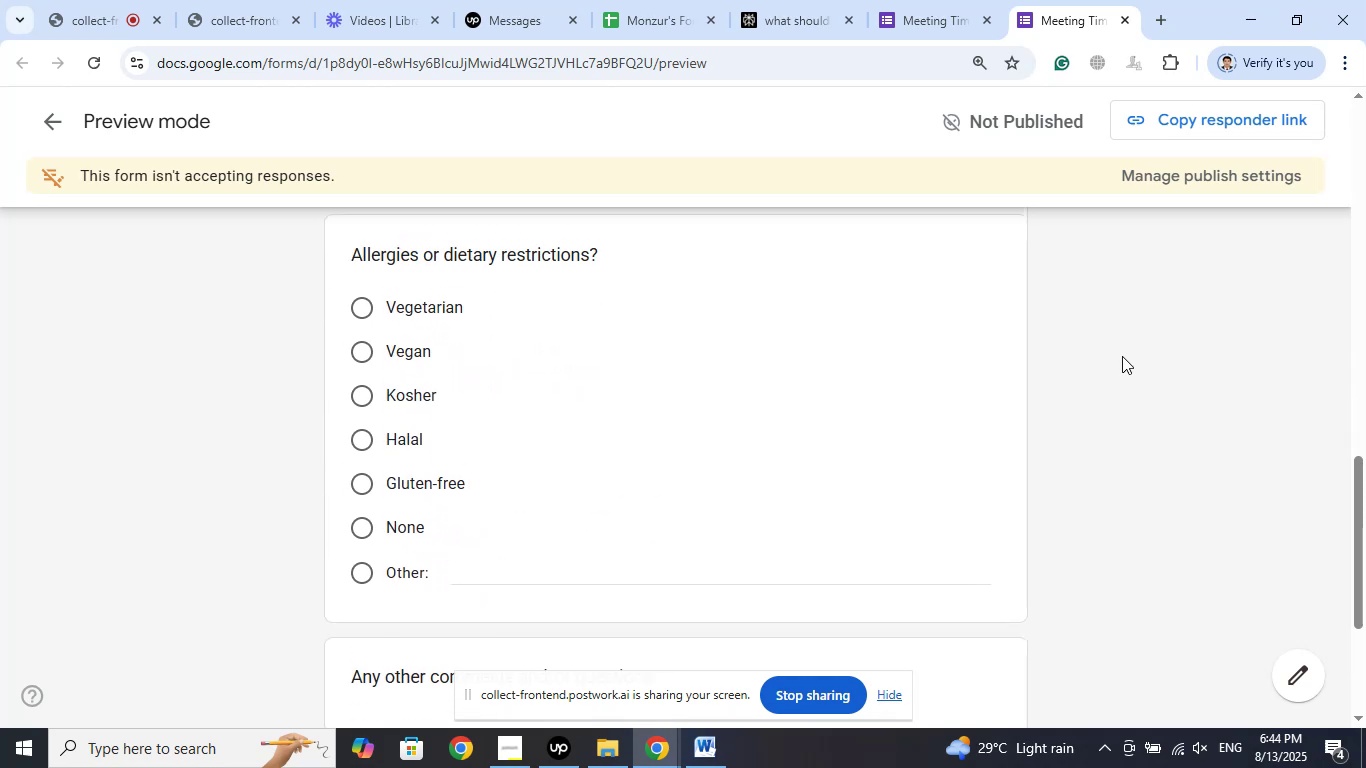 
wait(5.21)
 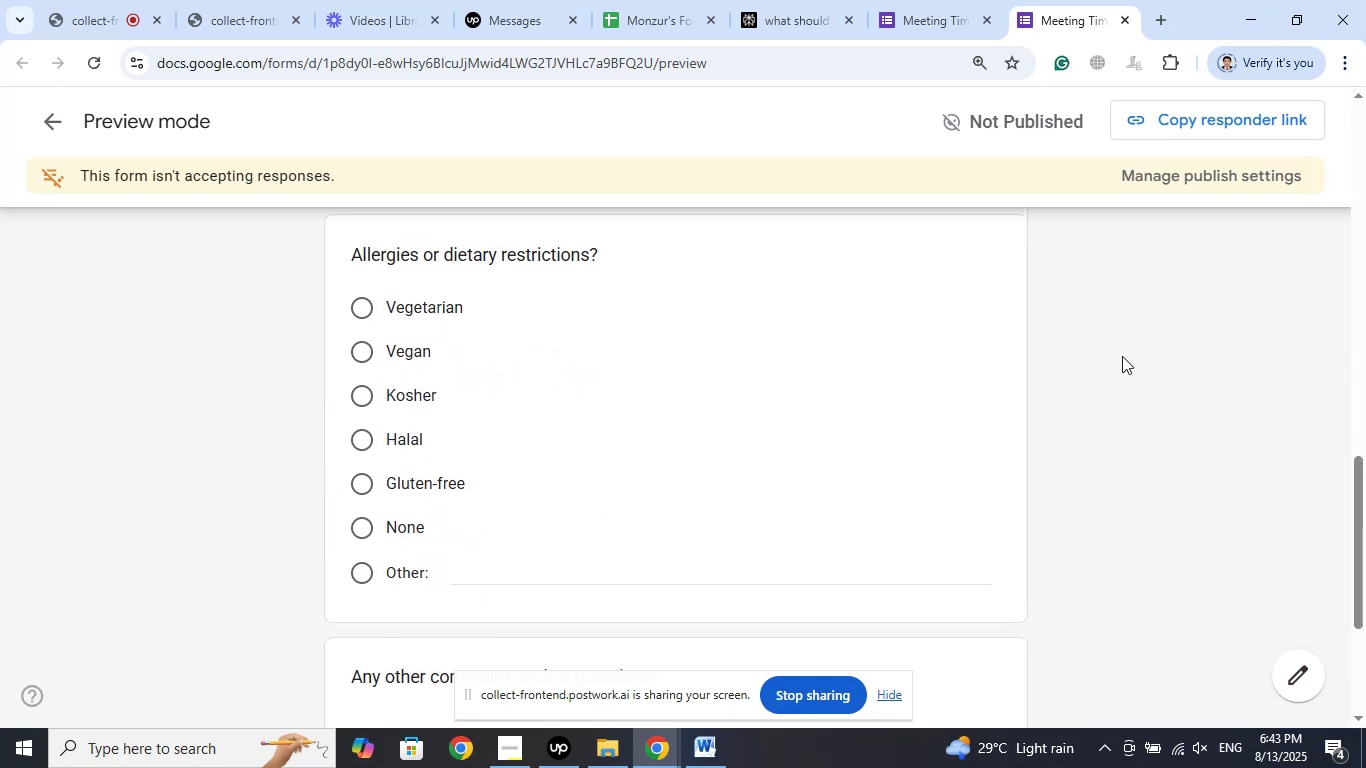 
scroll: coordinate [1122, 356], scroll_direction: down, amount: 1.0
 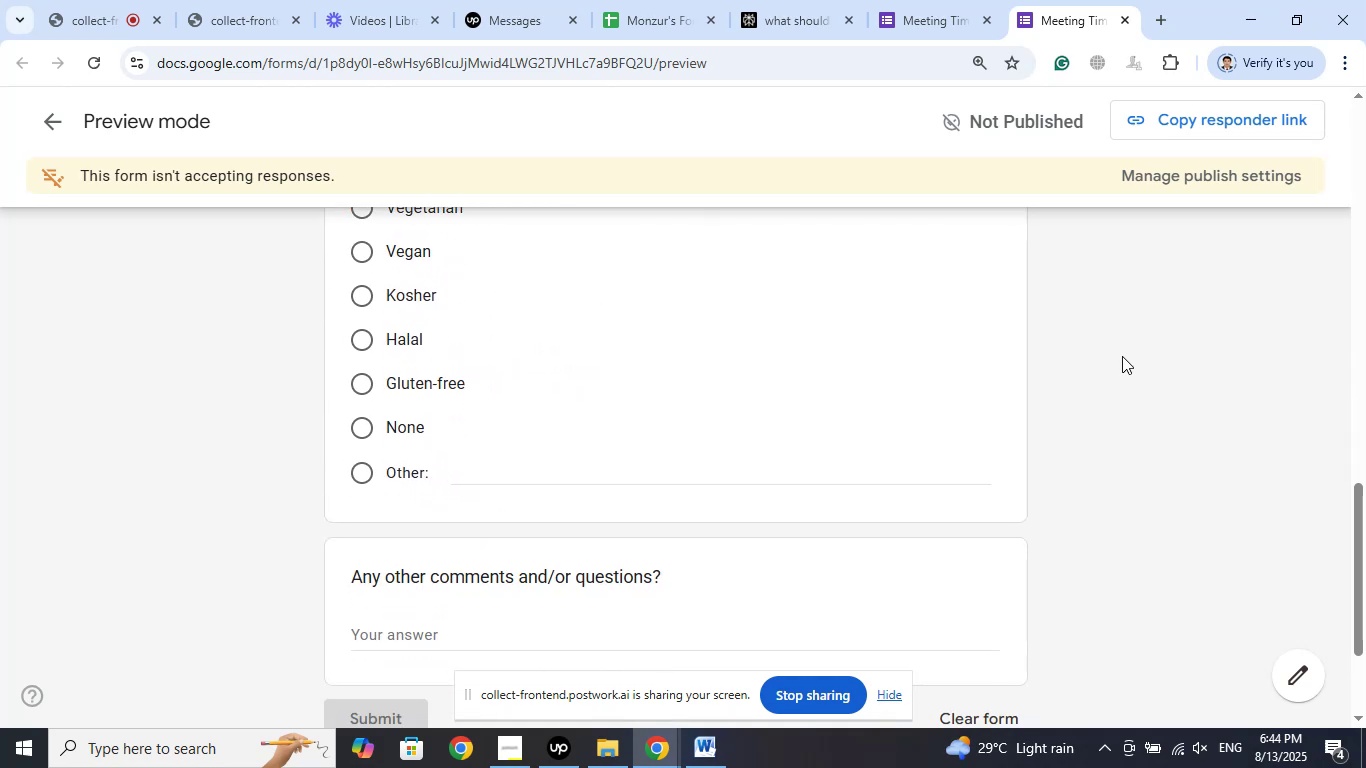 
scroll: coordinate [1122, 356], scroll_direction: up, amount: 7.0
 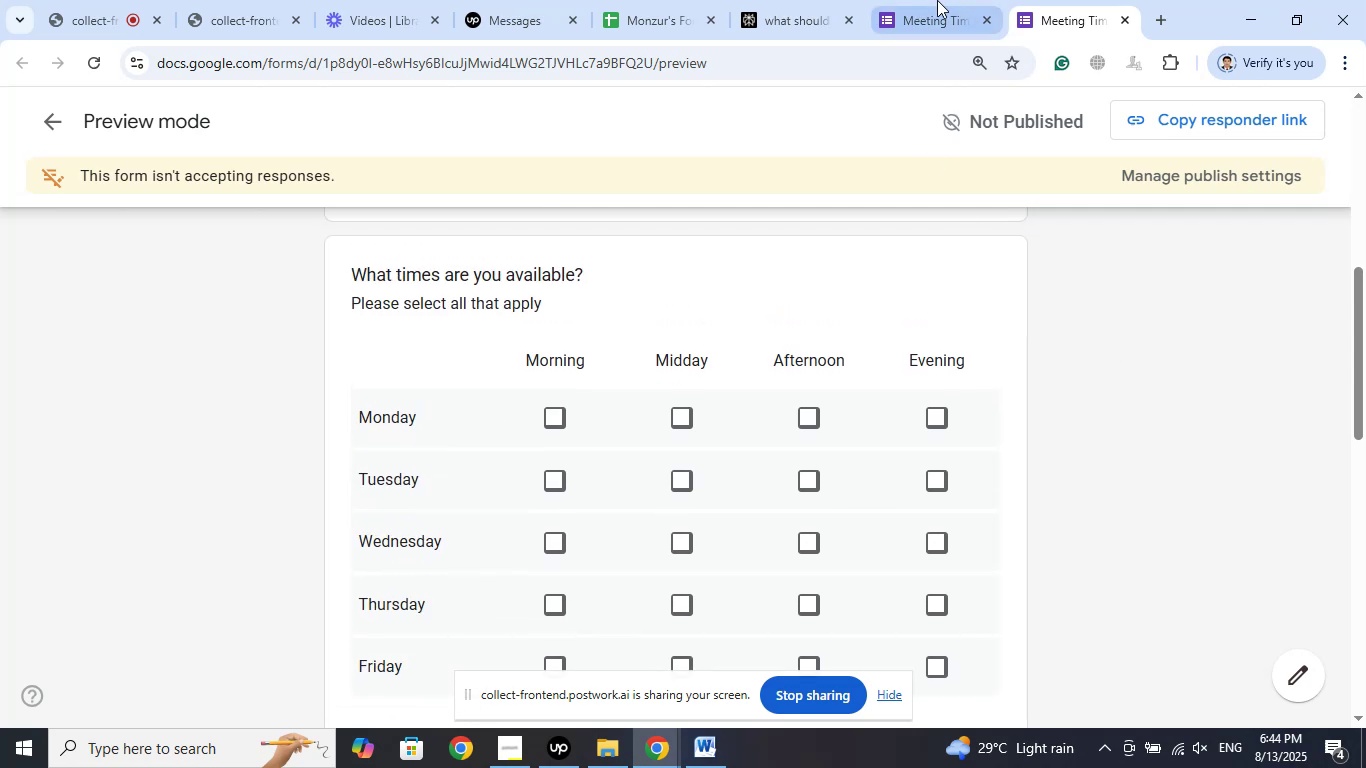 
left_click([925, 0])
 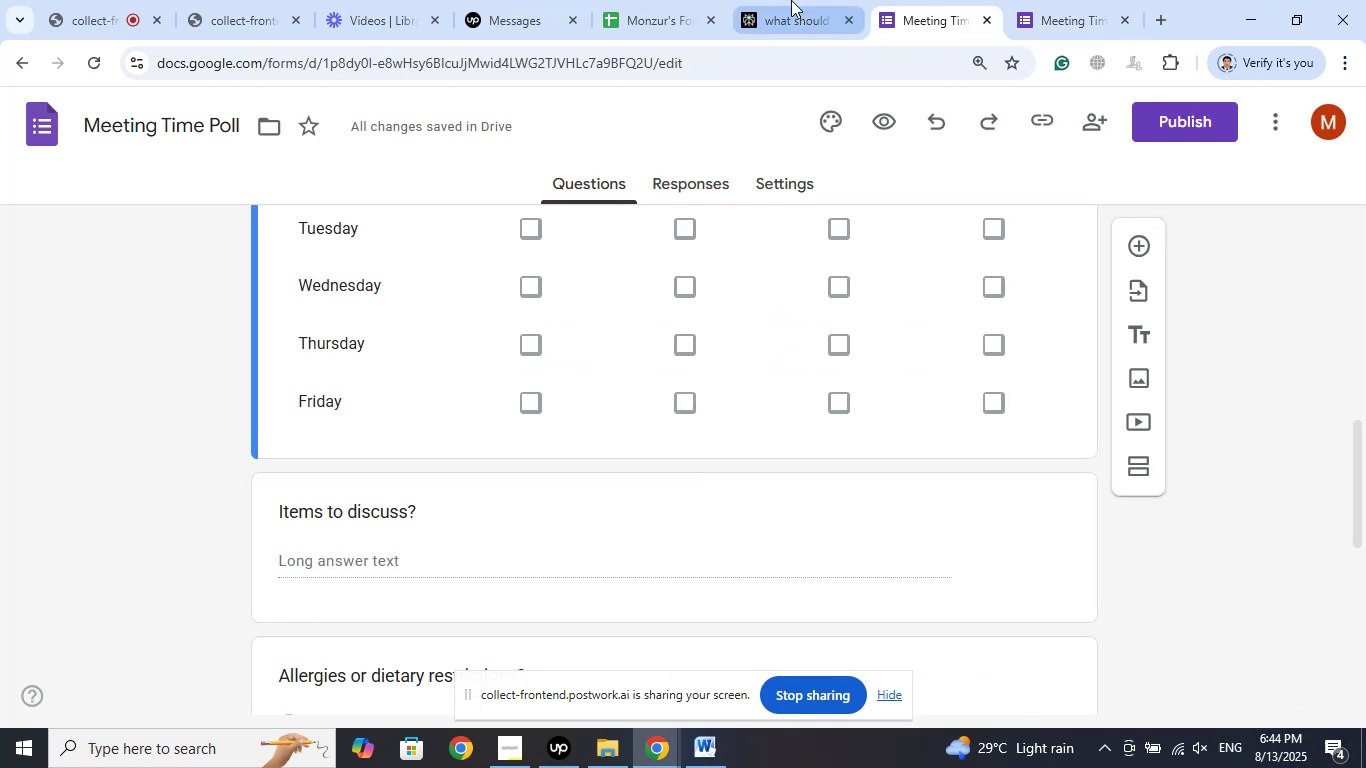 
left_click([791, 0])
 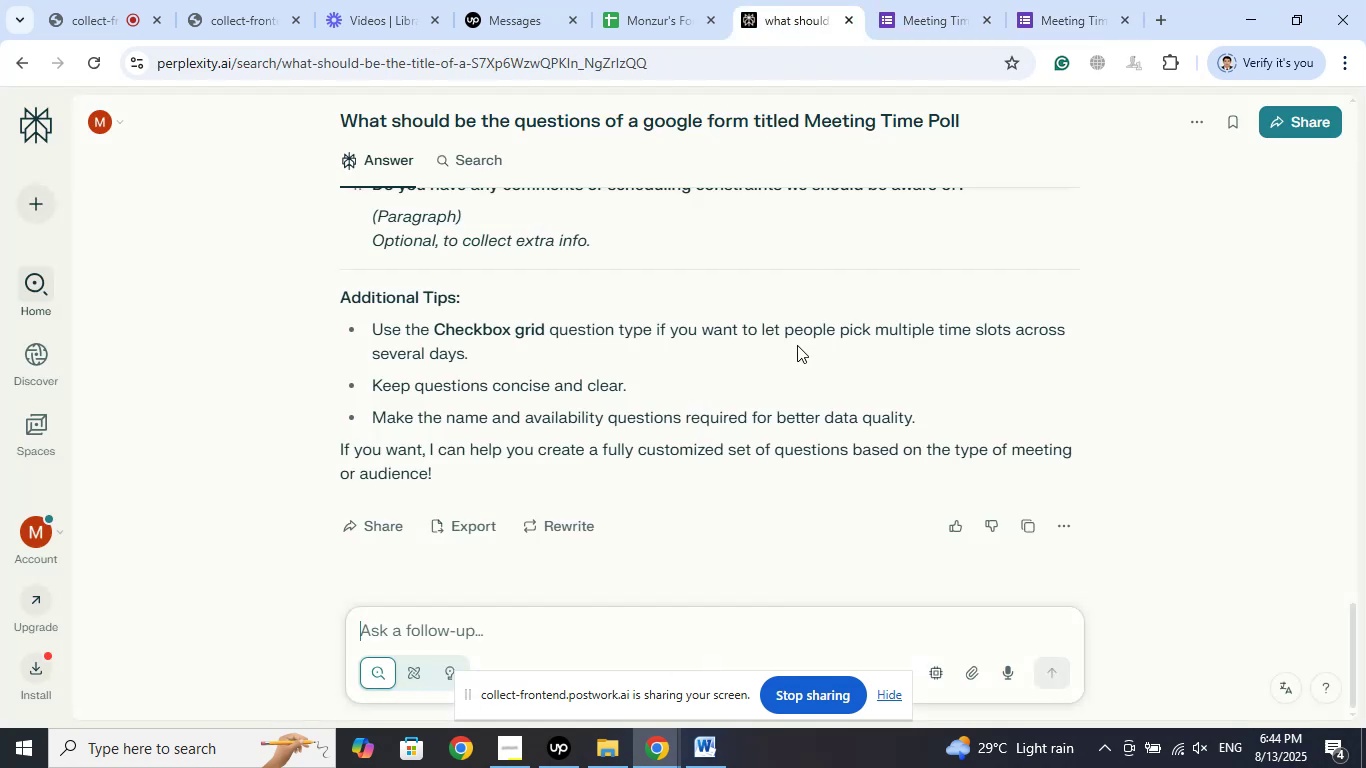 
scroll: coordinate [803, 383], scroll_direction: up, amount: 6.0
 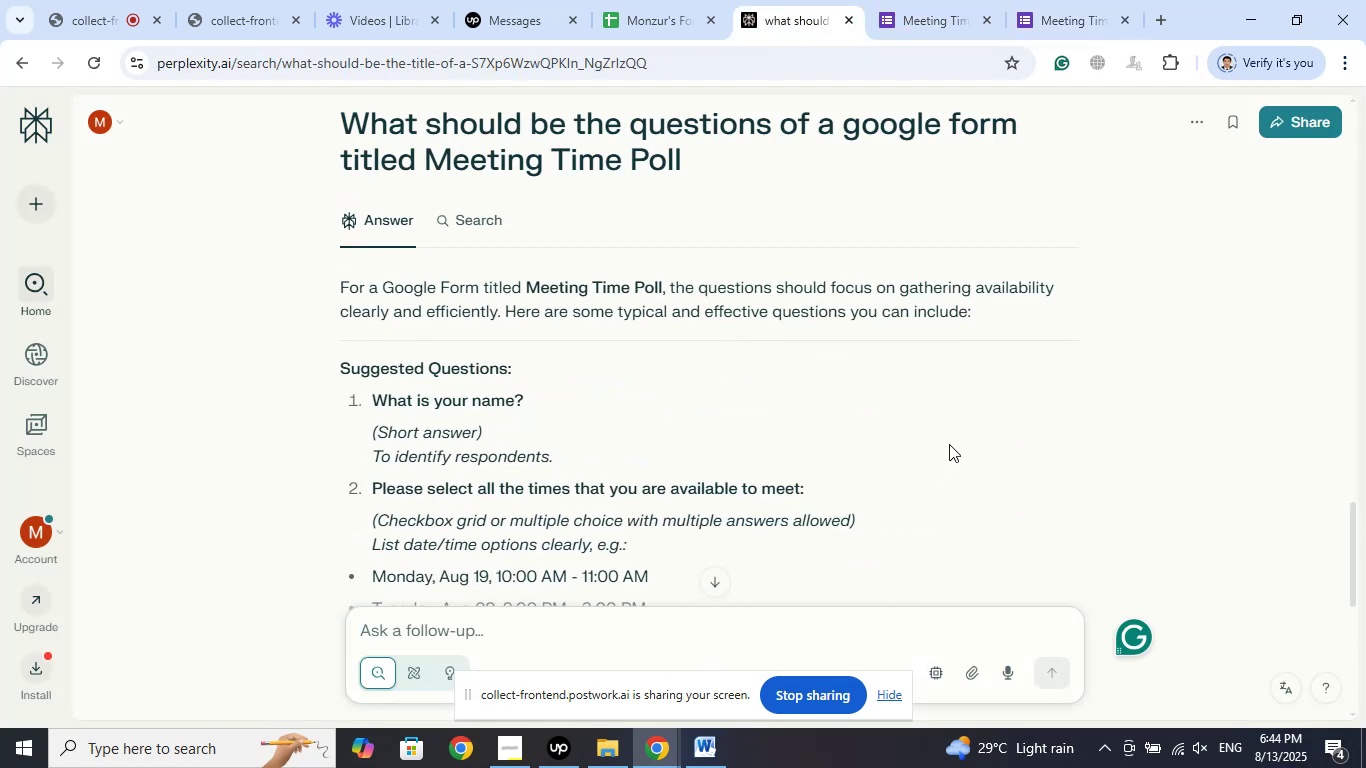 
scroll: coordinate [949, 444], scroll_direction: down, amount: 6.0
 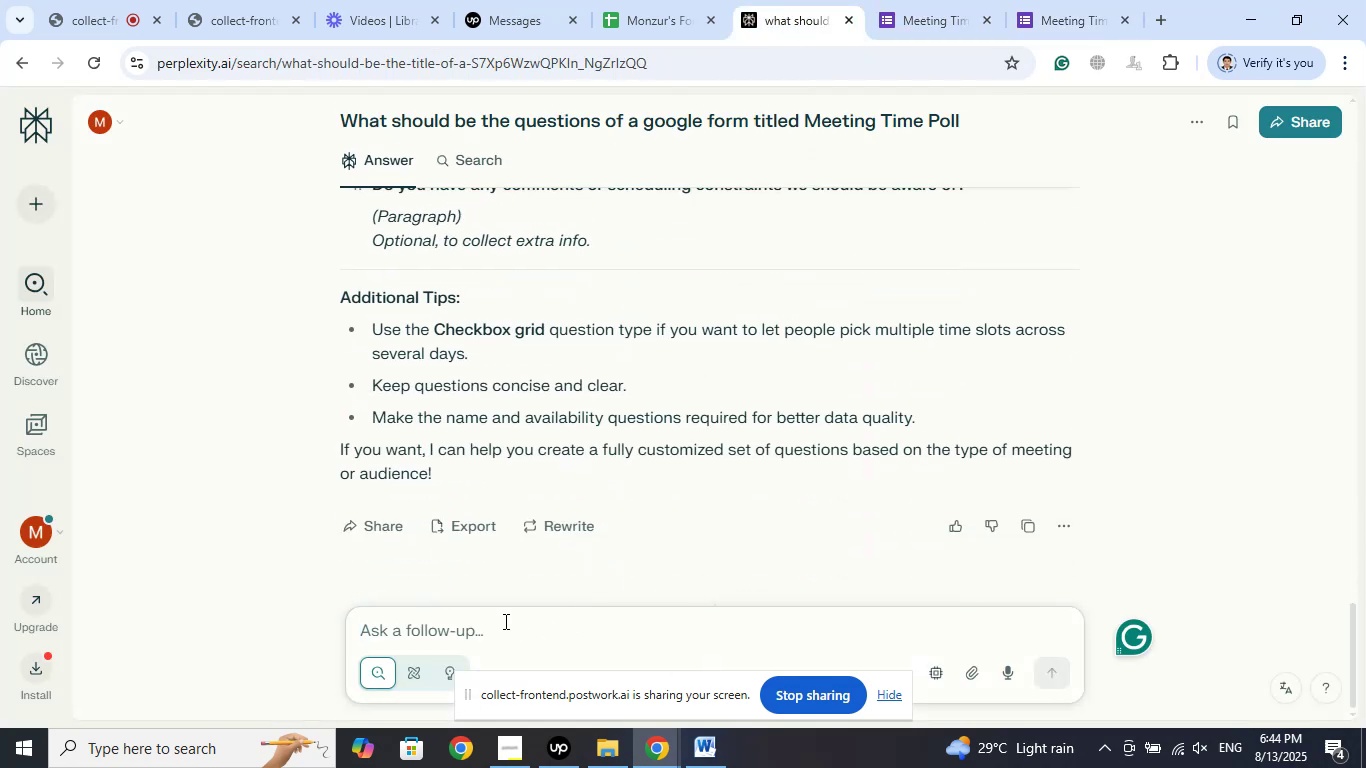 
left_click([500, 625])
 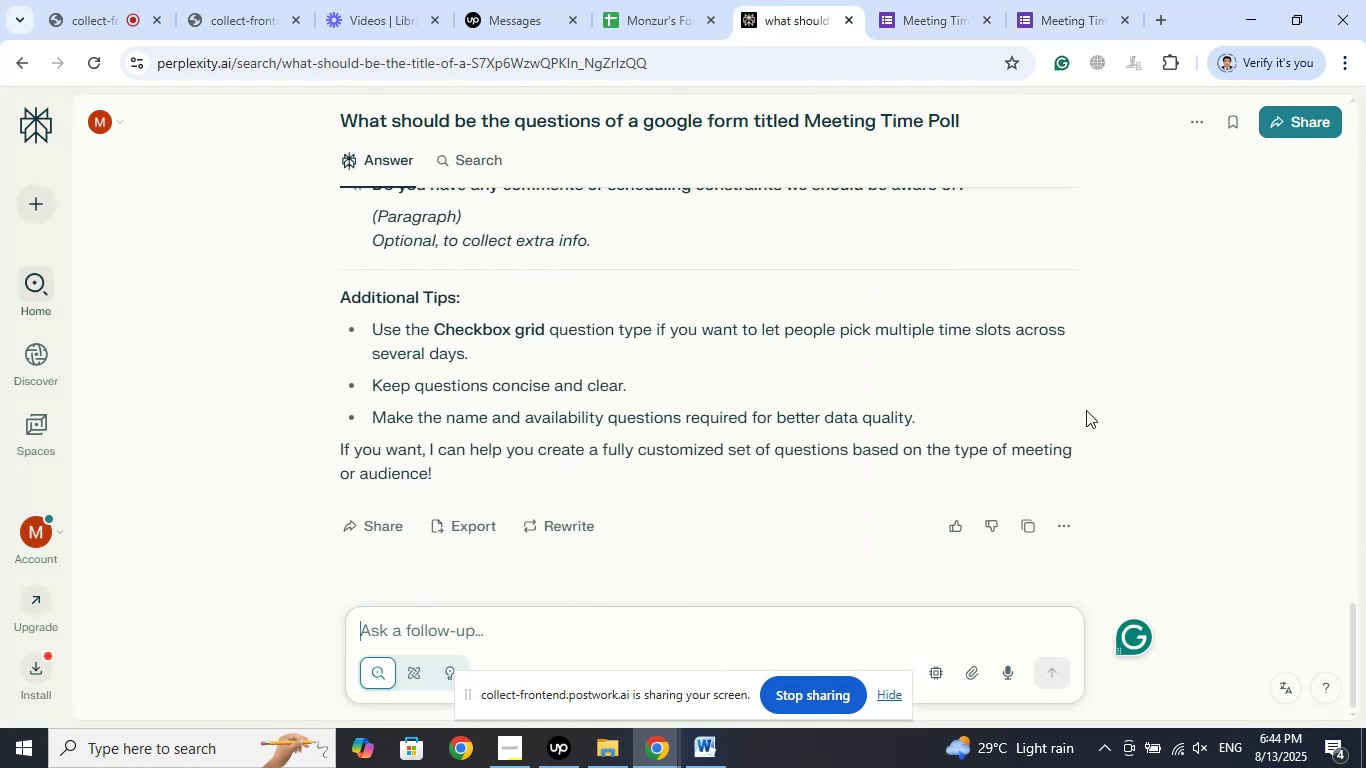 
type(more questions please)
 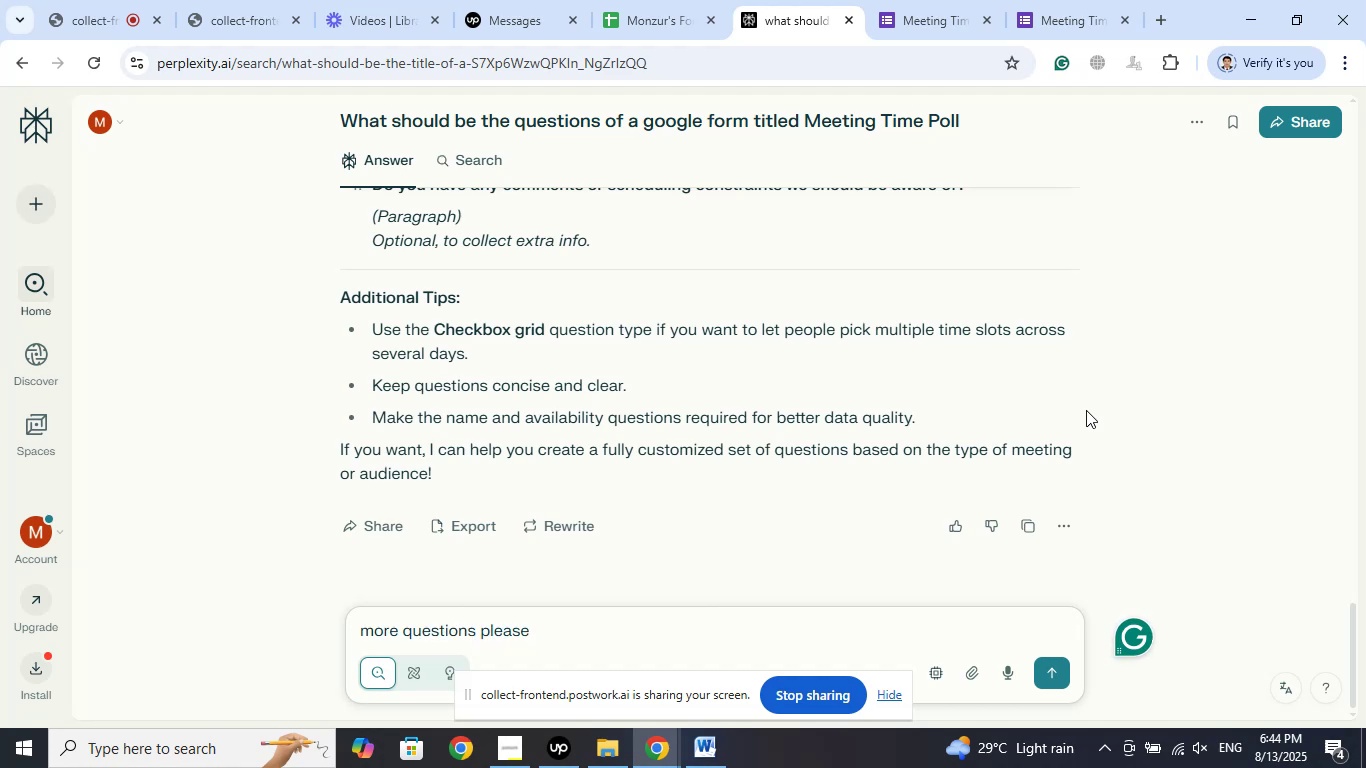 
key(Enter)
 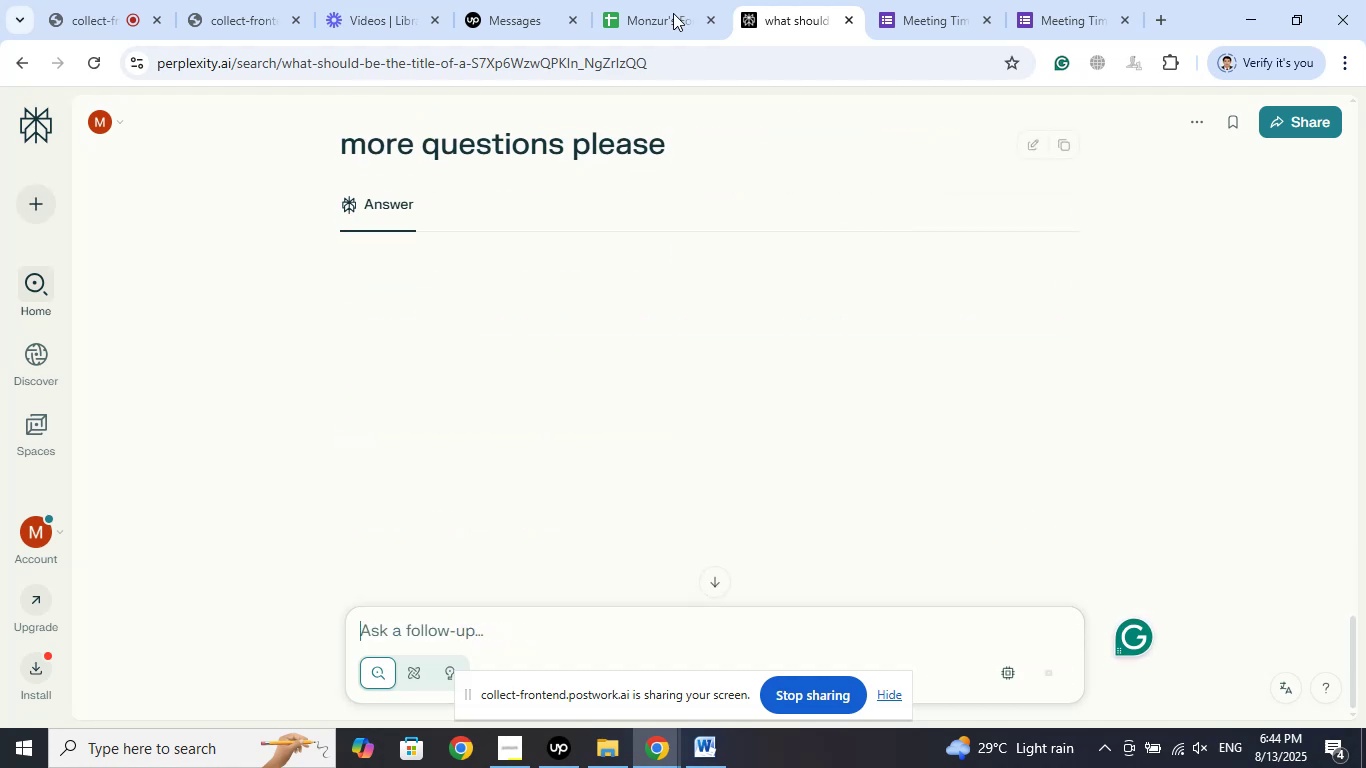 
left_click([548, 0])
 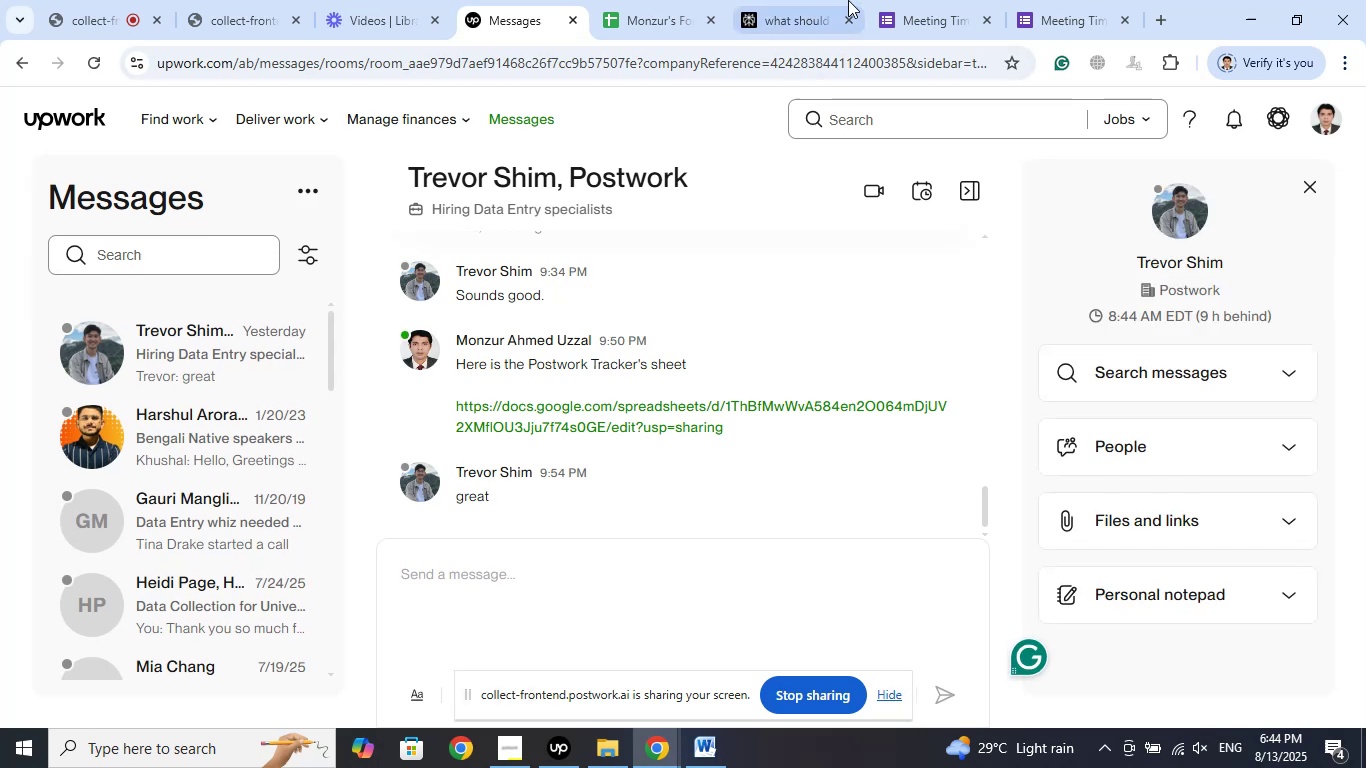 
wait(7.93)
 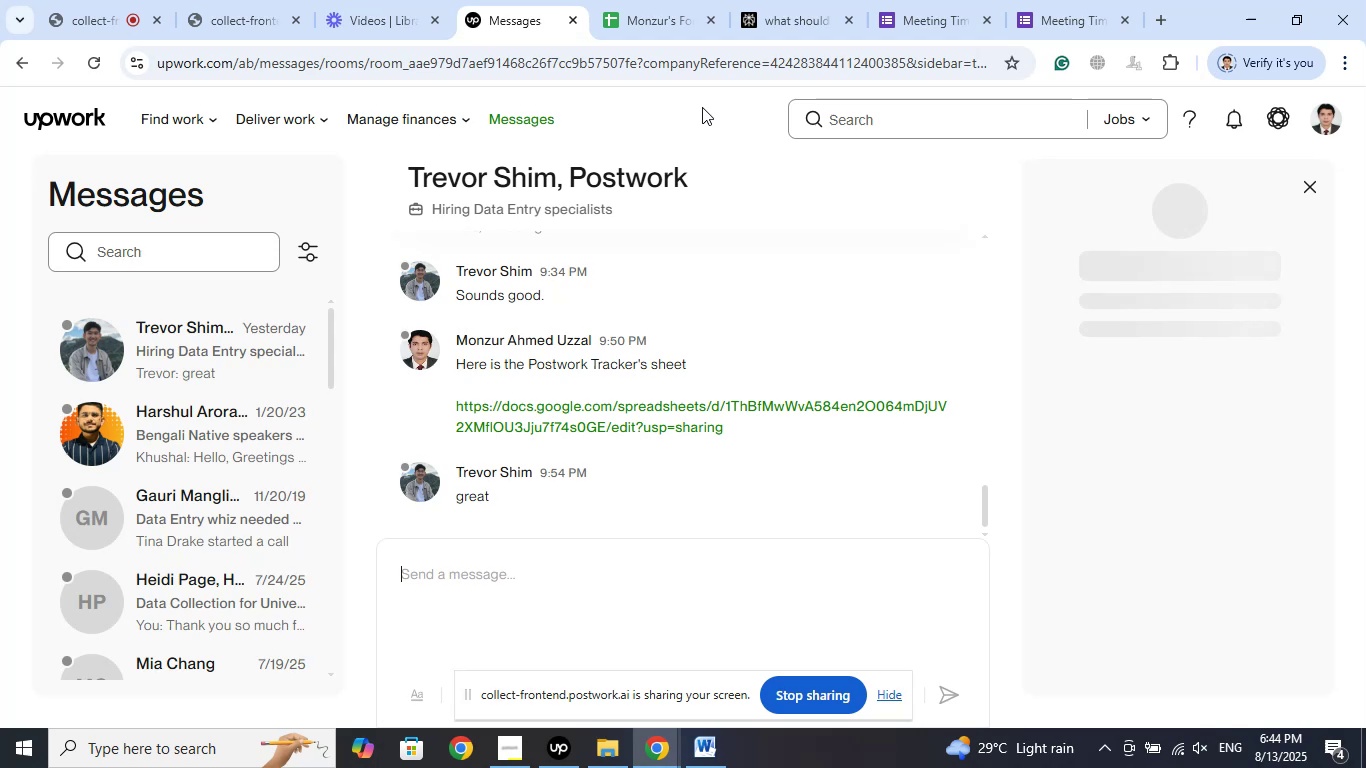 
left_click([826, 0])
 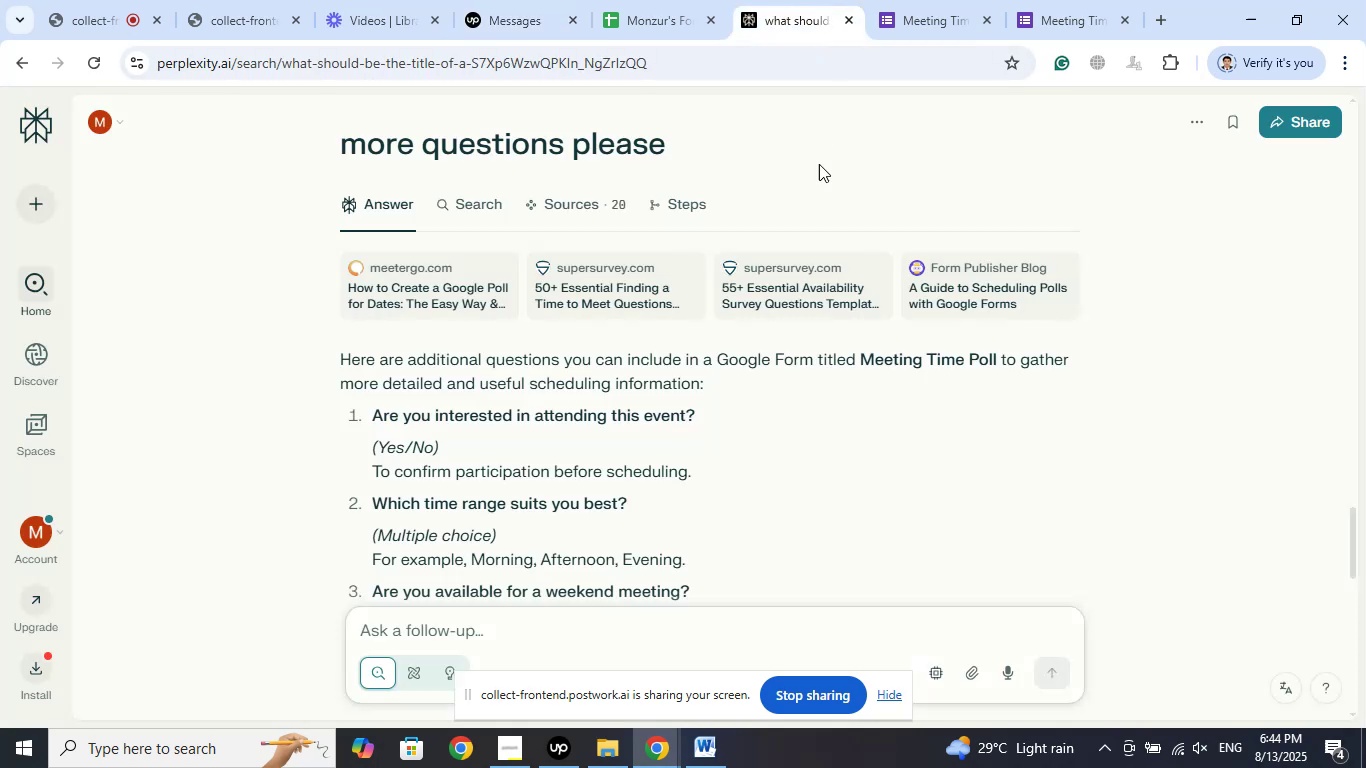 
scroll: coordinate [852, 373], scroll_direction: down, amount: 6.0
 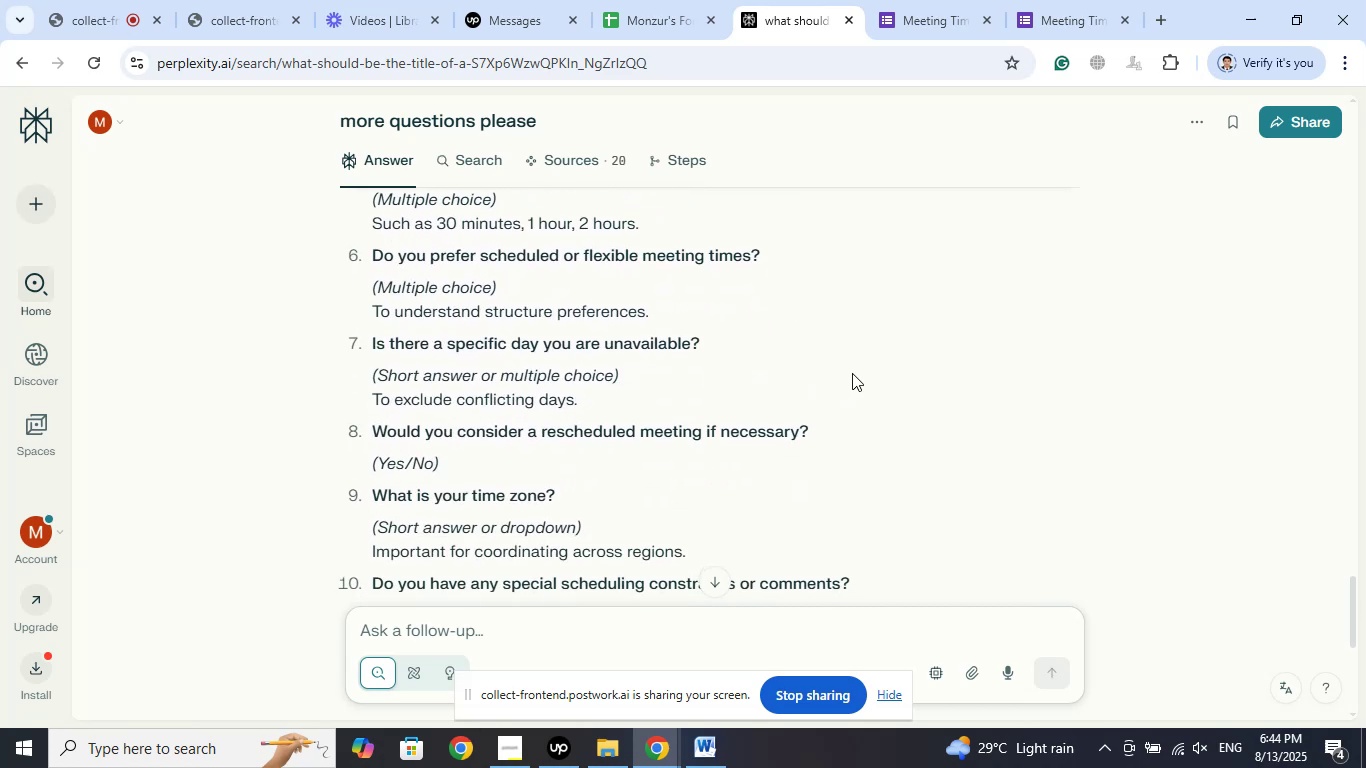 
scroll: coordinate [852, 373], scroll_direction: down, amount: 1.0
 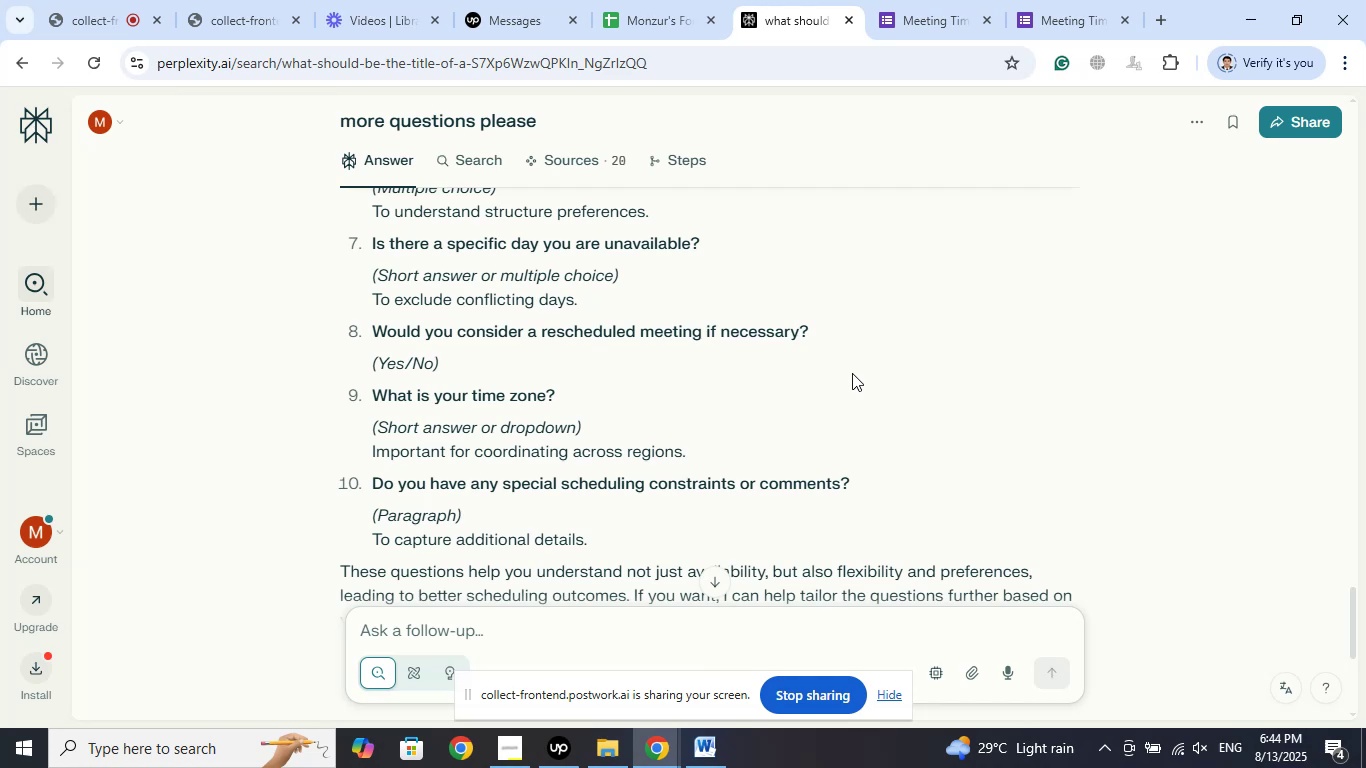 
wait(16.6)
 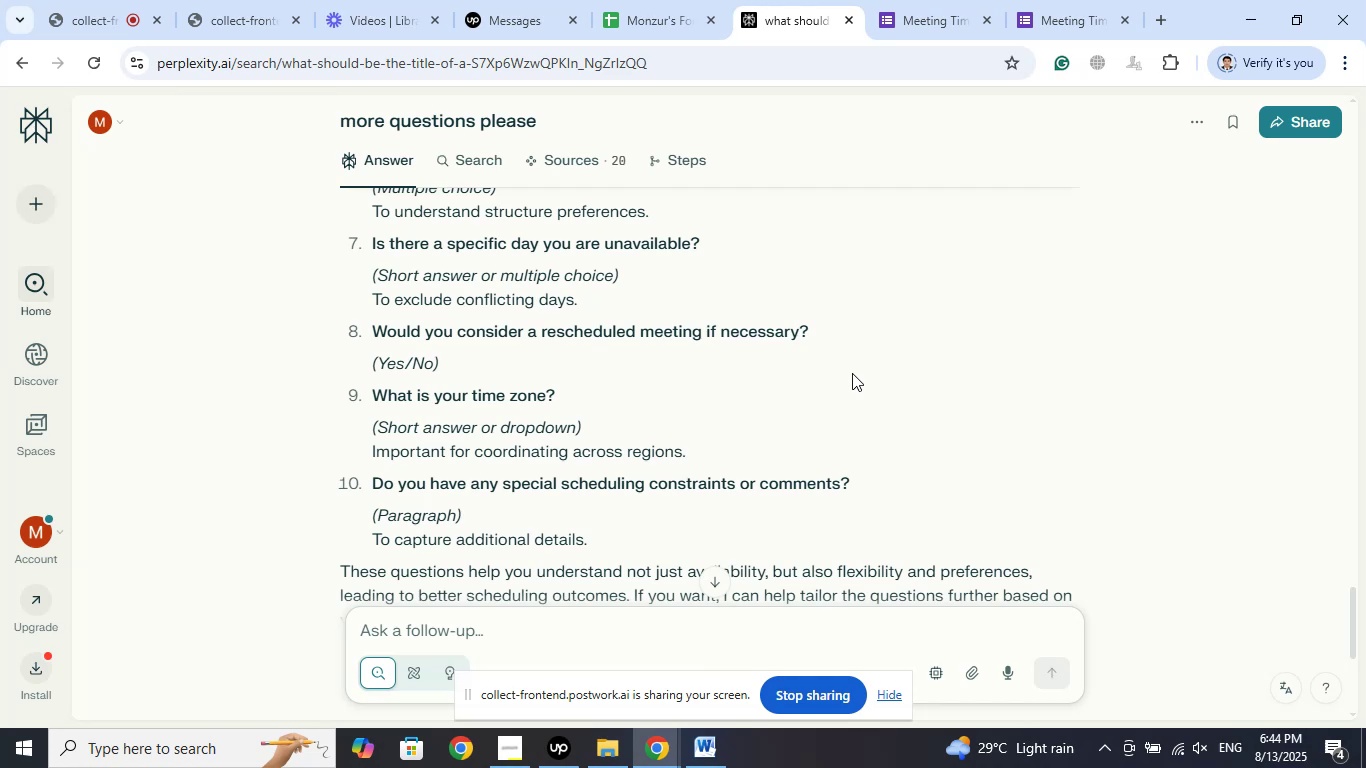 
scroll: coordinate [852, 373], scroll_direction: down, amount: 3.0
 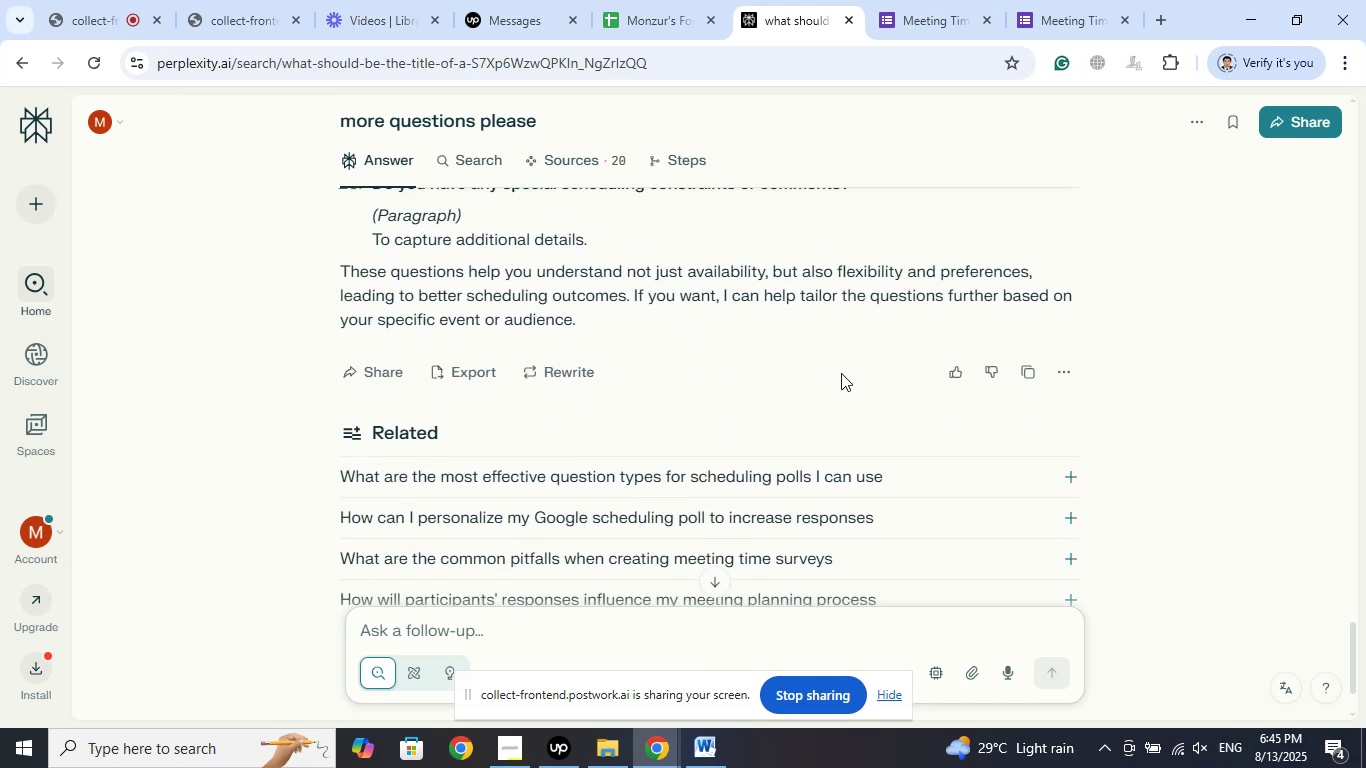 
scroll: coordinate [841, 373], scroll_direction: none, amount: 0.0
 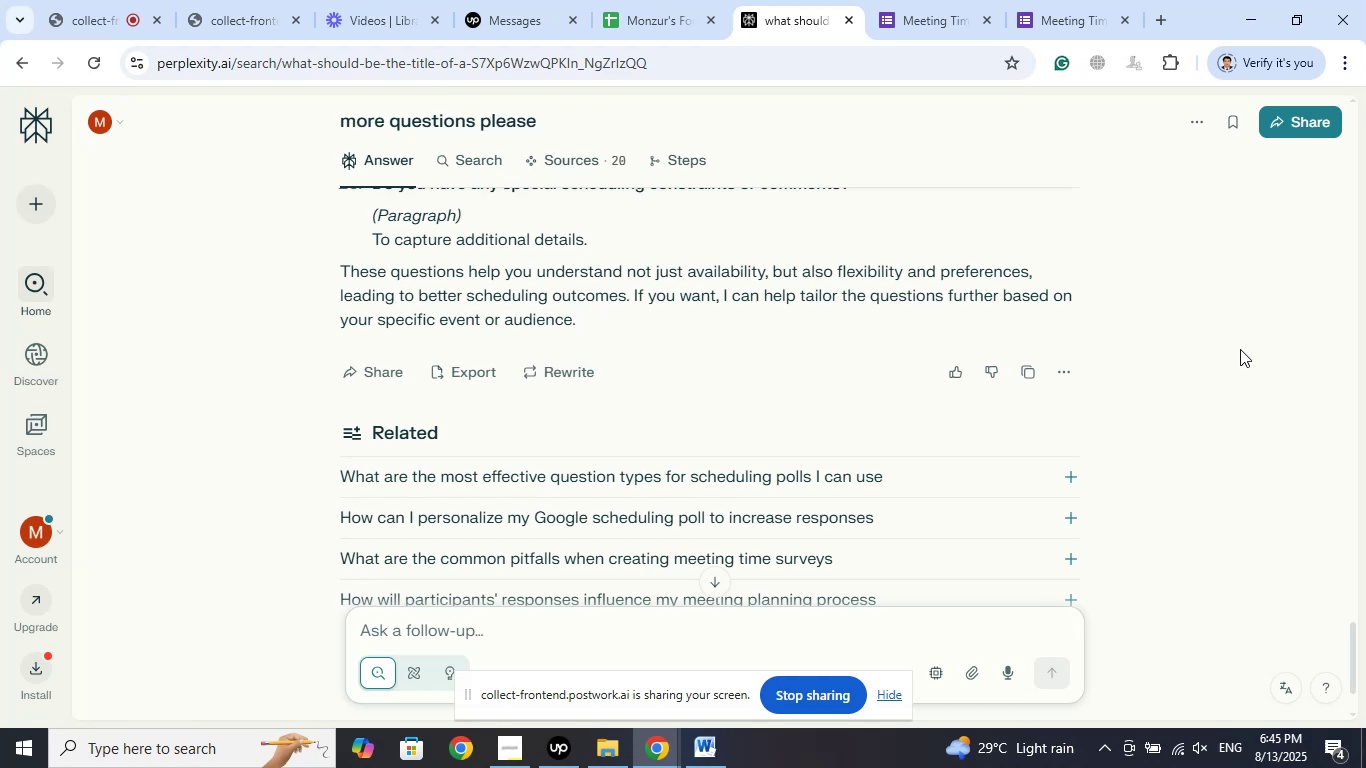 
left_click([880, 467])
 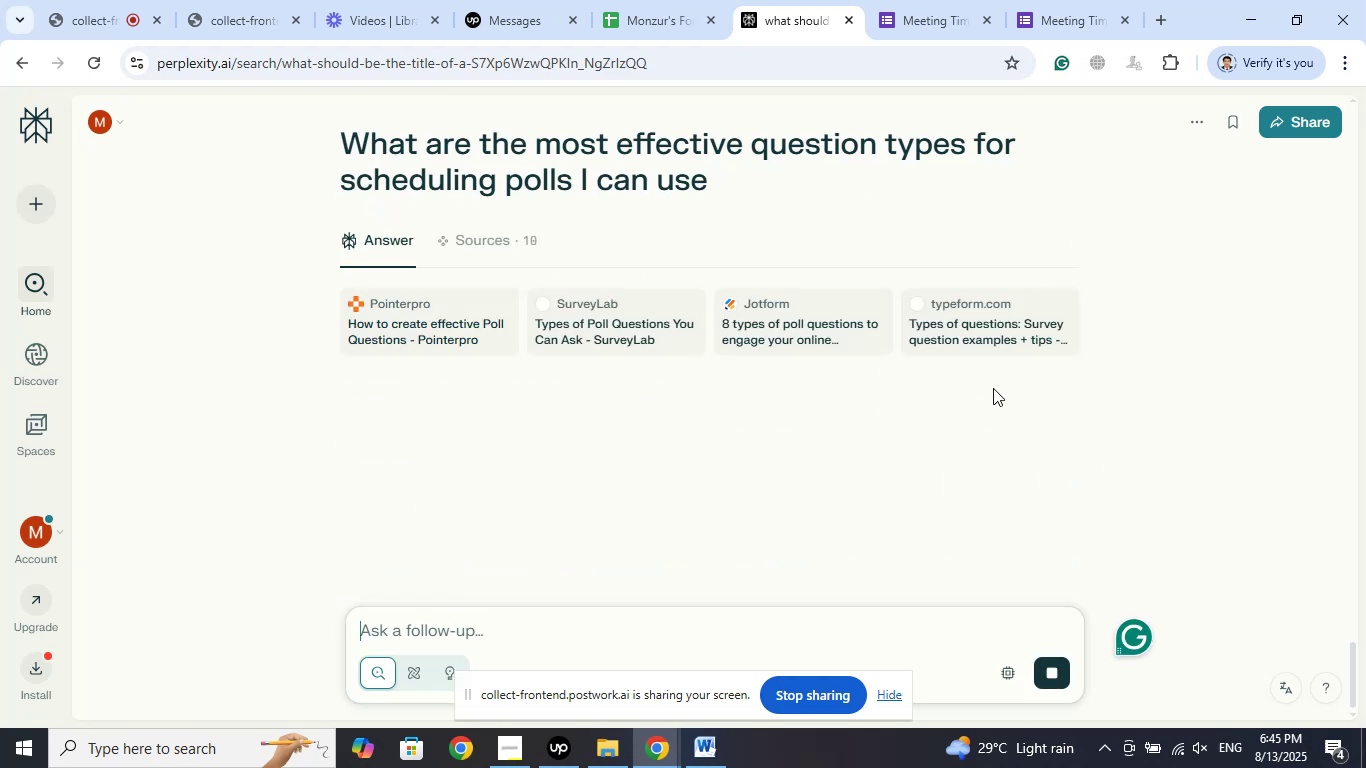 
scroll: coordinate [993, 388], scroll_direction: down, amount: 6.0
 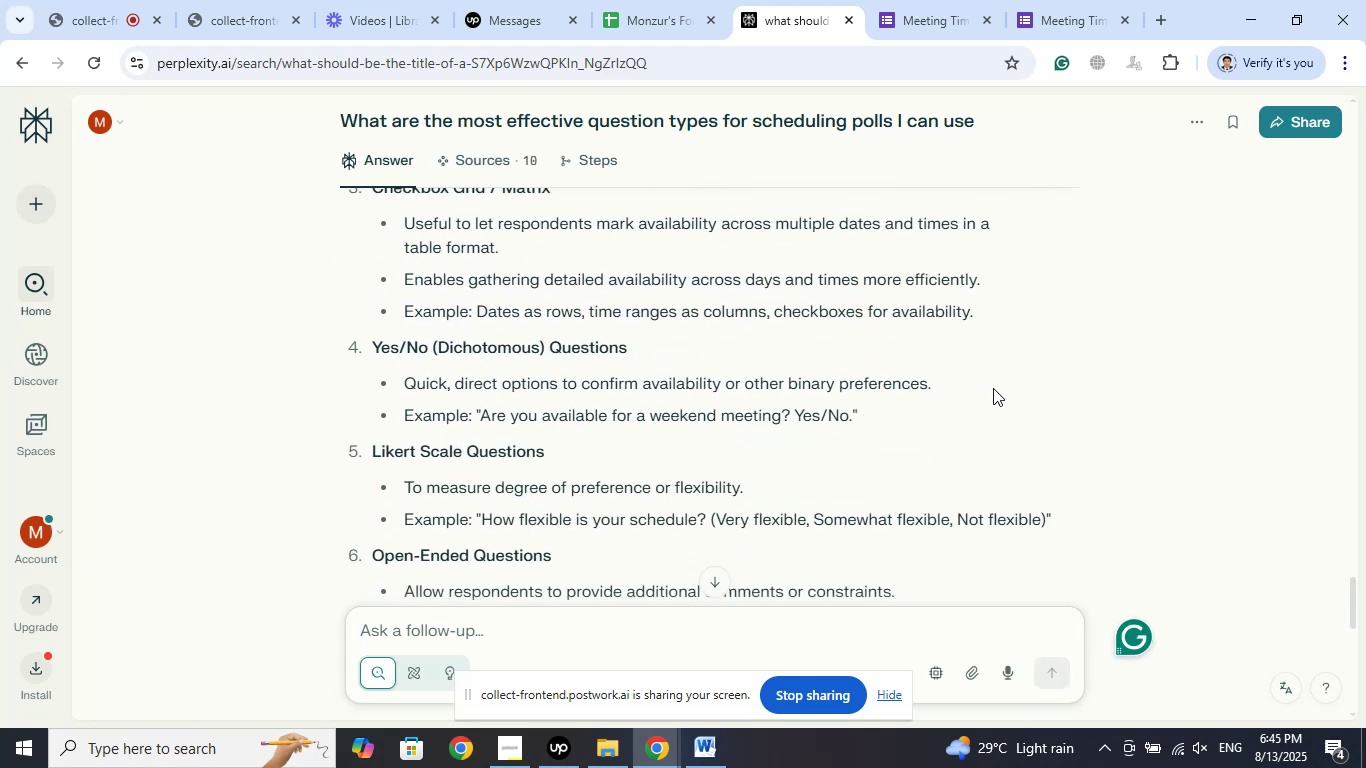 
scroll: coordinate [993, 388], scroll_direction: up, amount: 1.0
 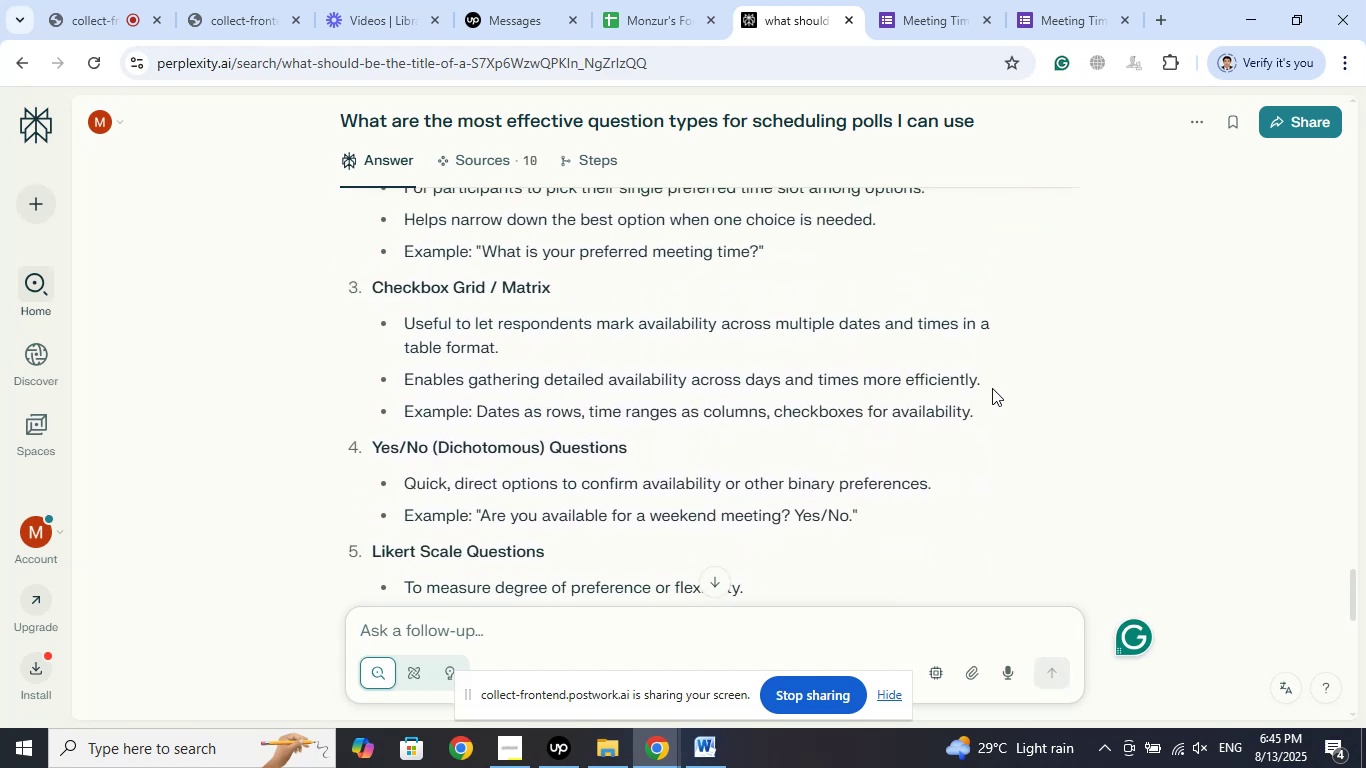 
wait(9.12)
 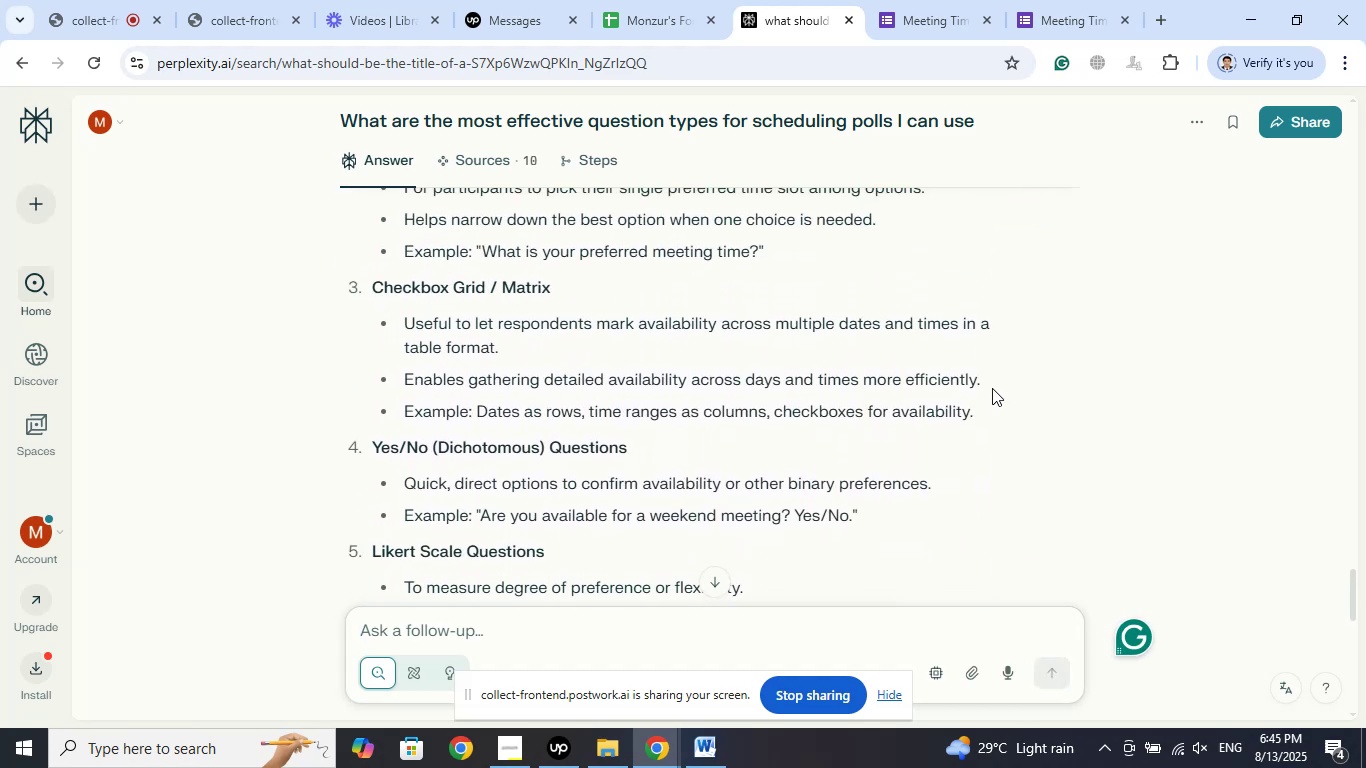 
scroll: coordinate [992, 388], scroll_direction: down, amount: 4.0
 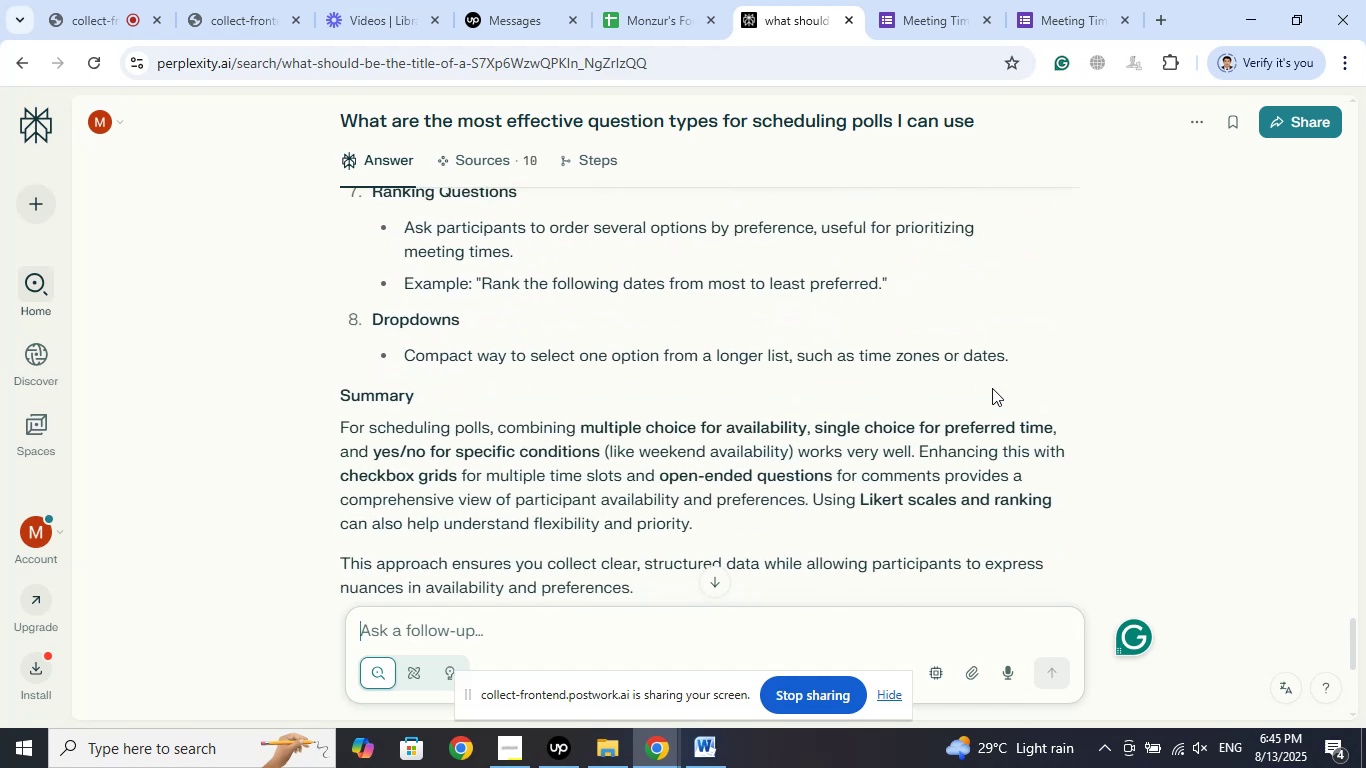 
scroll: coordinate [992, 388], scroll_direction: up, amount: 1.0
 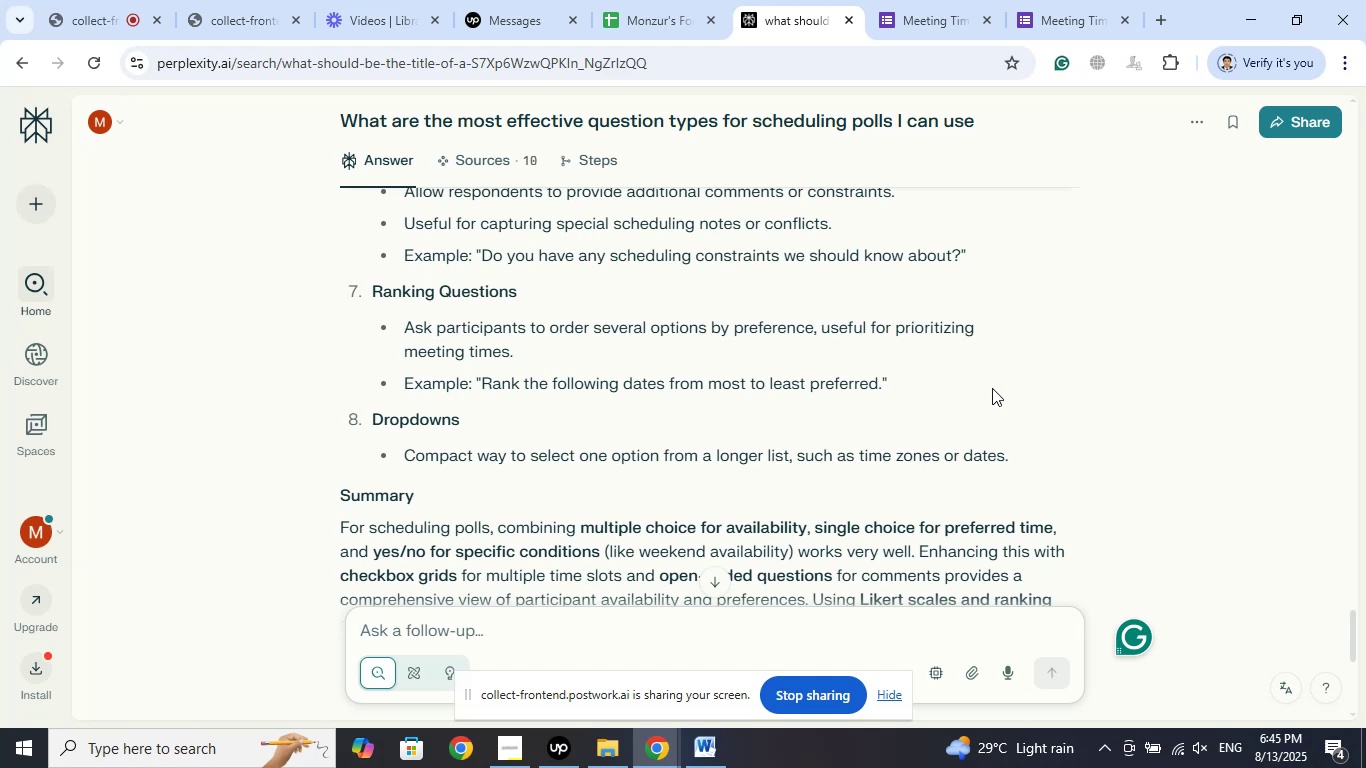 
wait(18.88)
 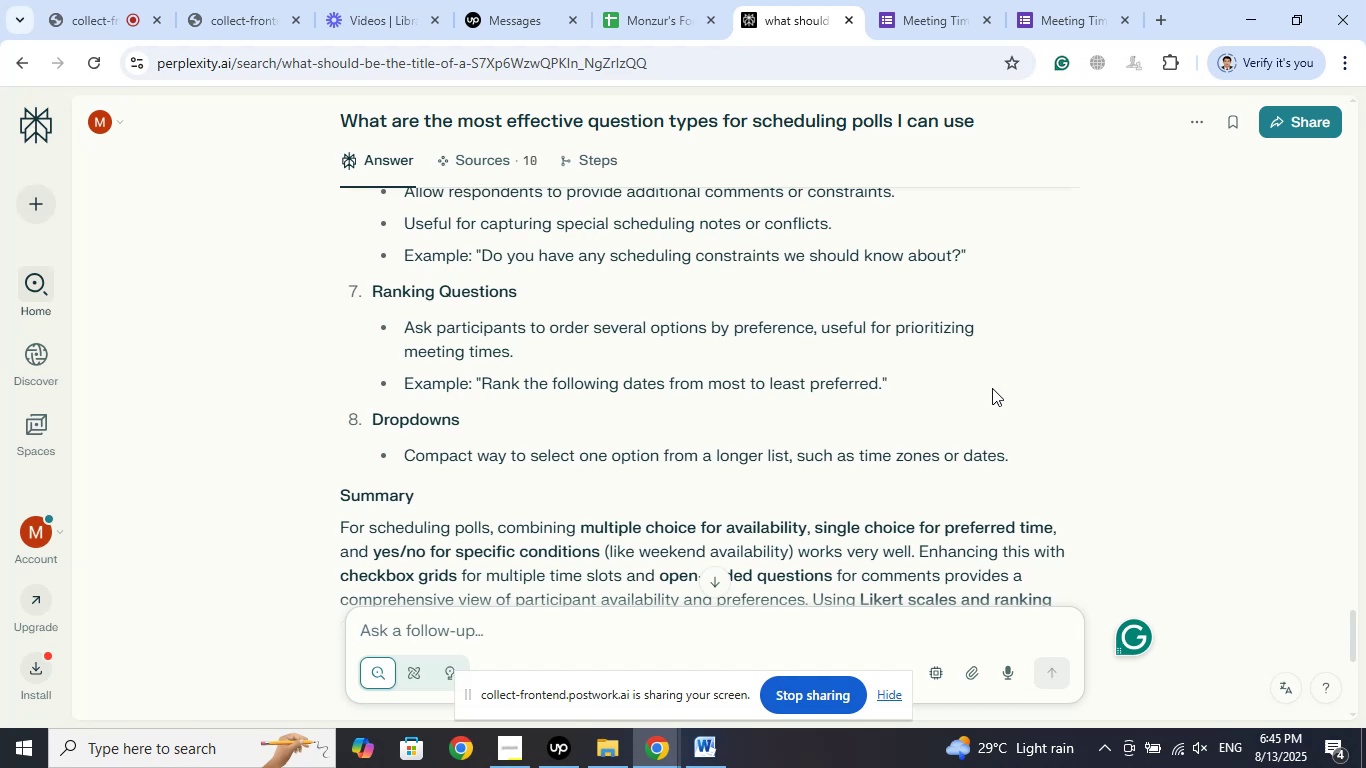 
scroll: coordinate [978, 372], scroll_direction: down, amount: 6.0
 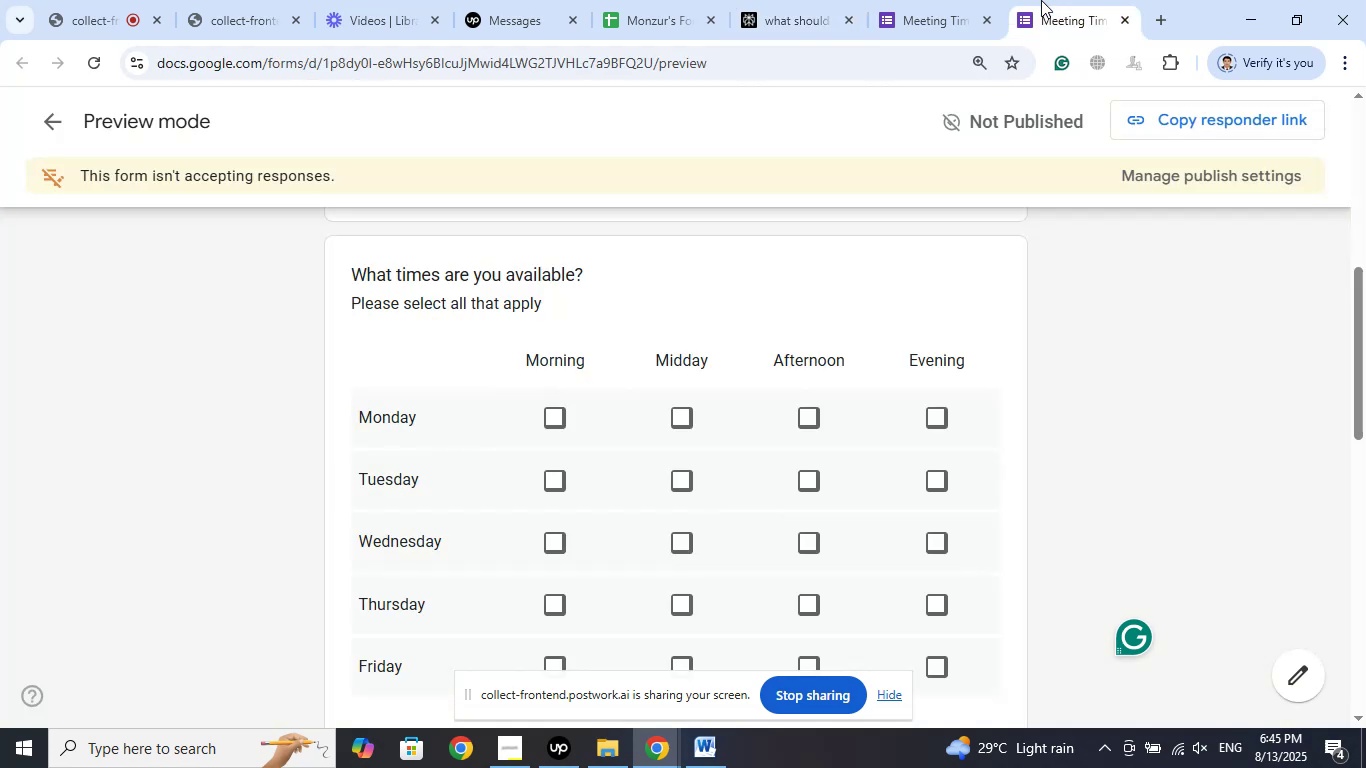 
scroll: coordinate [932, 426], scroll_direction: up, amount: 13.0
 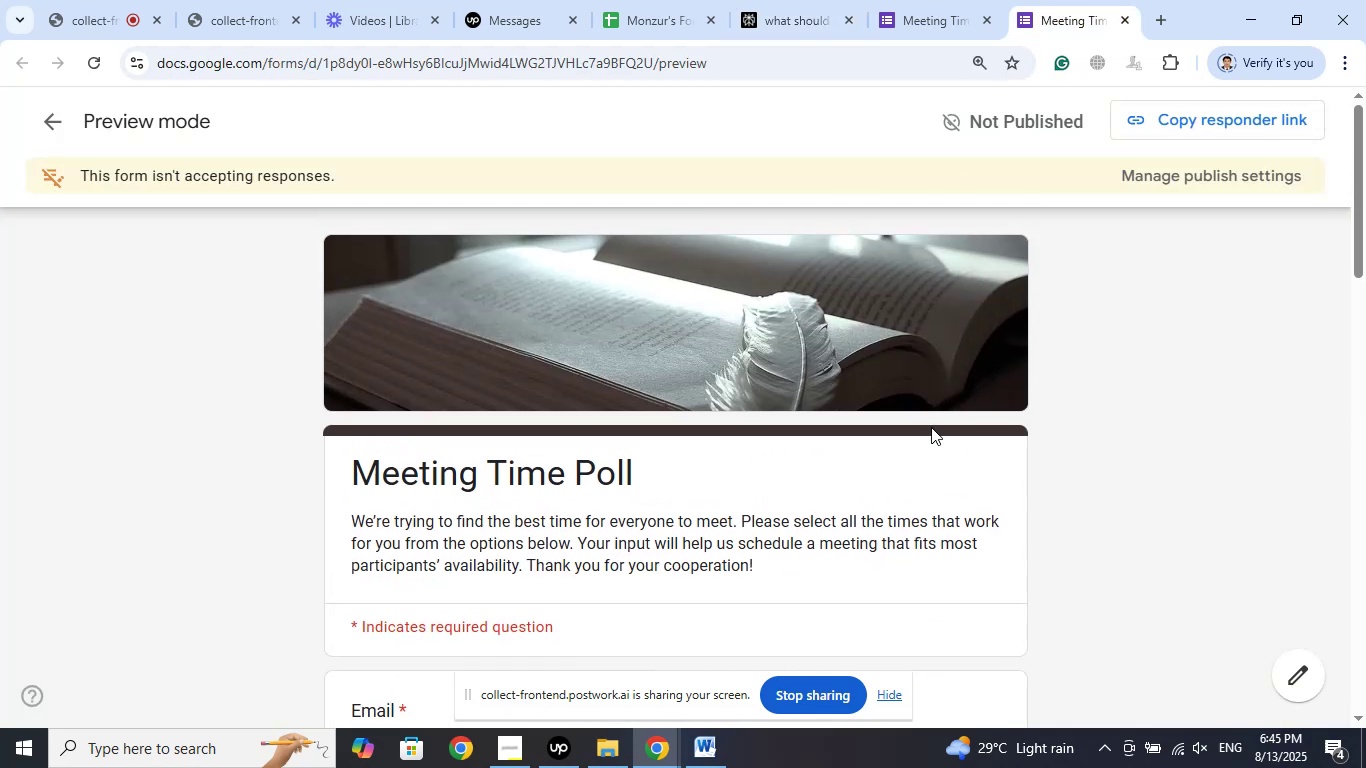 
scroll: coordinate [1032, 379], scroll_direction: down, amount: 7.0
 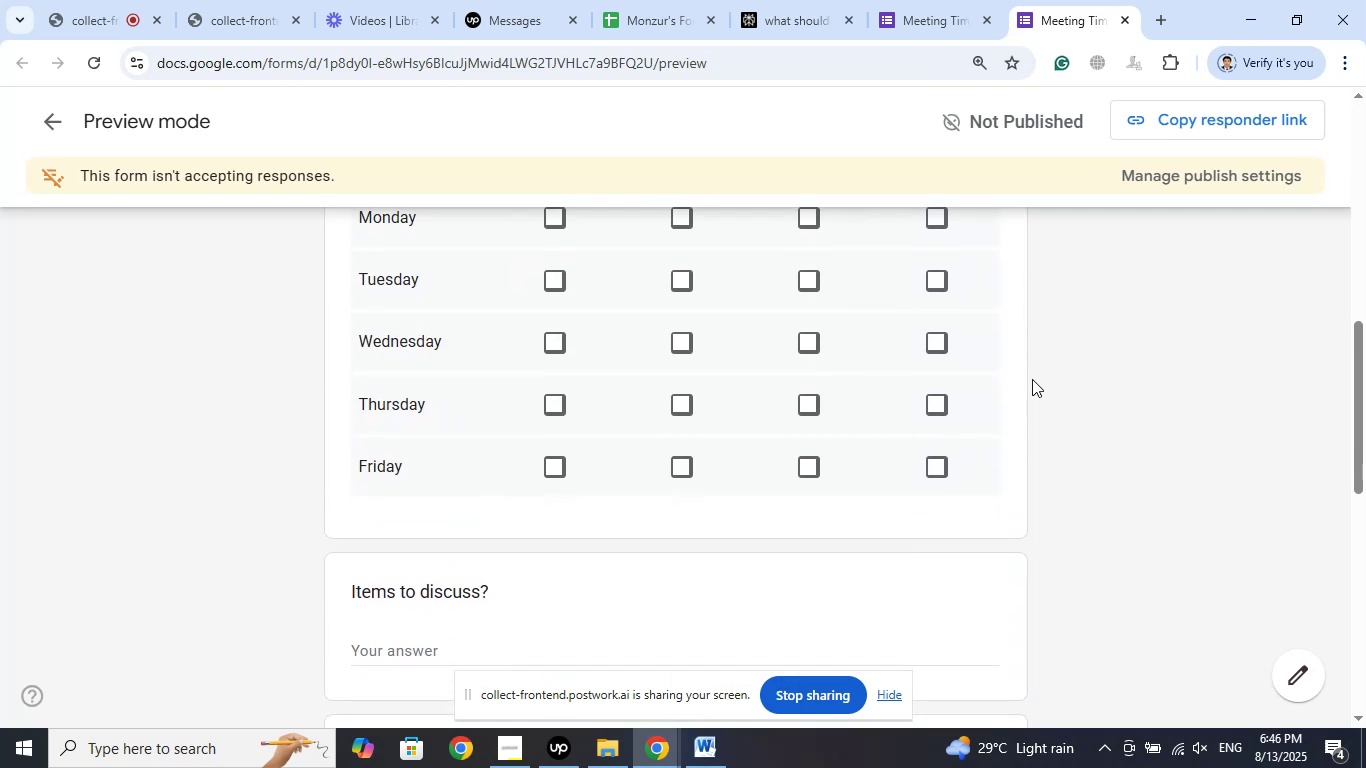 
scroll: coordinate [1034, 376], scroll_direction: down, amount: 5.0
 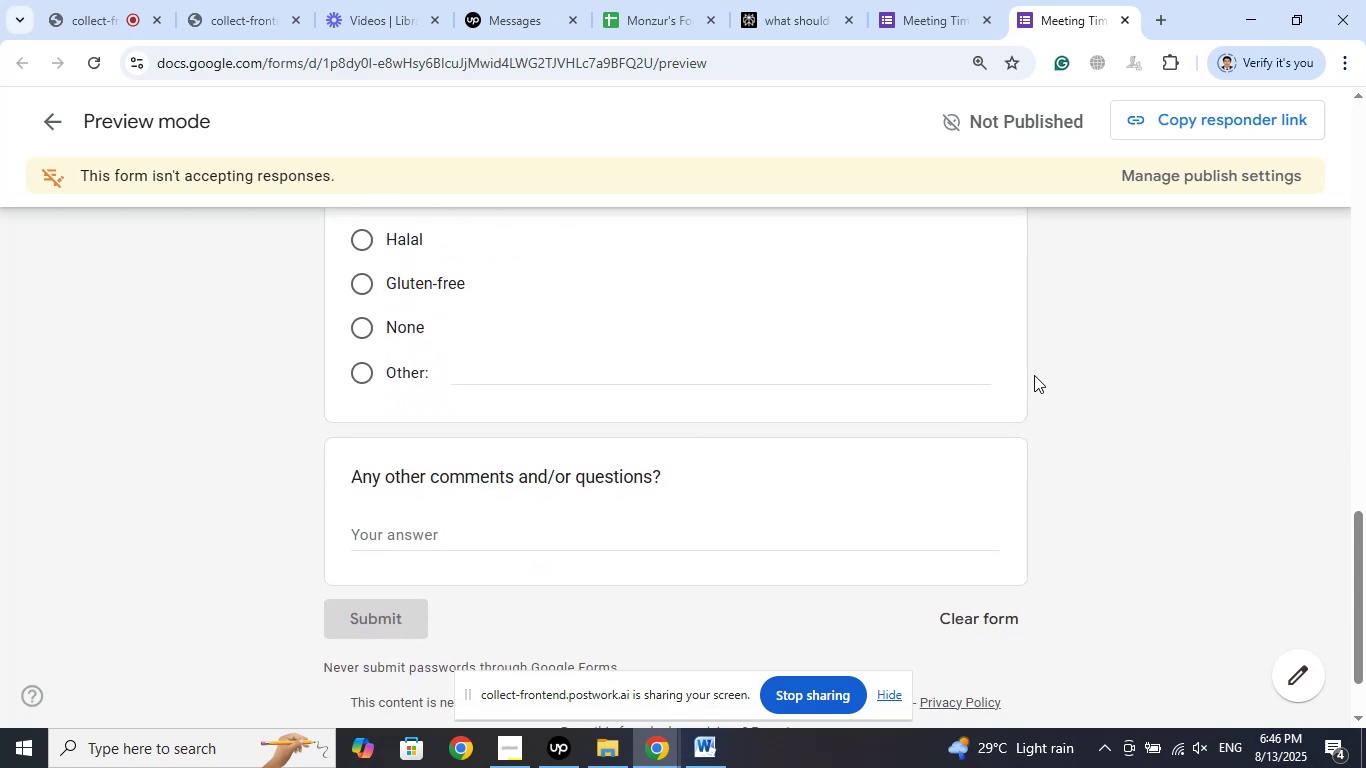 
left_click([931, 0])
 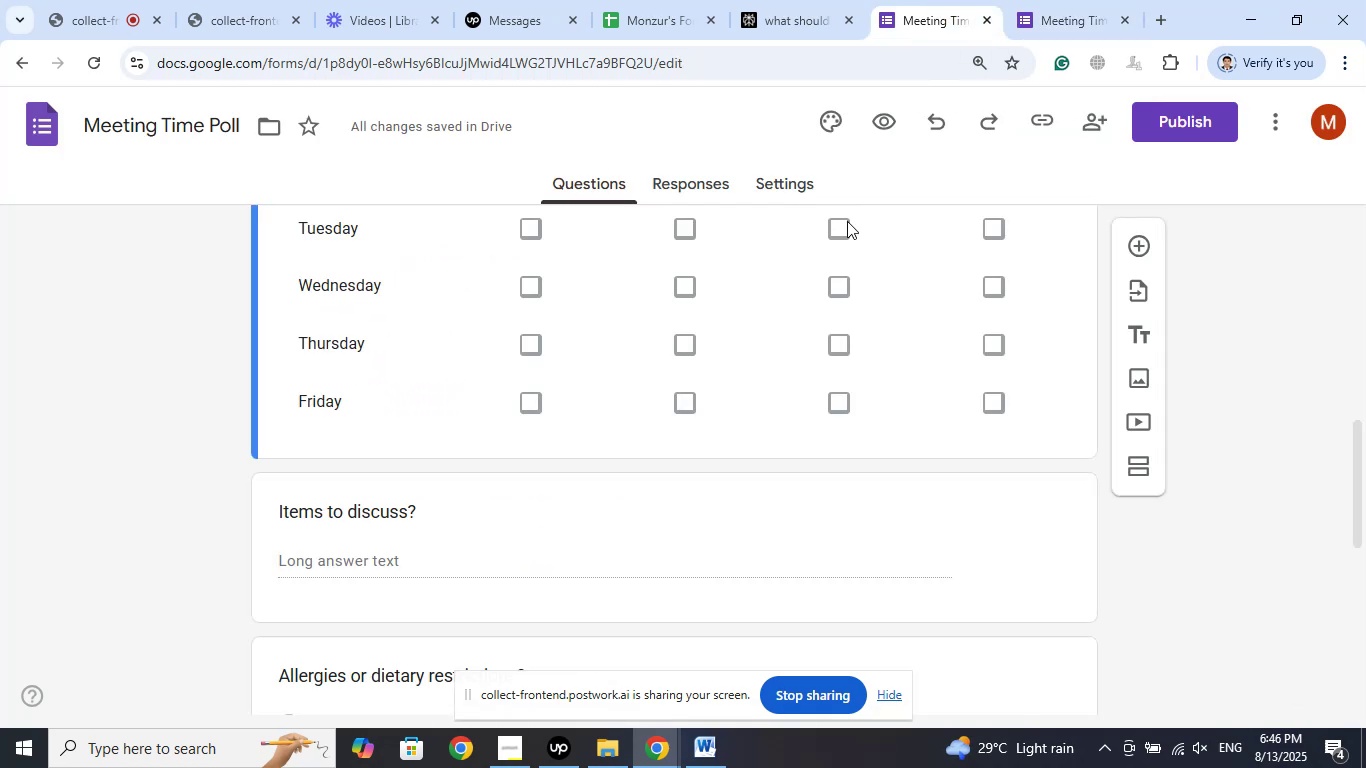 
scroll: coordinate [852, 434], scroll_direction: down, amount: 10.0
 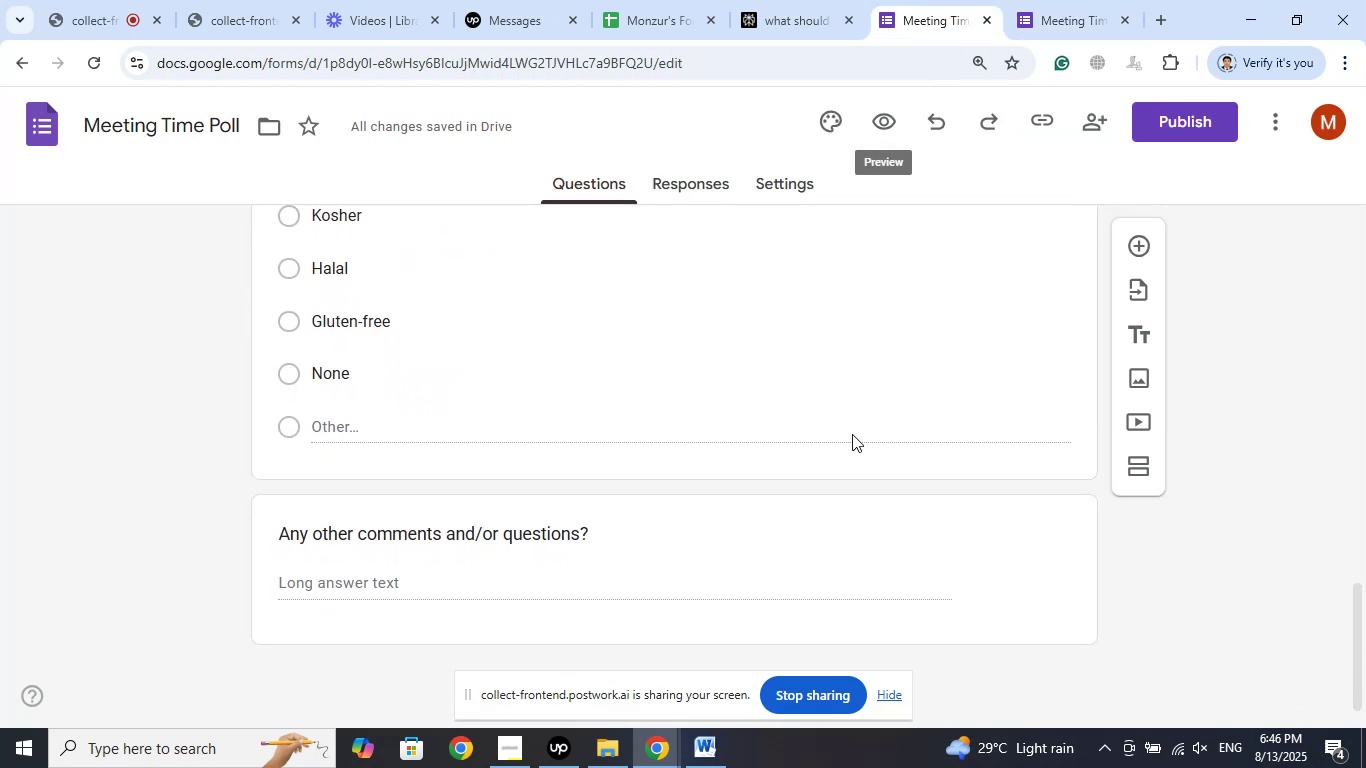 
scroll: coordinate [852, 434], scroll_direction: up, amount: 6.0
 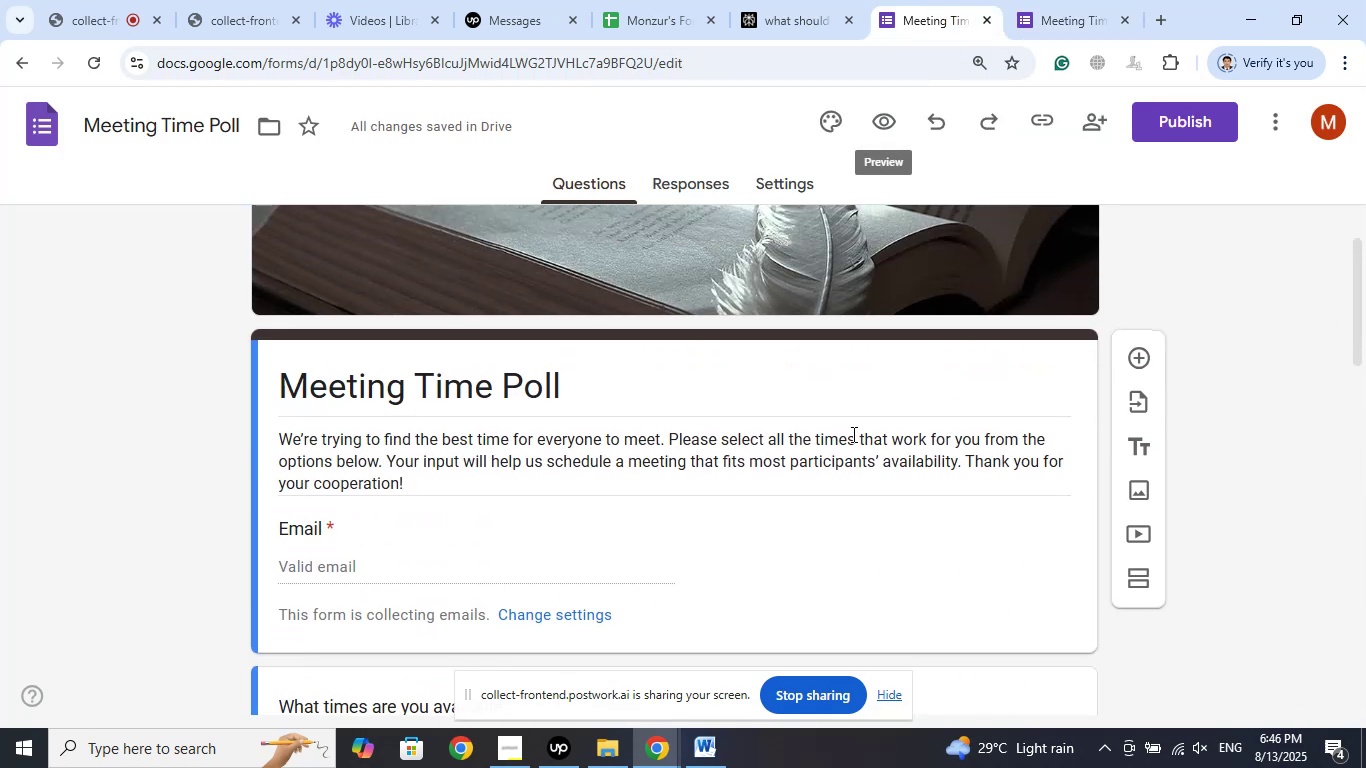 
scroll: coordinate [852, 434], scroll_direction: down, amount: 3.0
 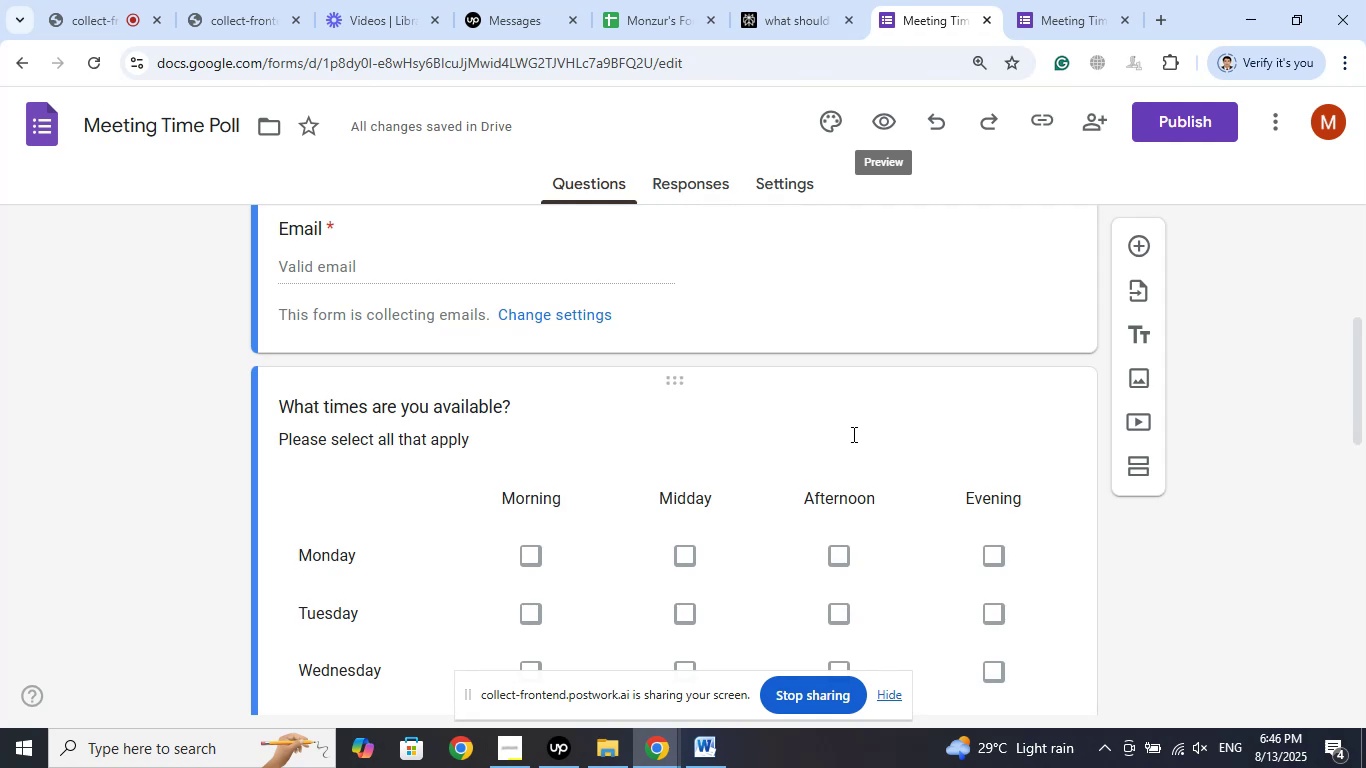 
left_click([1057, 0])
 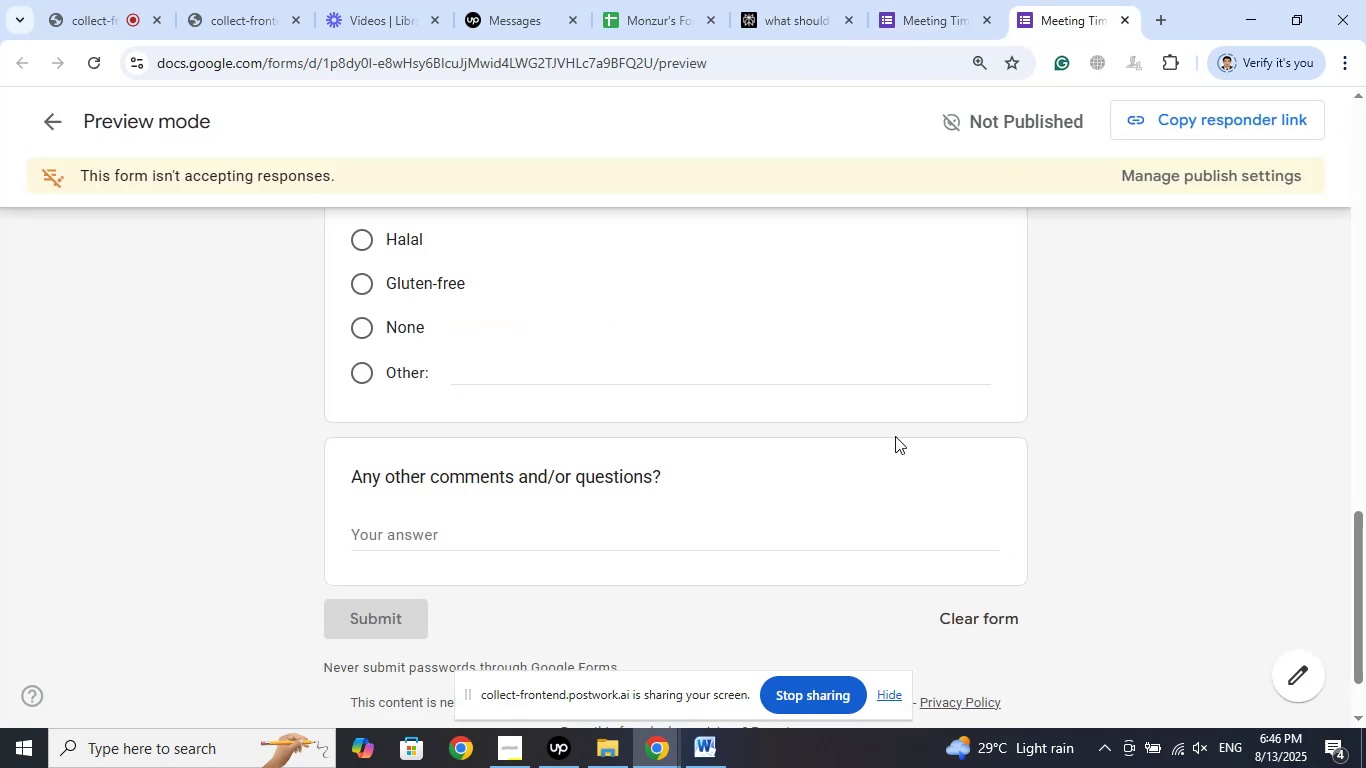 
scroll: coordinate [884, 455], scroll_direction: up, amount: 16.0
 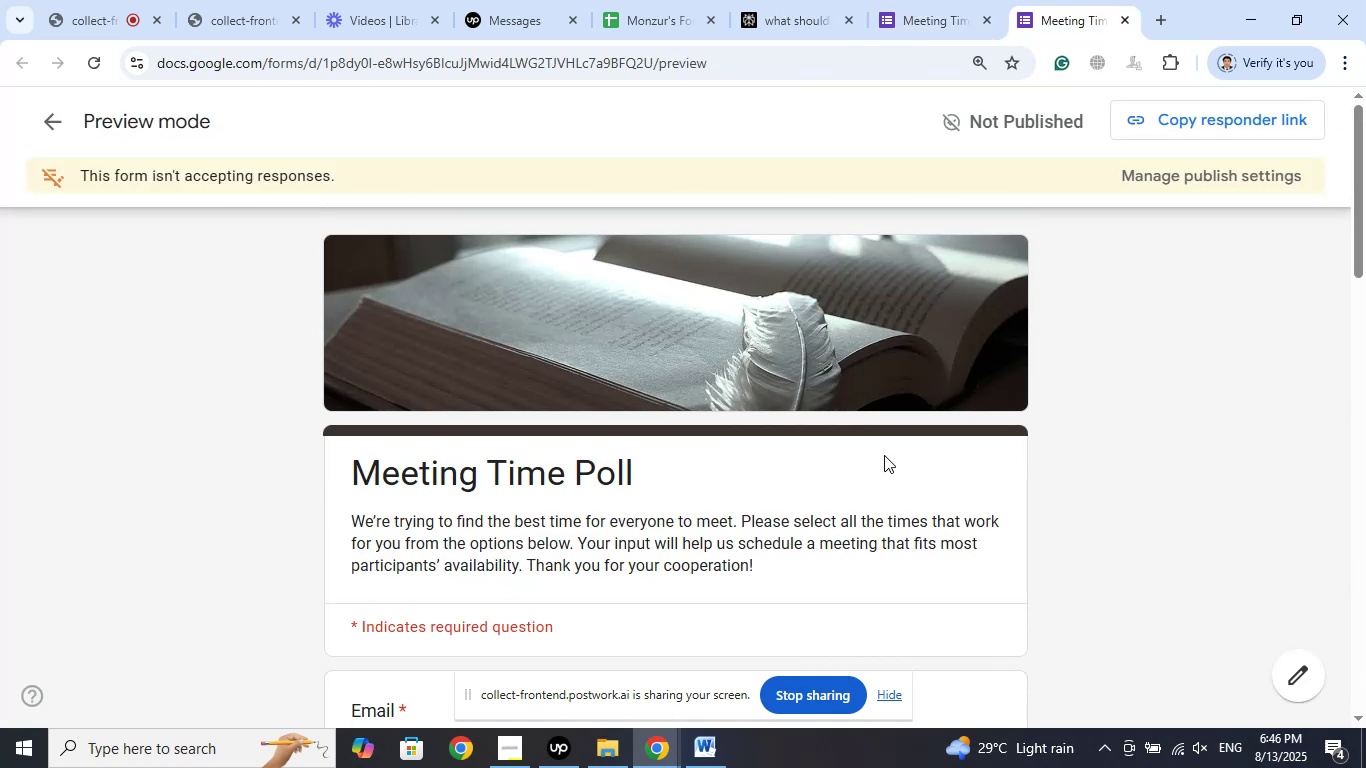 
scroll: coordinate [884, 455], scroll_direction: down, amount: 3.0
 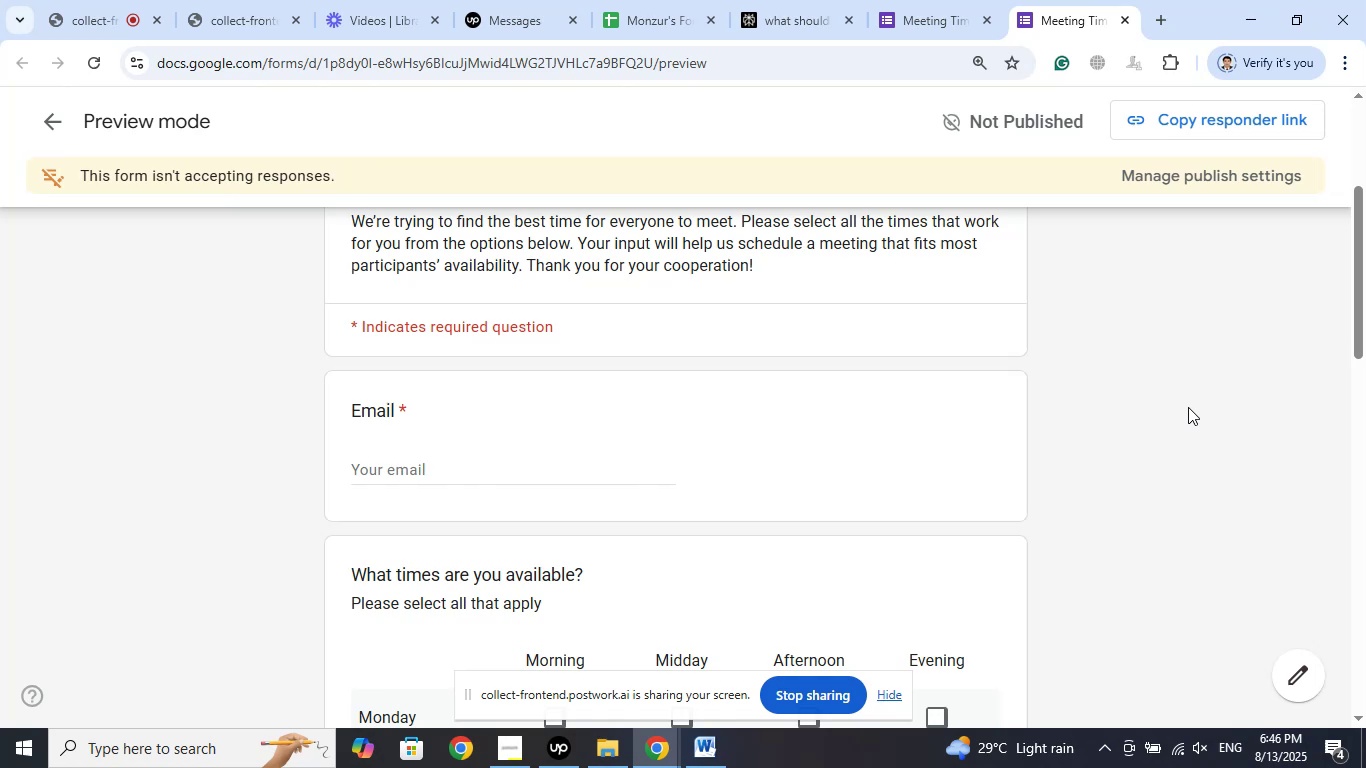 
wait(5.2)
 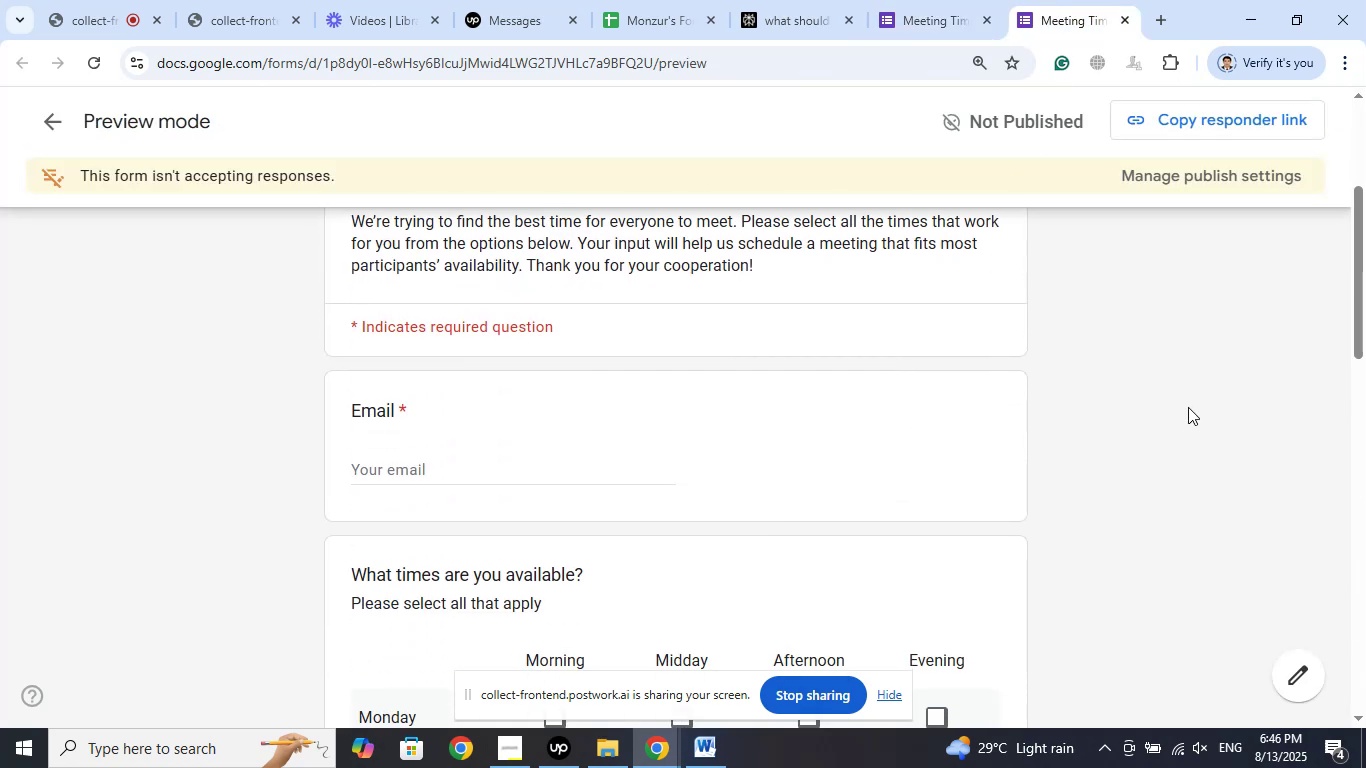 
left_click([827, 415])
 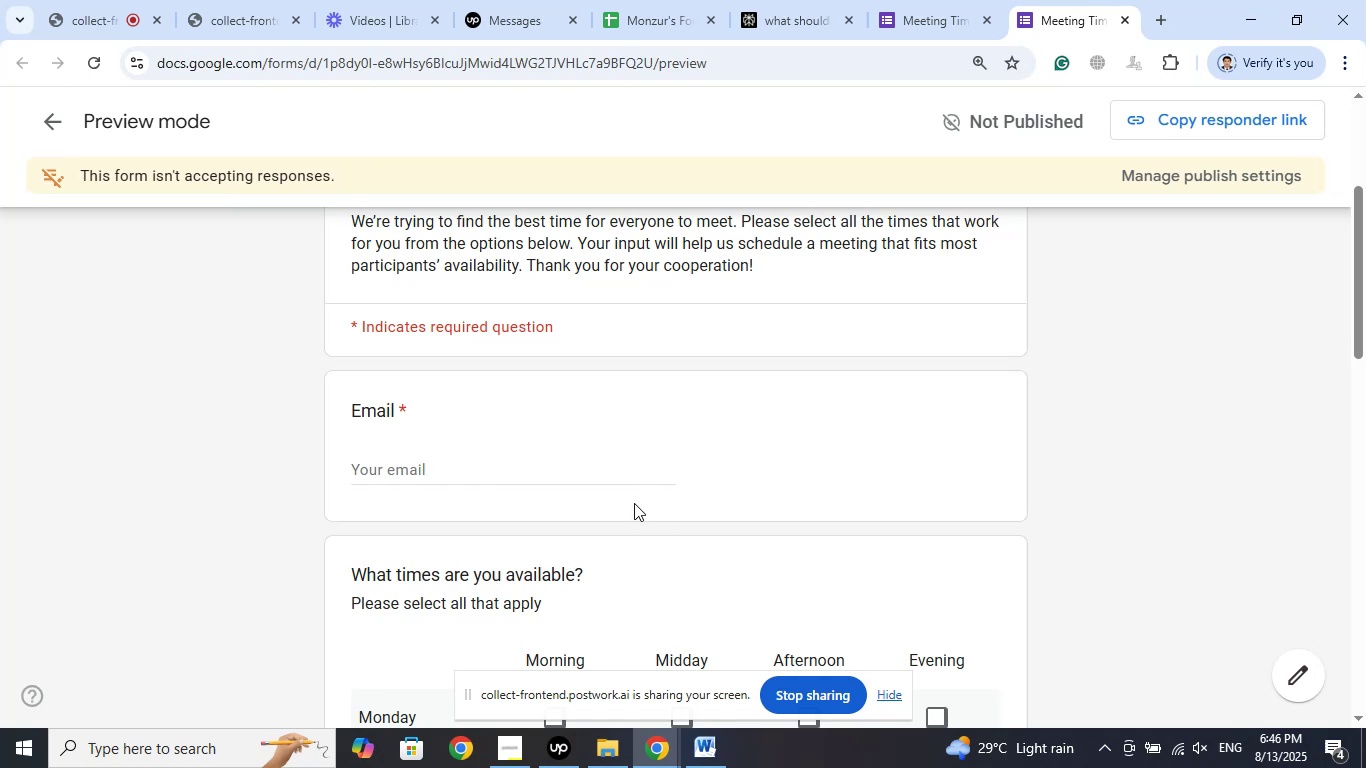 
scroll: coordinate [639, 489], scroll_direction: down, amount: 2.0
 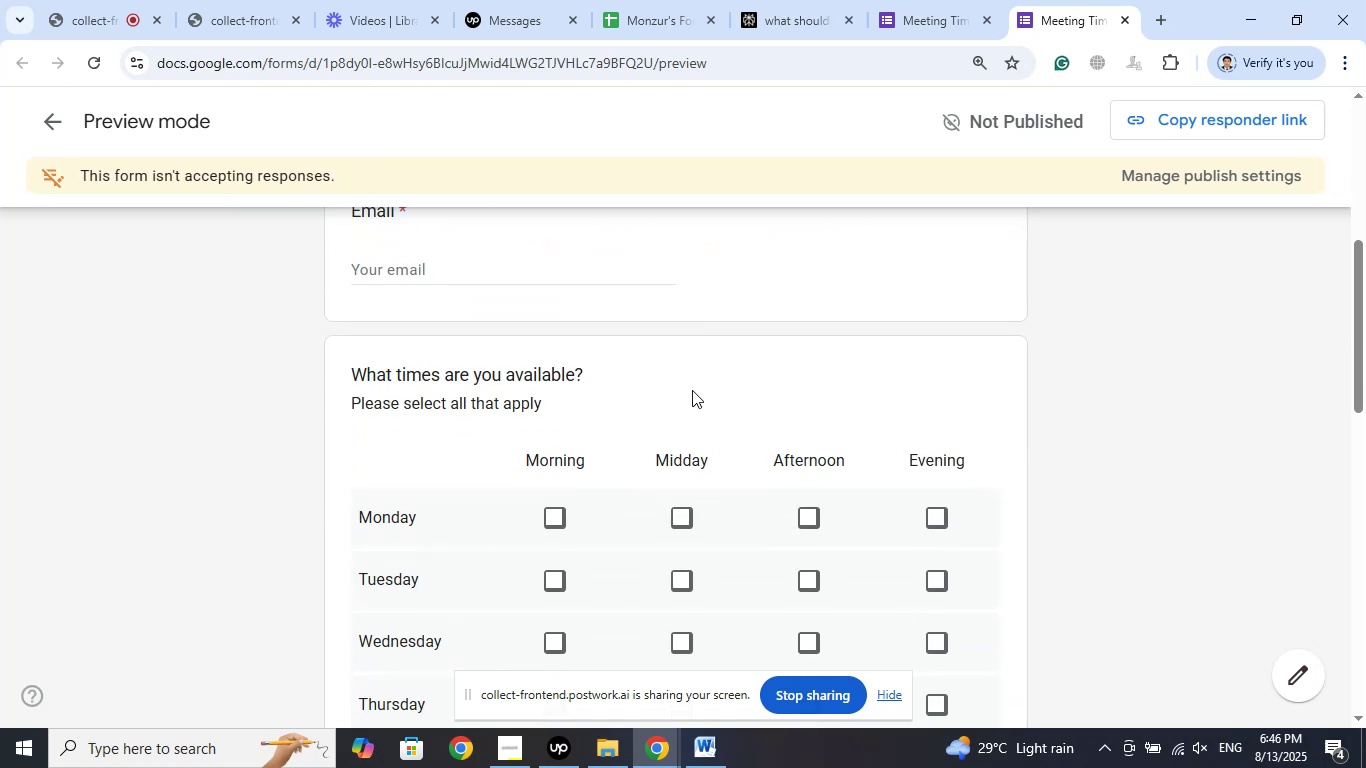 
left_click([692, 390])
 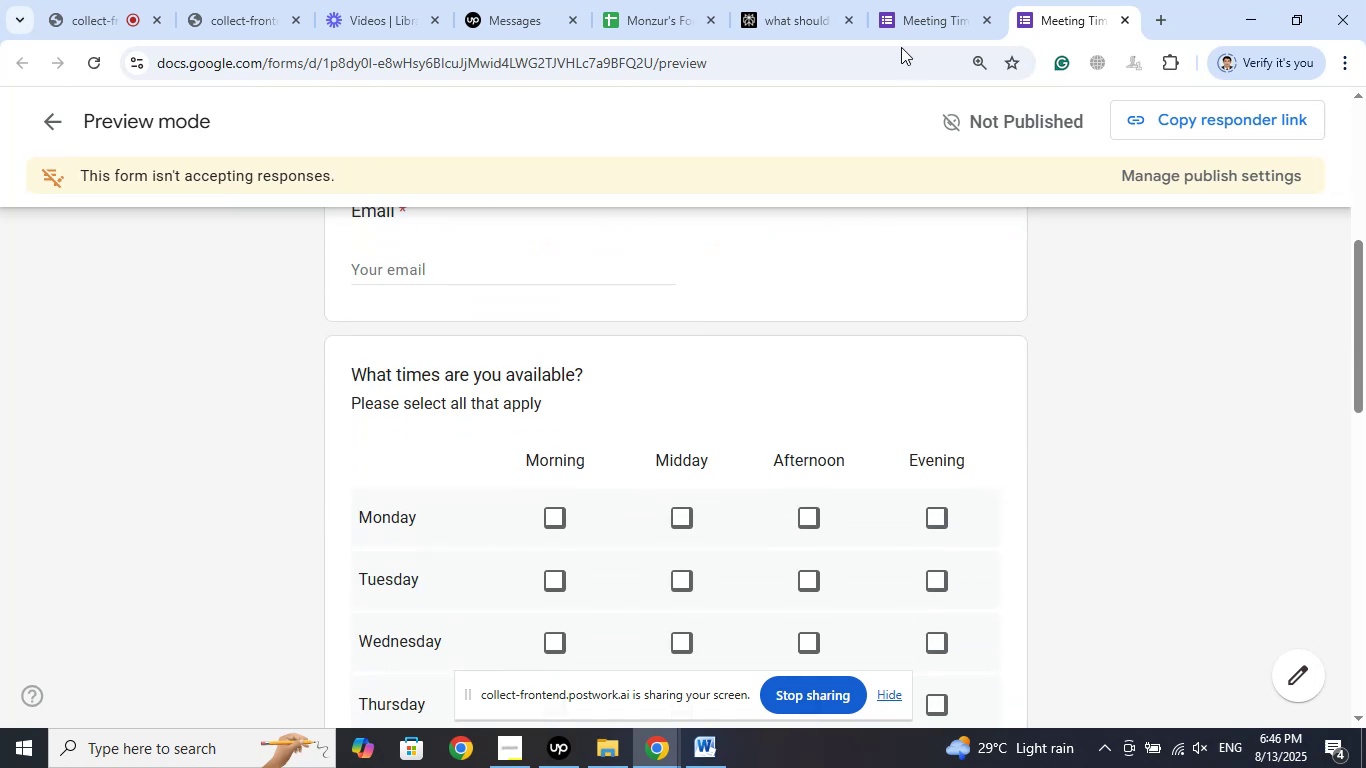 
left_click([893, 0])
 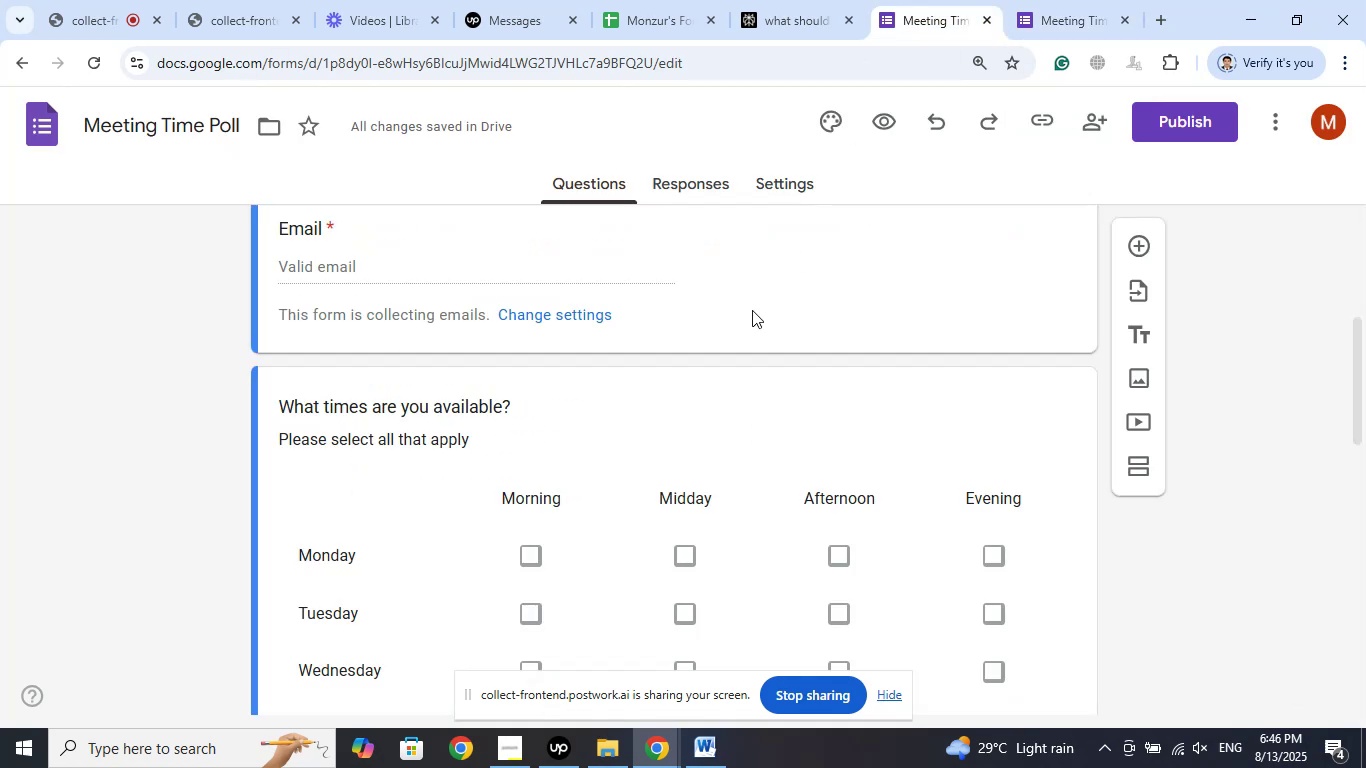 
scroll: coordinate [731, 357], scroll_direction: up, amount: 4.0
 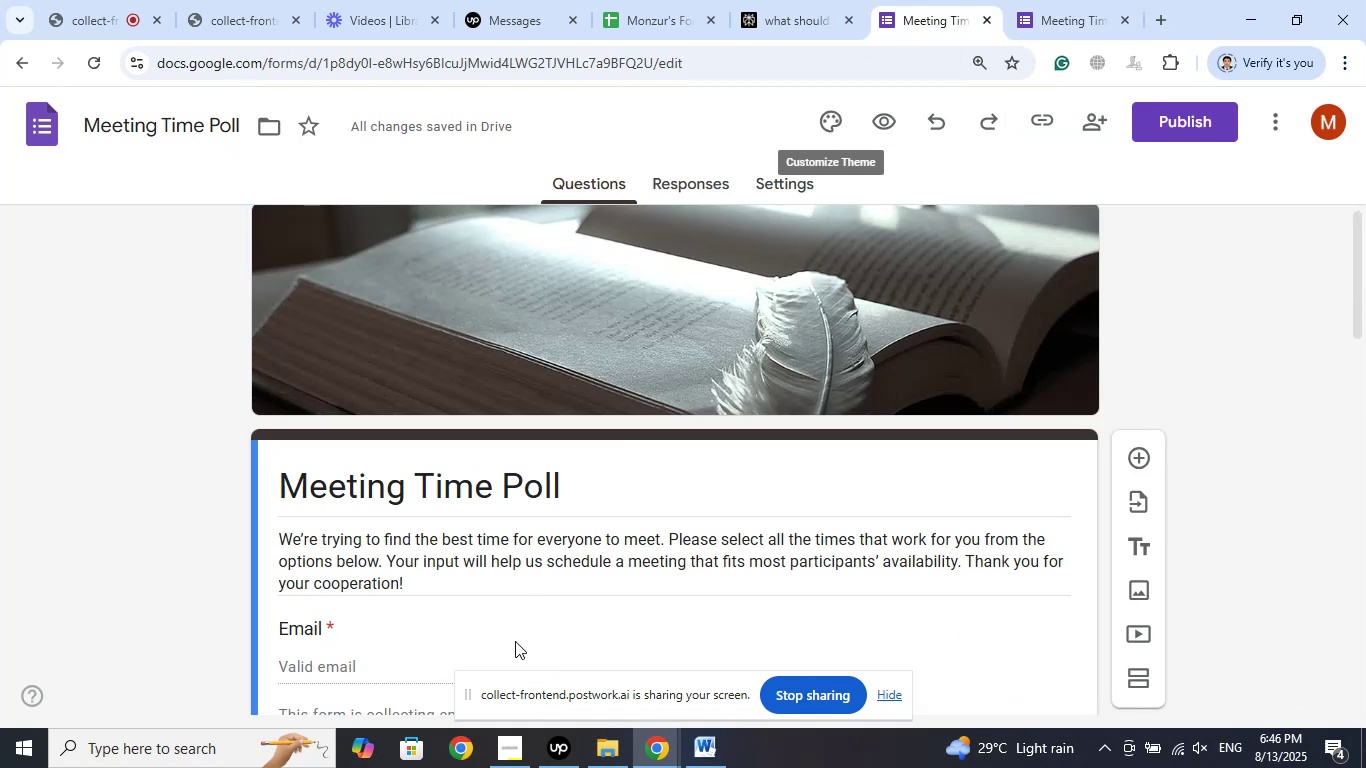 
left_click([515, 641])
 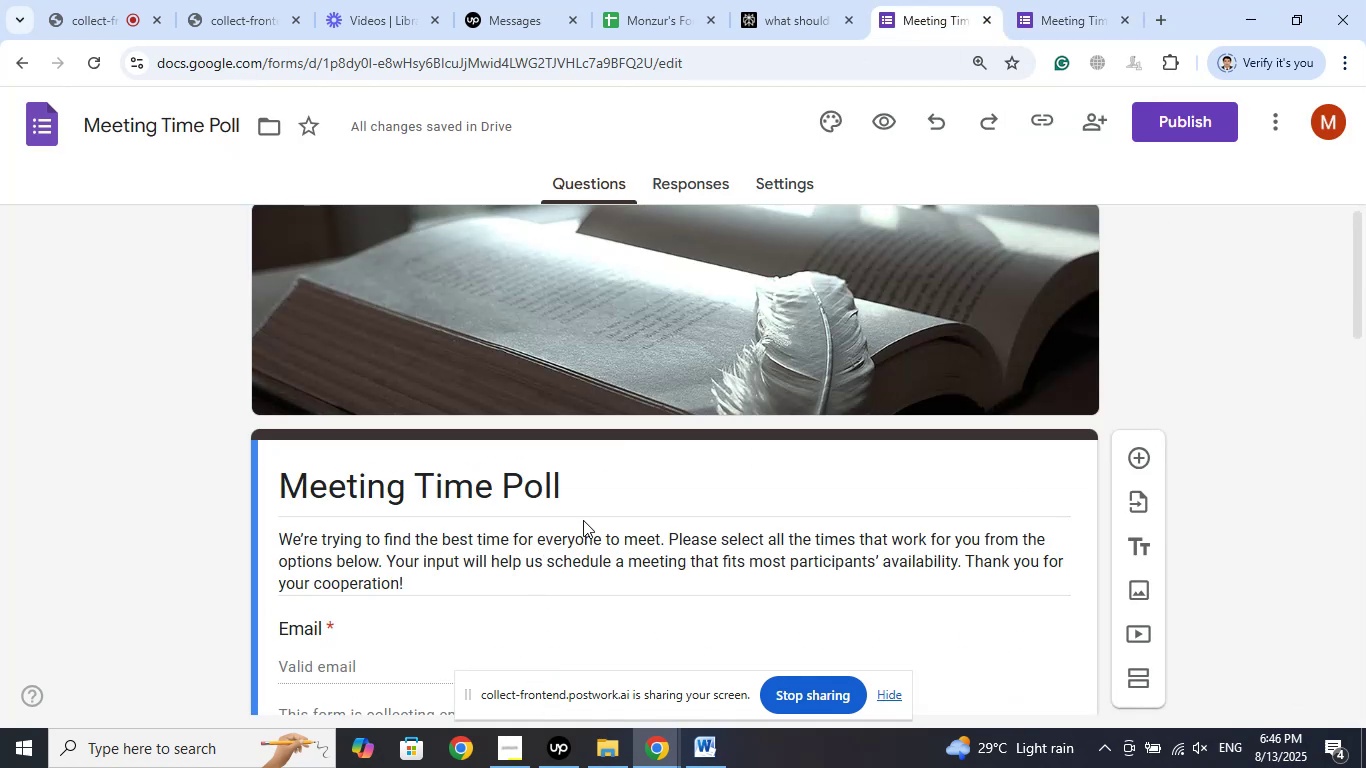 
scroll: coordinate [609, 500], scroll_direction: down, amount: 3.0
 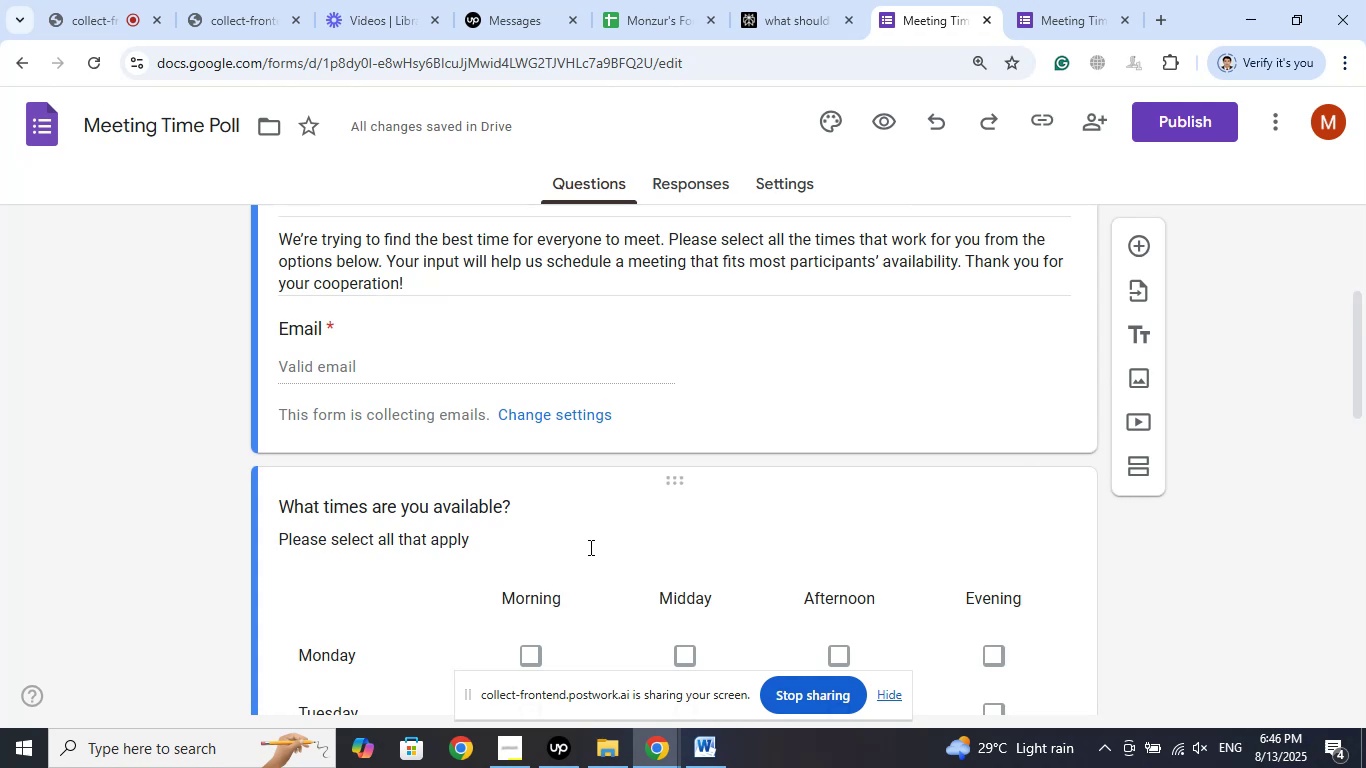 
left_click([704, 515])
 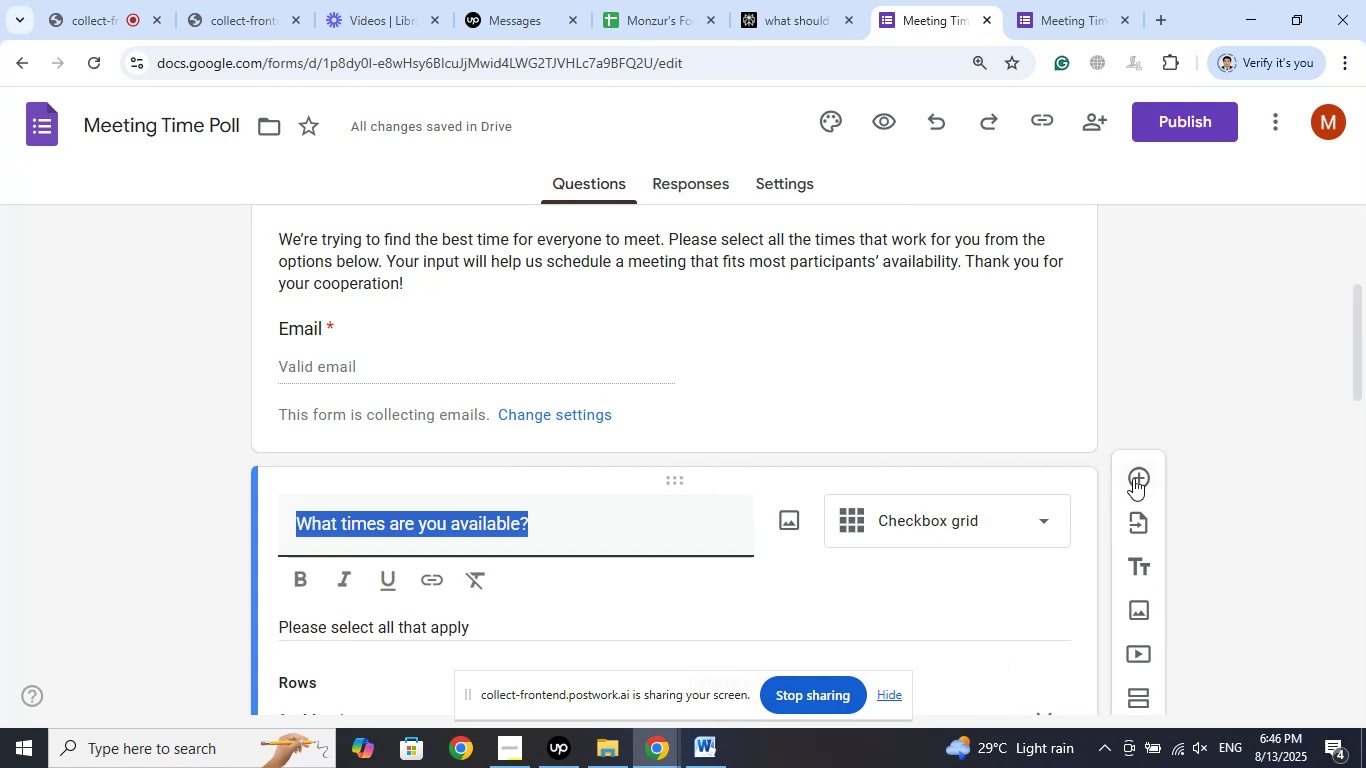 
left_click([1133, 478])
 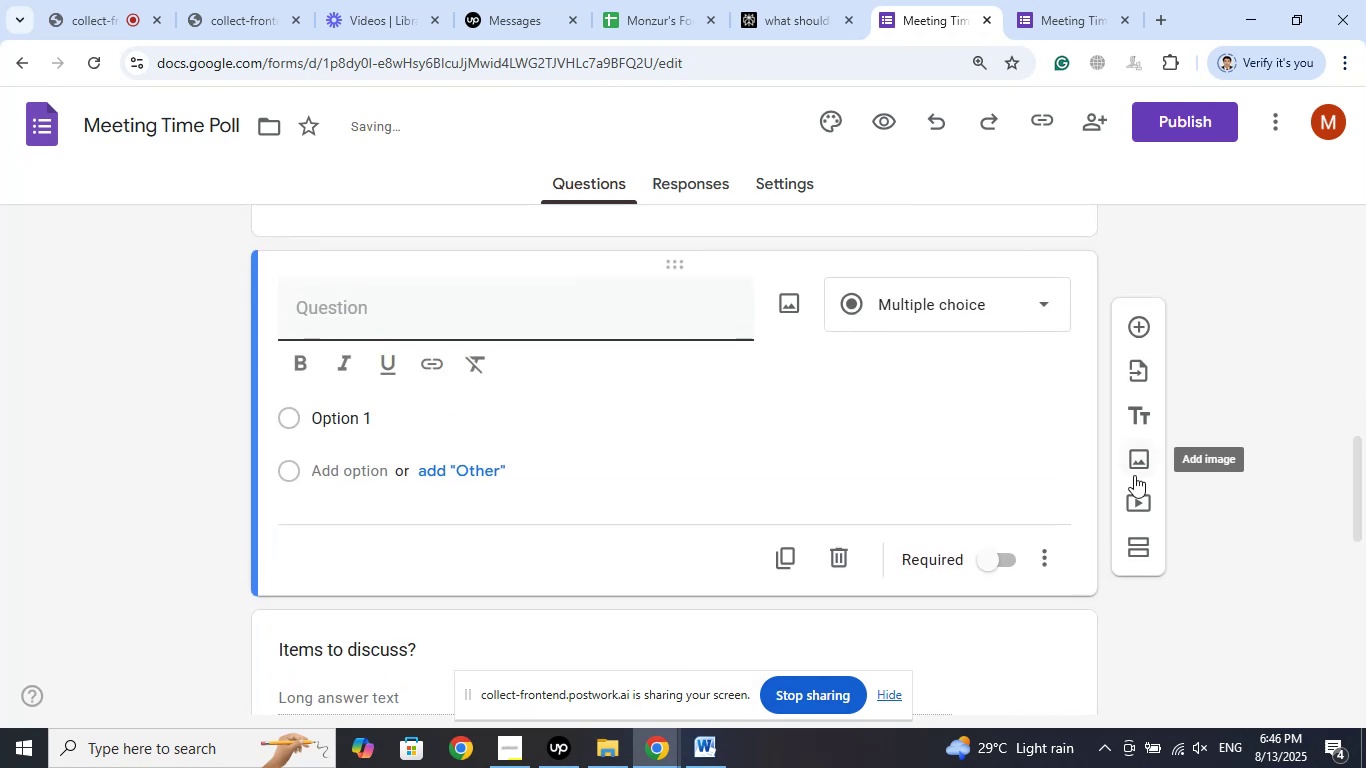 
type(Name)
 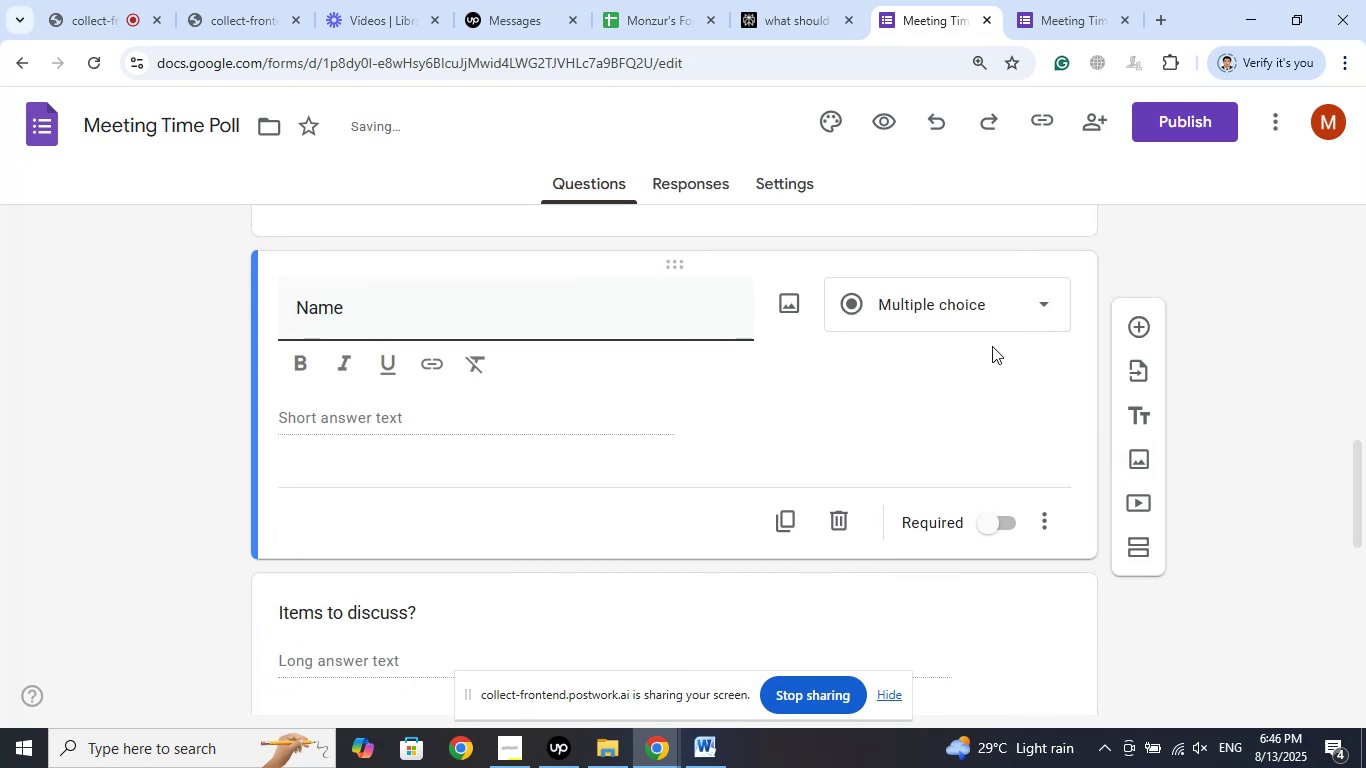 
left_click([970, 308])
 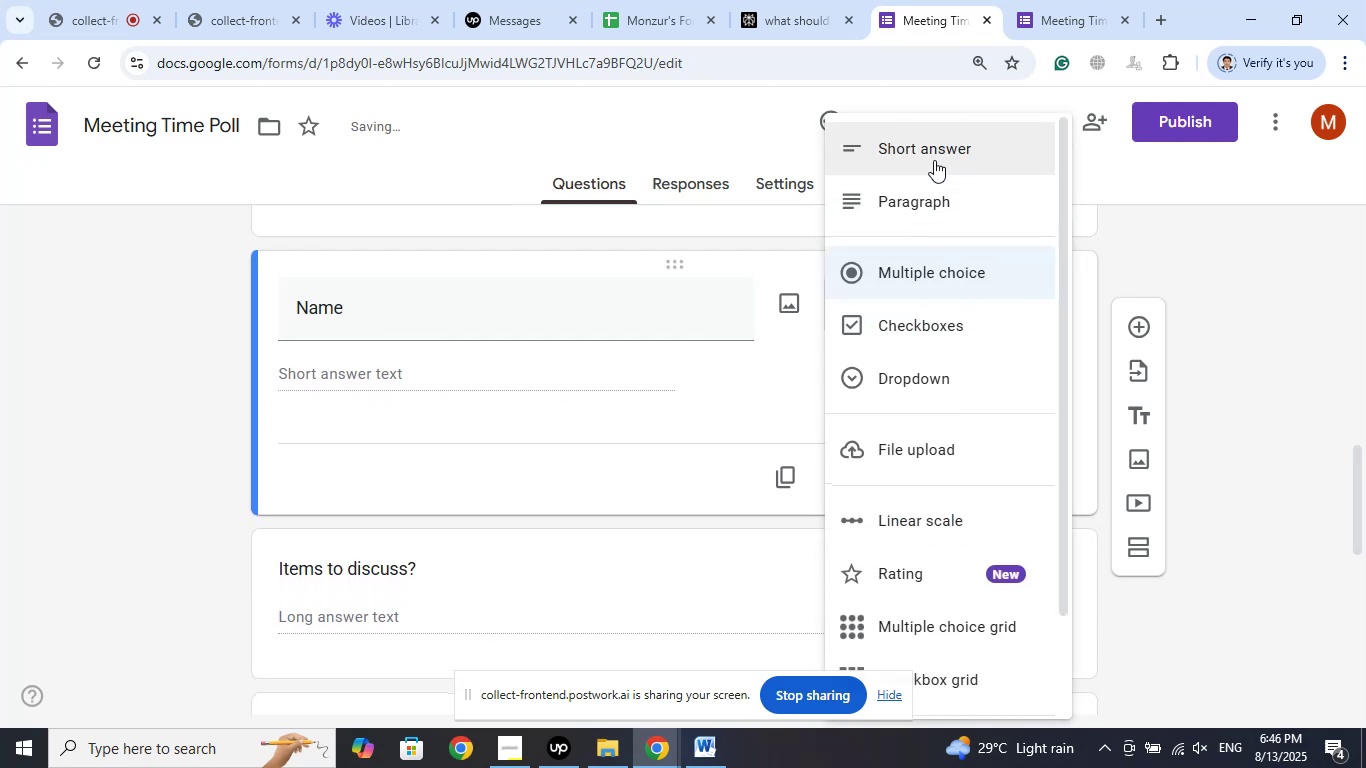 
left_click([931, 155])
 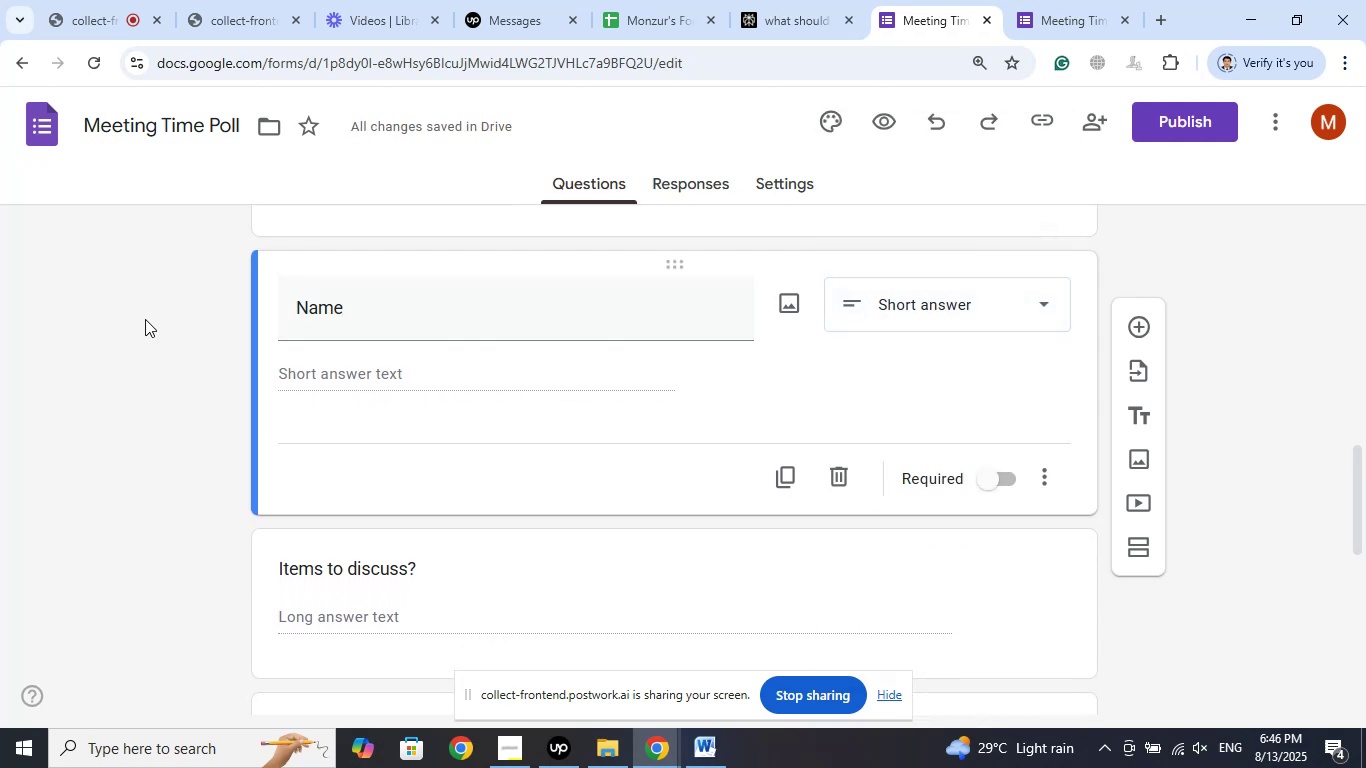 
left_click([142, 319])
 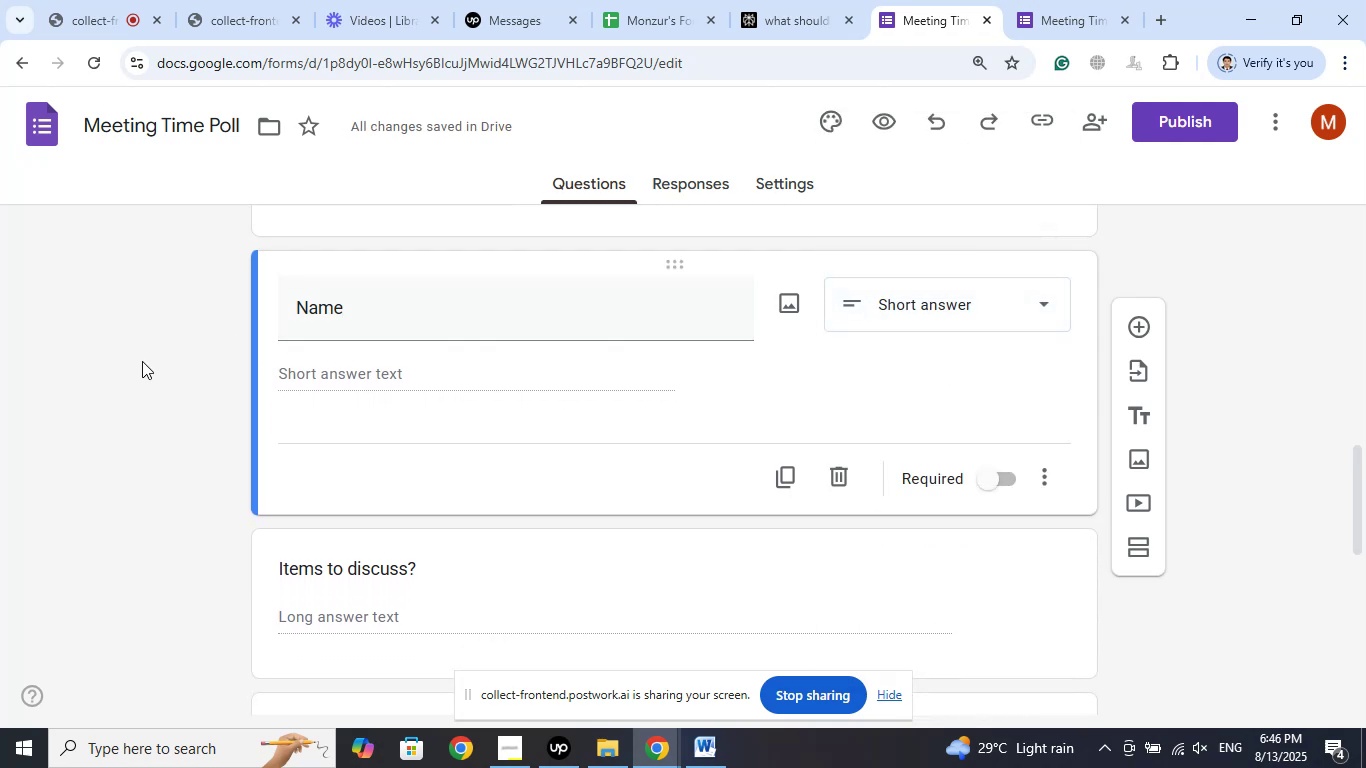 
scroll: coordinate [144, 361], scroll_direction: up, amount: 2.0
 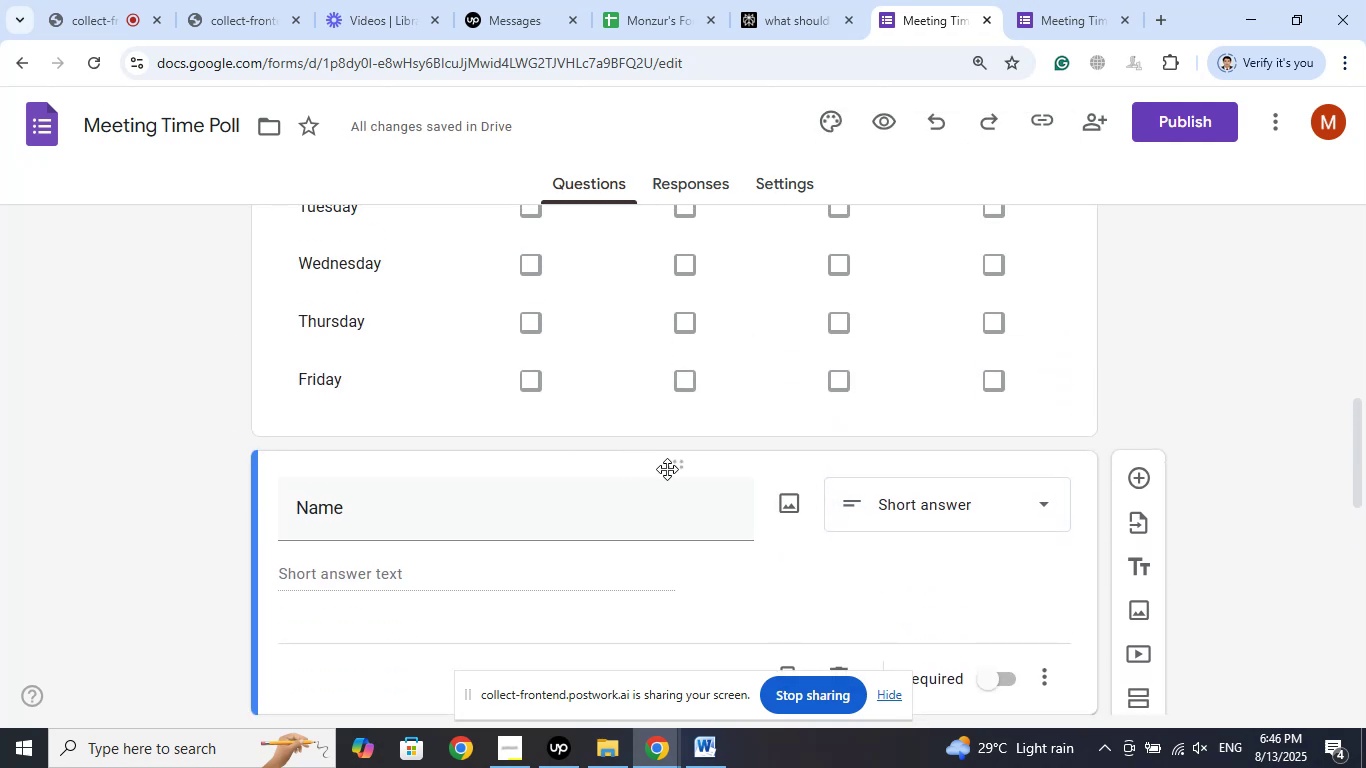 
left_click_drag(start_coordinate=[676, 470], to_coordinate=[616, 579])
 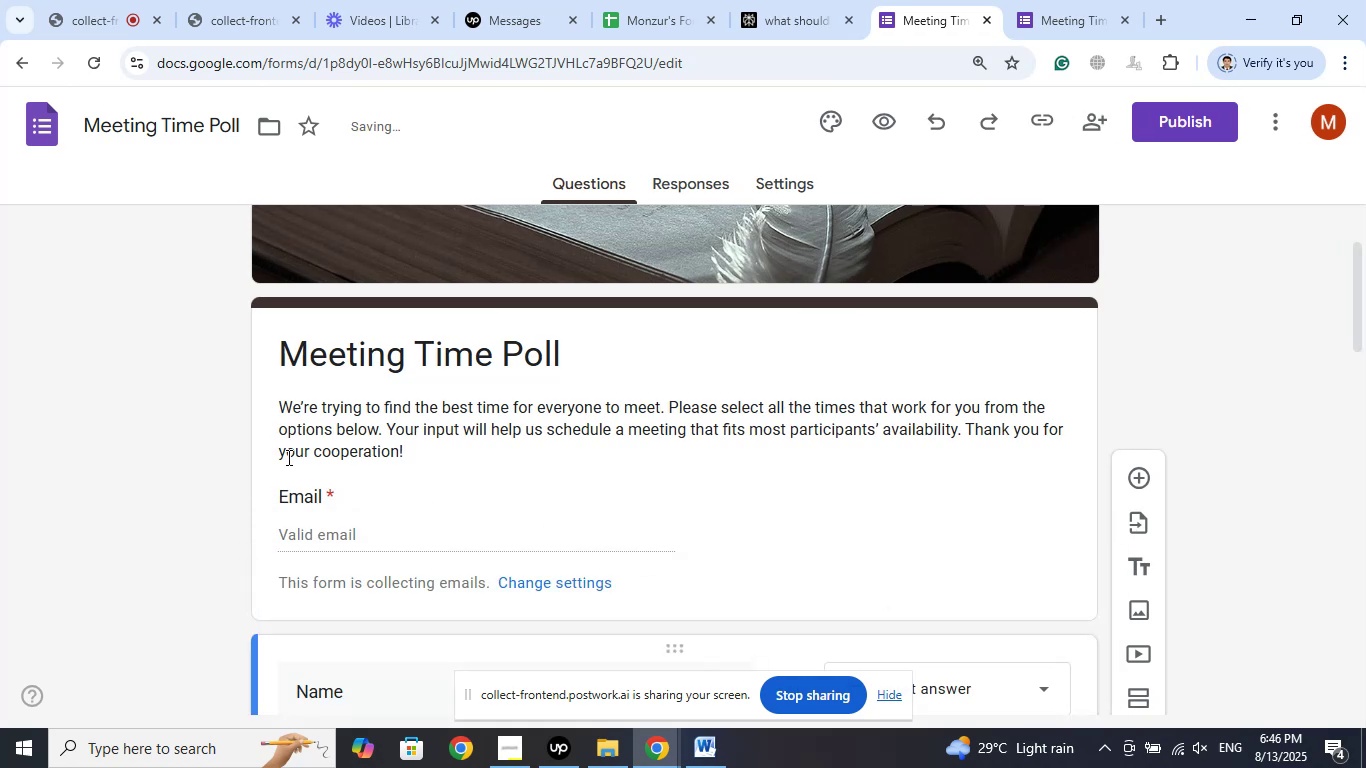 
scroll: coordinate [212, 400], scroll_direction: down, amount: 6.0
 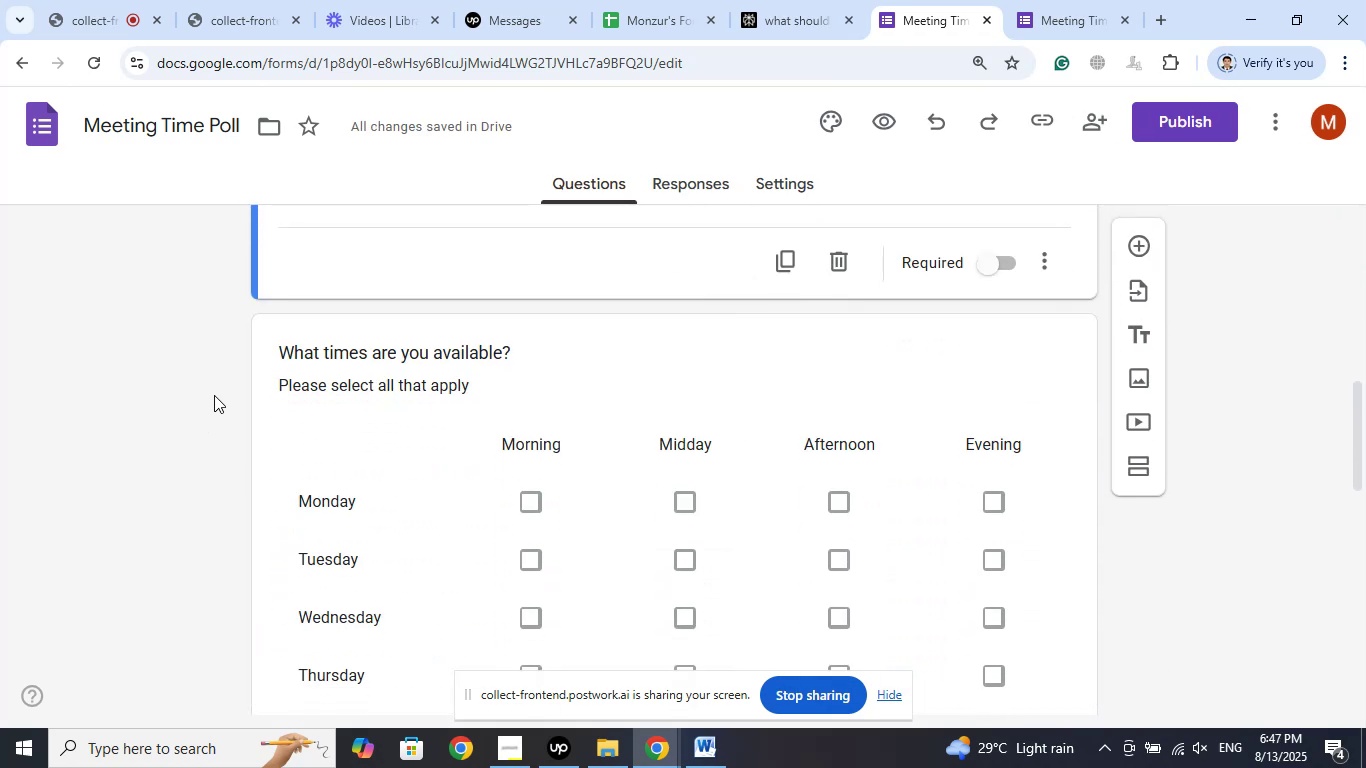 
left_click([214, 395])
 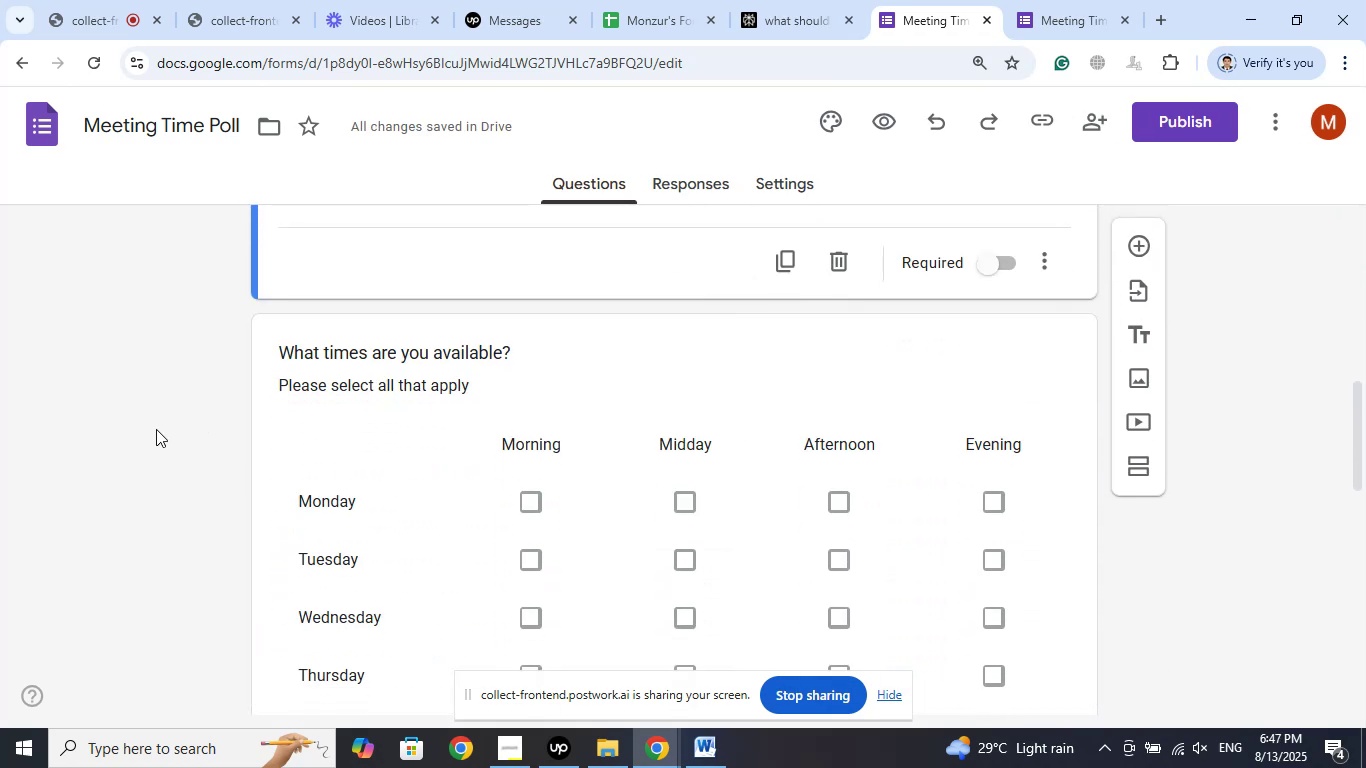 
scroll: coordinate [156, 429], scroll_direction: down, amount: 3.0
 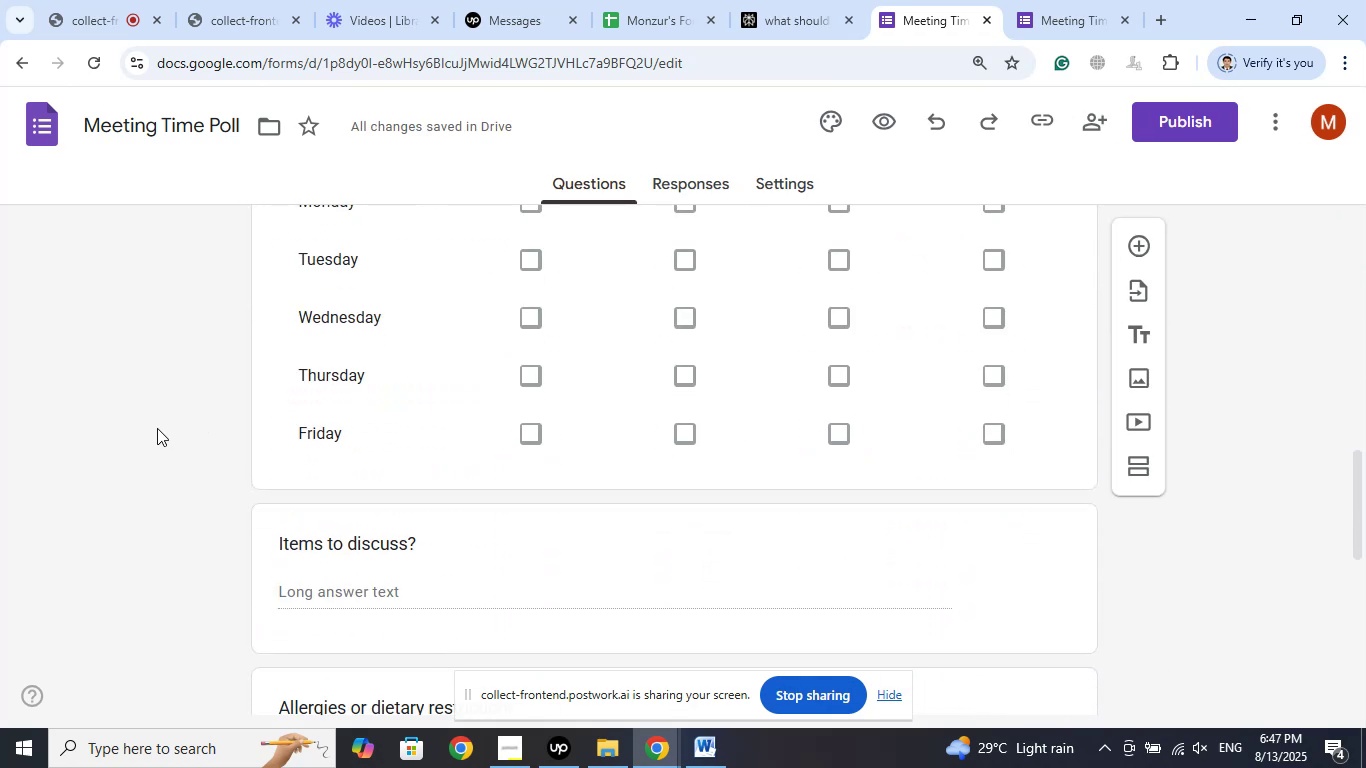 
scroll: coordinate [157, 427], scroll_direction: up, amount: 2.0
 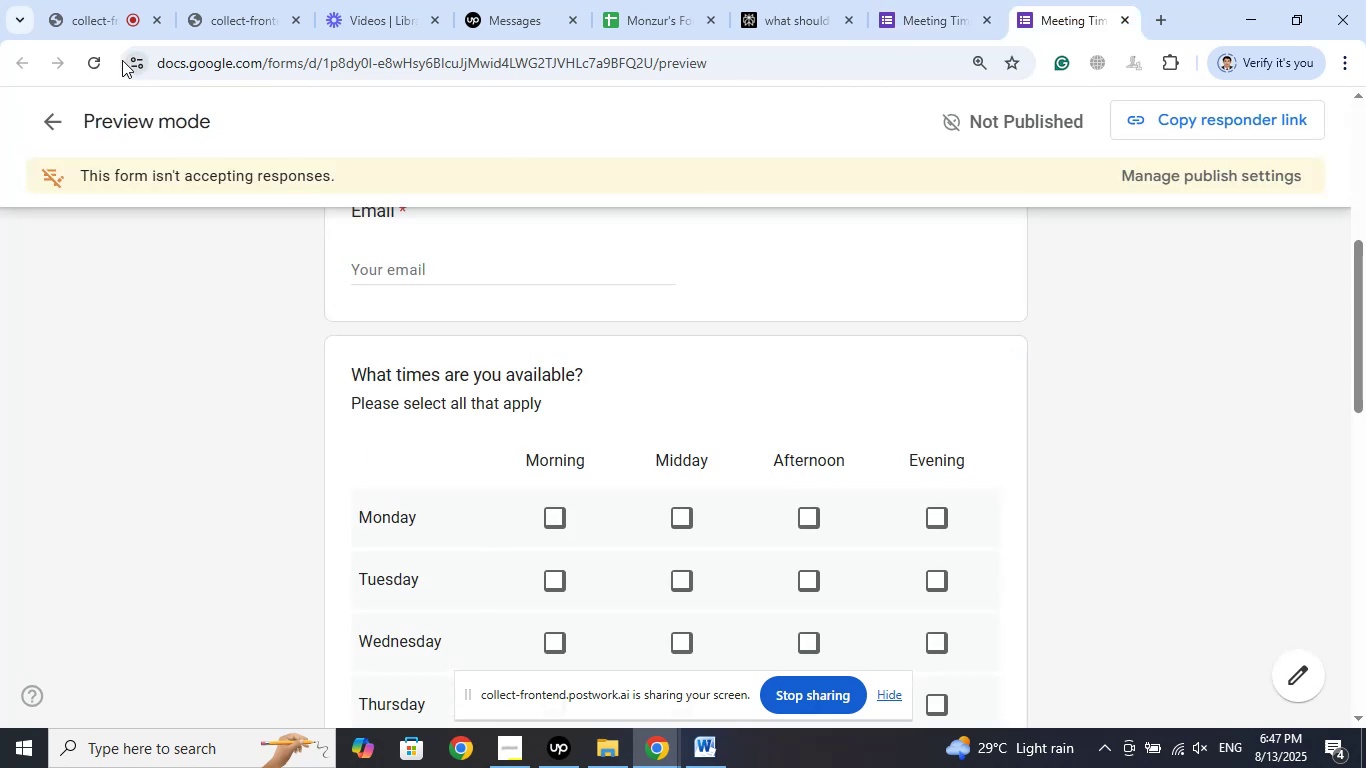 
double_click([114, 0])
 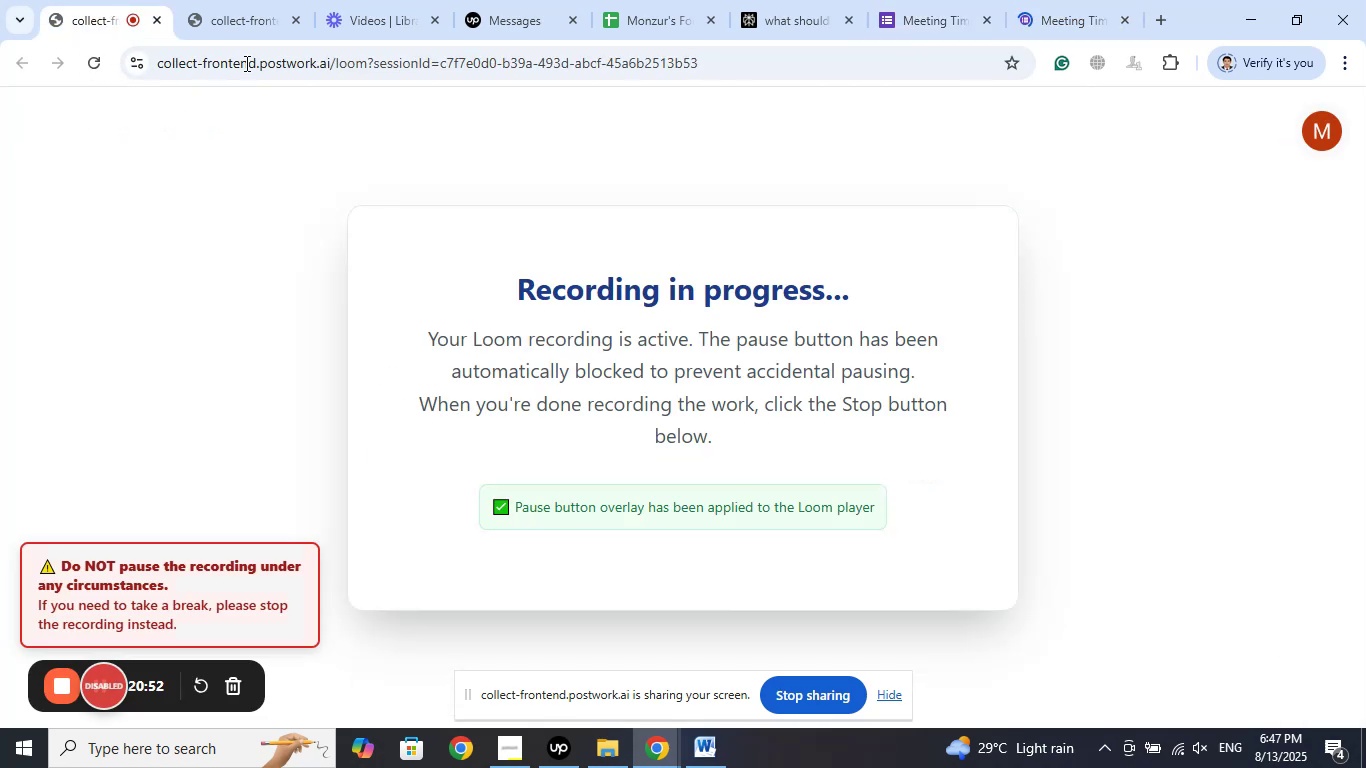 
left_click([254, 0])
 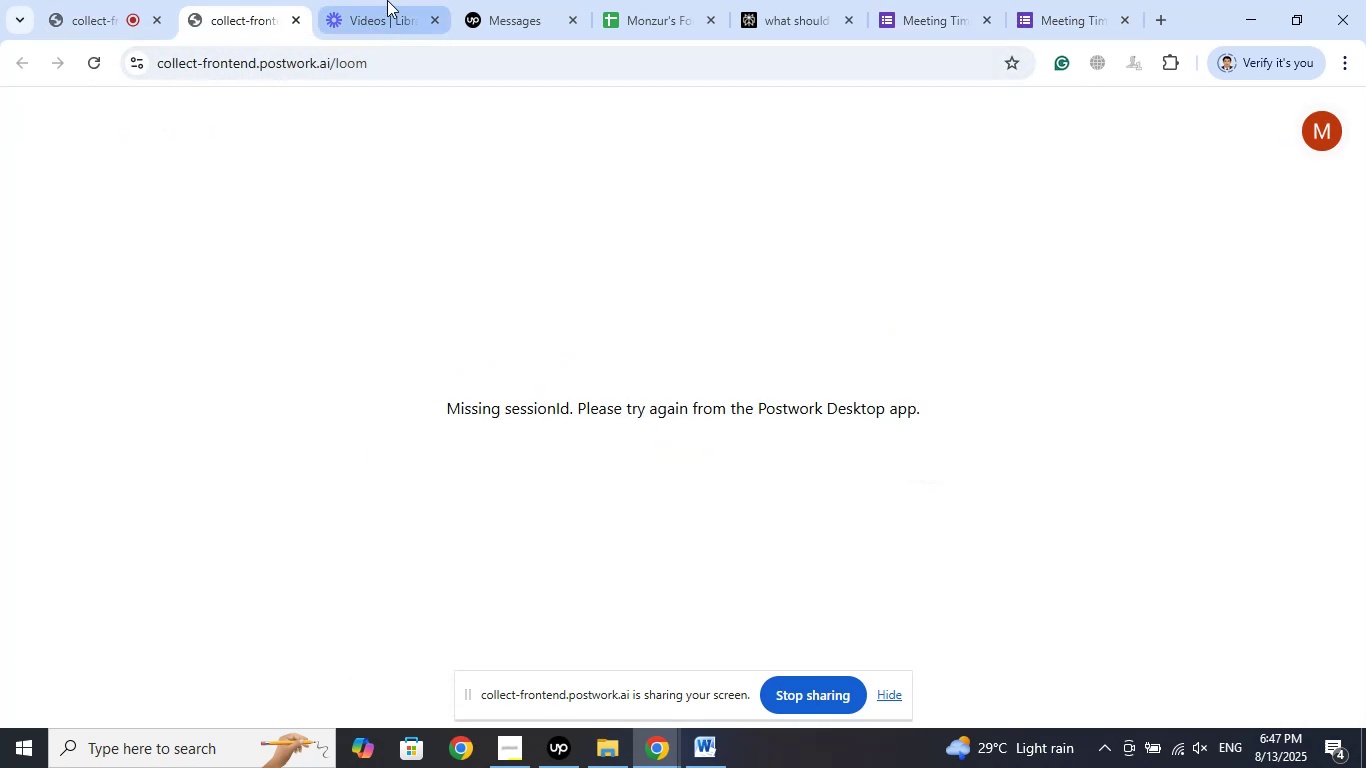 
left_click([387, 0])
 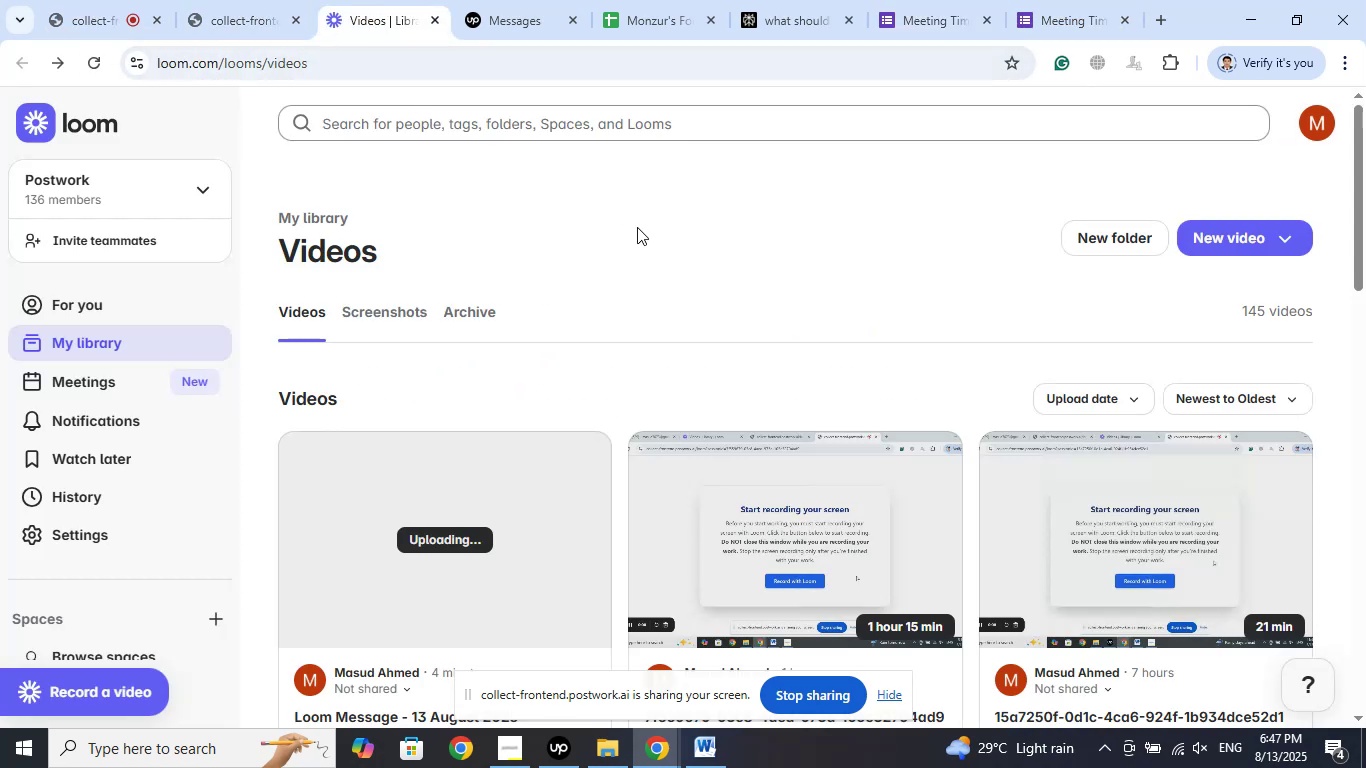 
wait(8.26)
 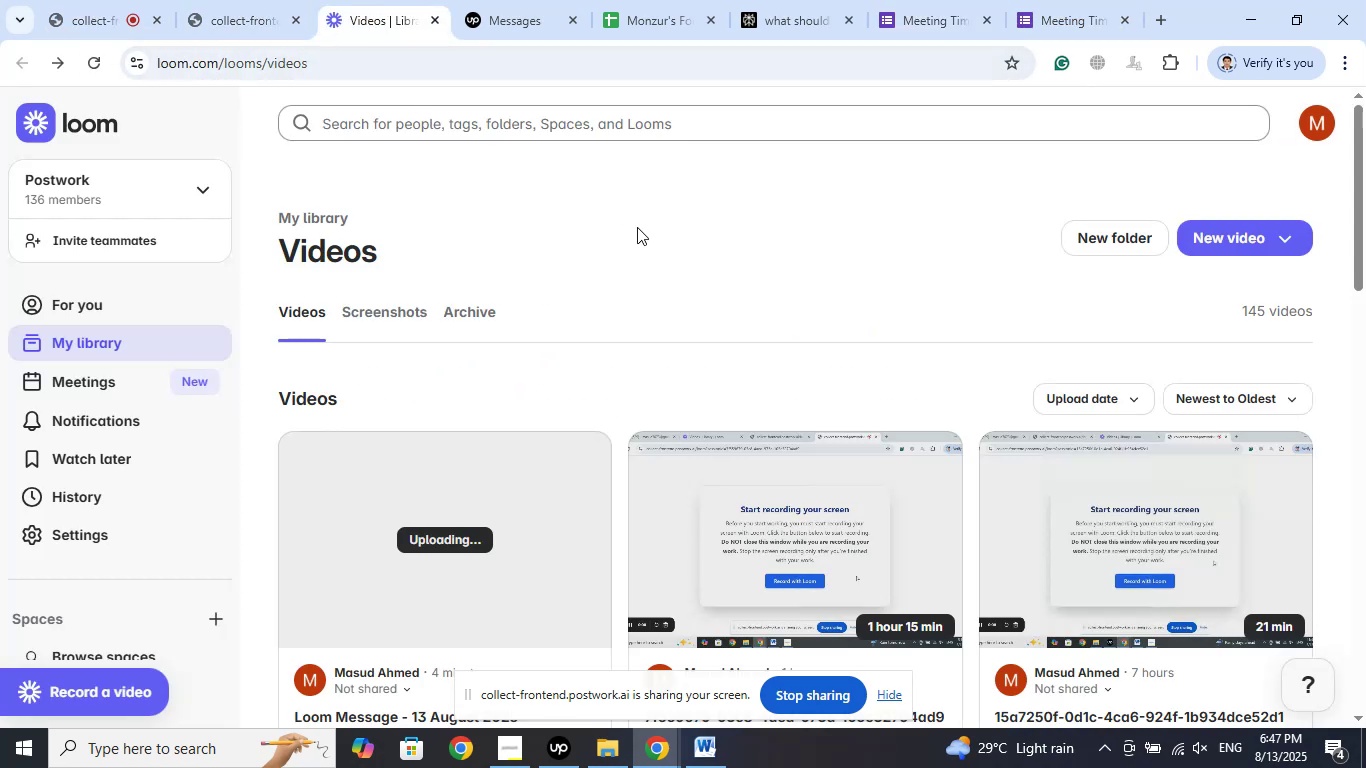 
left_click([118, 0])
 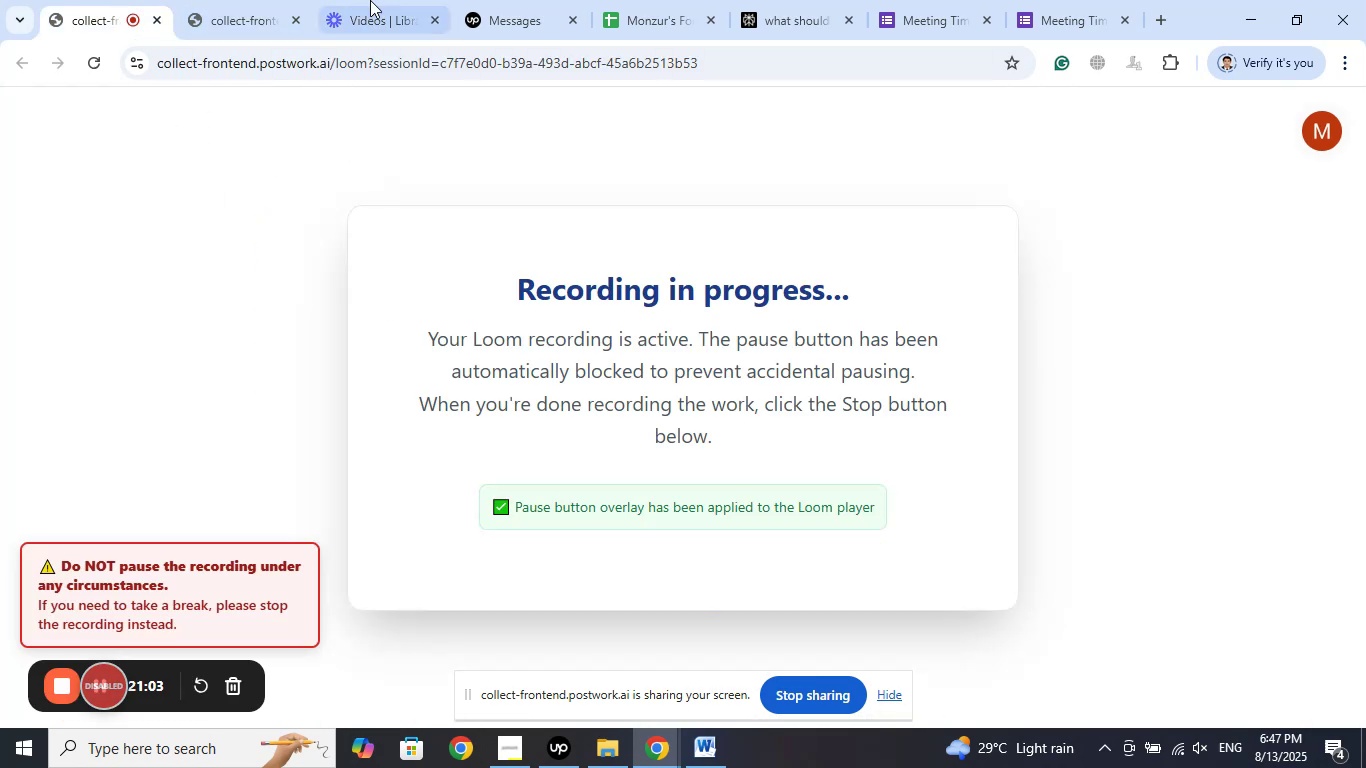 
left_click([379, 0])
 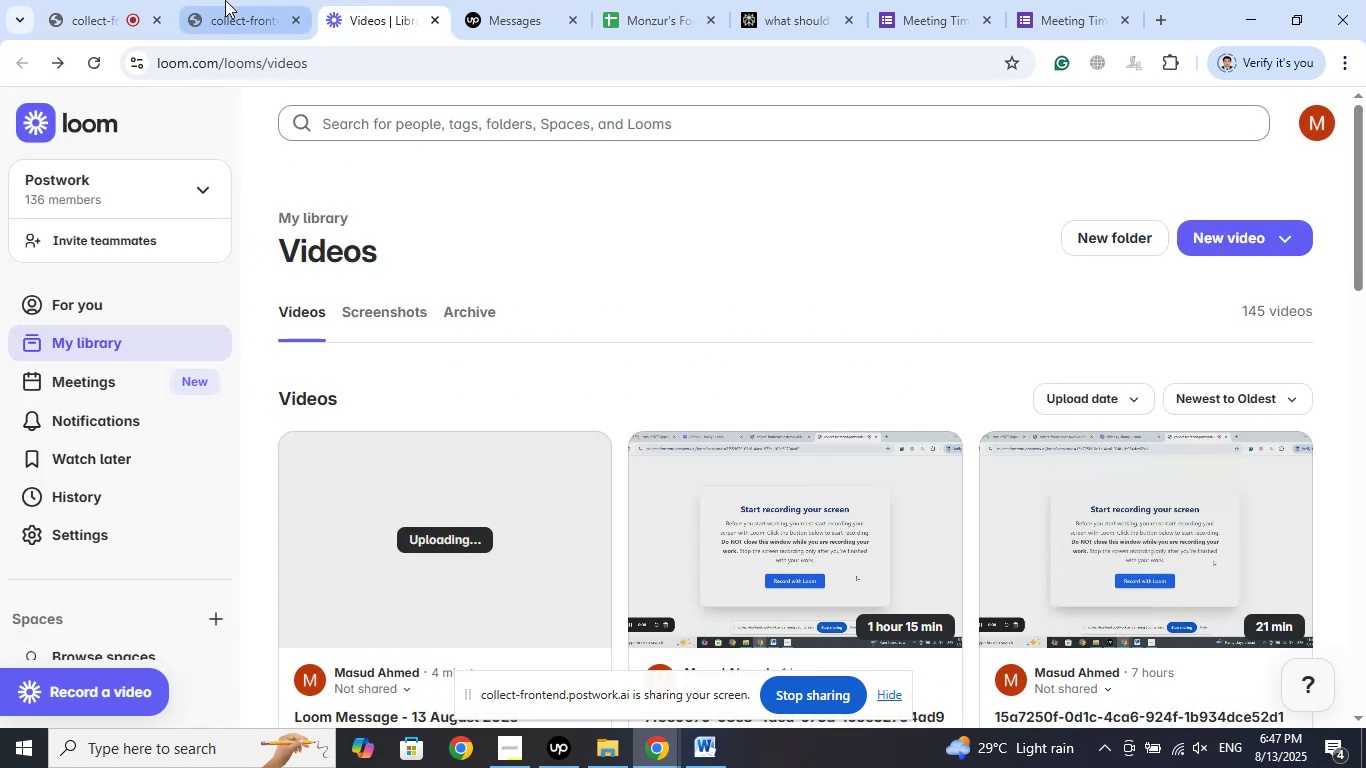 
left_click([225, 0])
 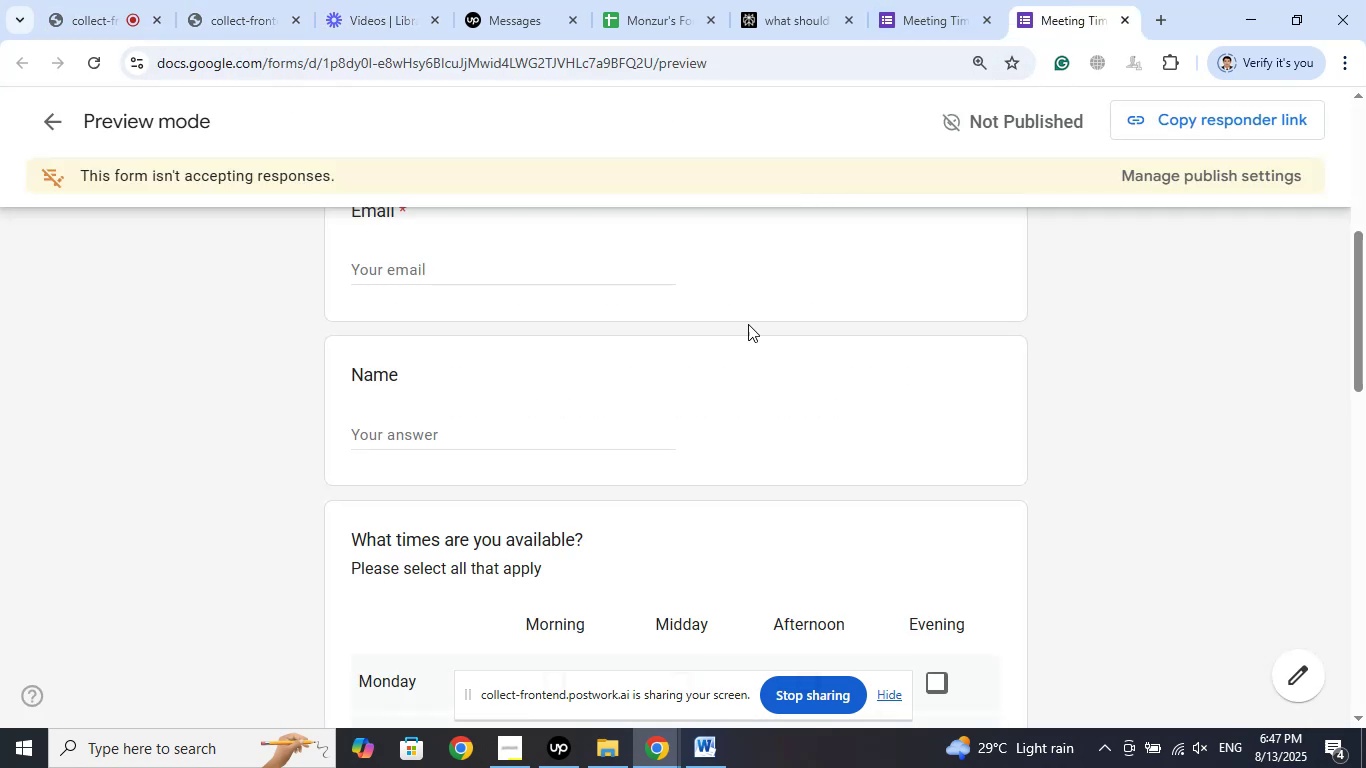 
scroll: coordinate [724, 333], scroll_direction: up, amount: 11.0
 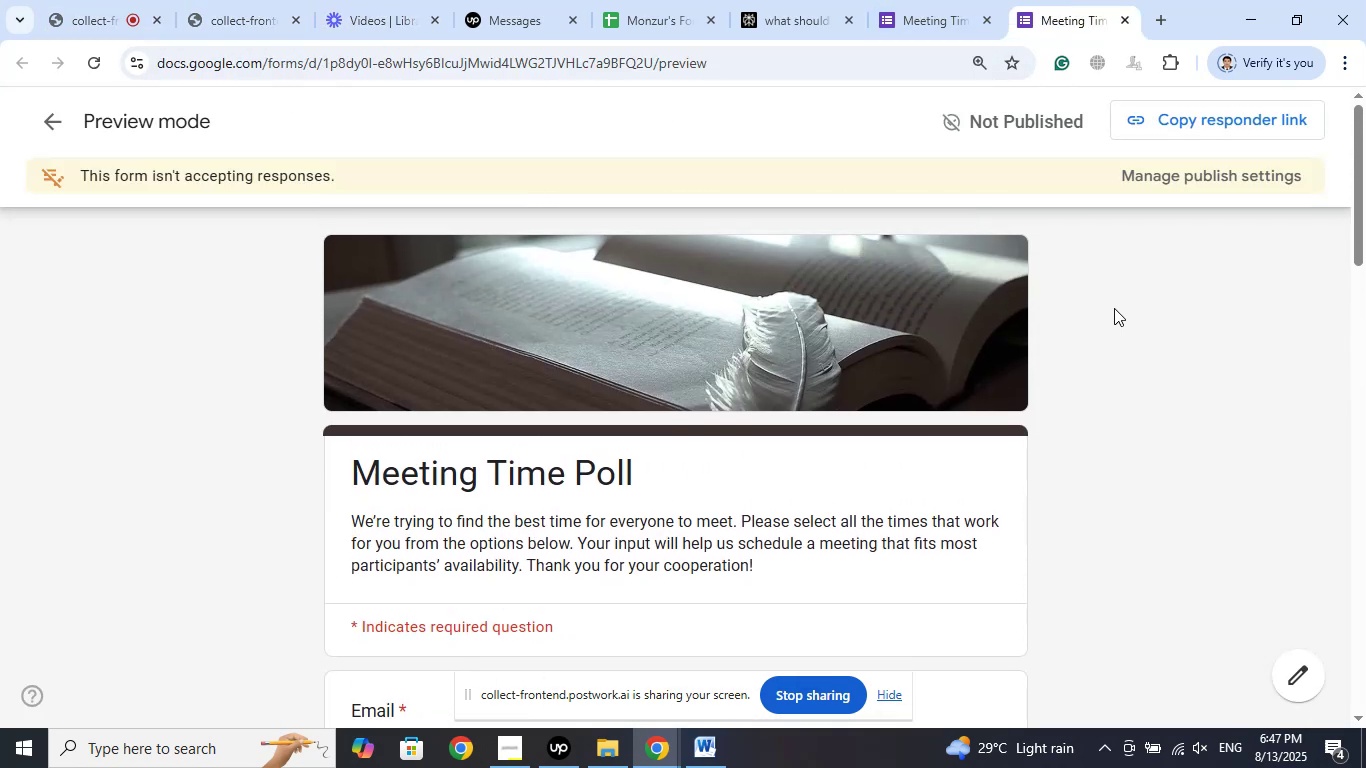 
scroll: coordinate [1102, 322], scroll_direction: down, amount: 2.0
 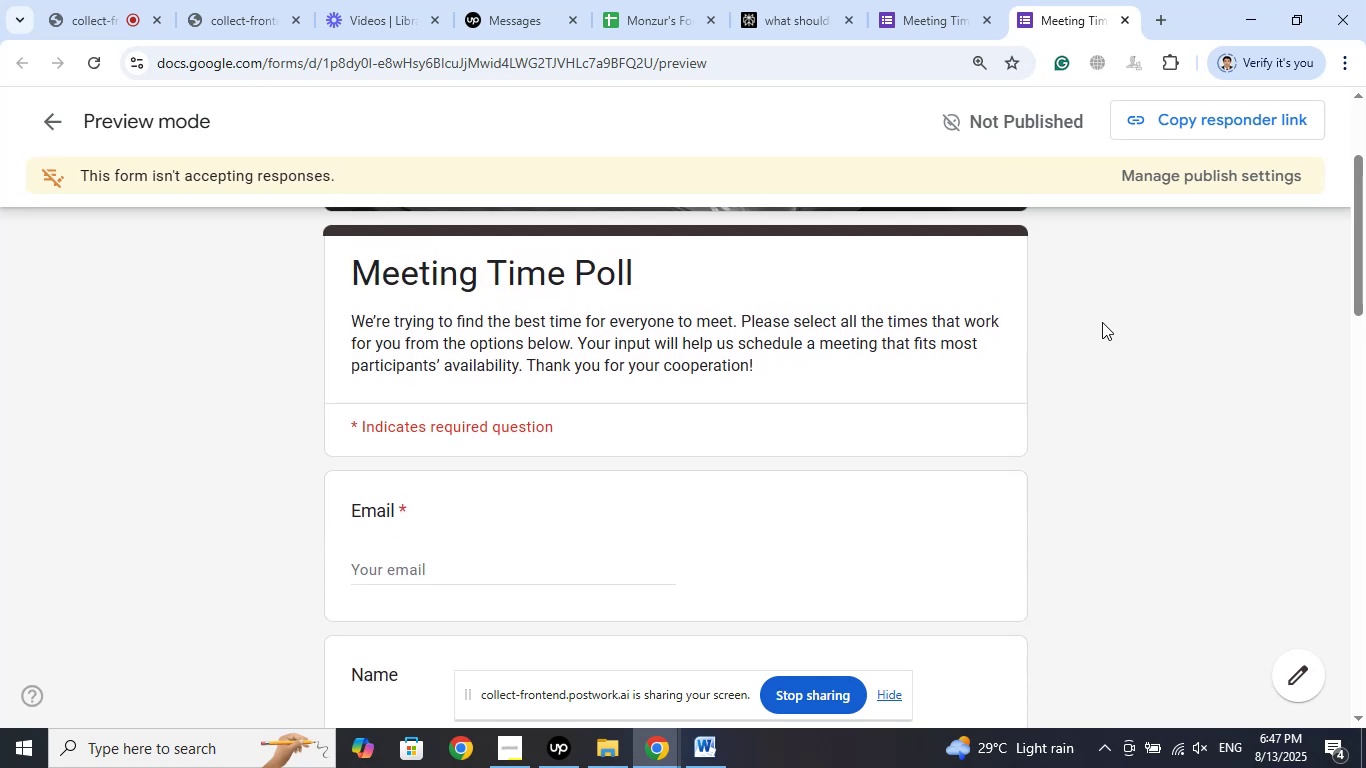 
wait(8.5)
 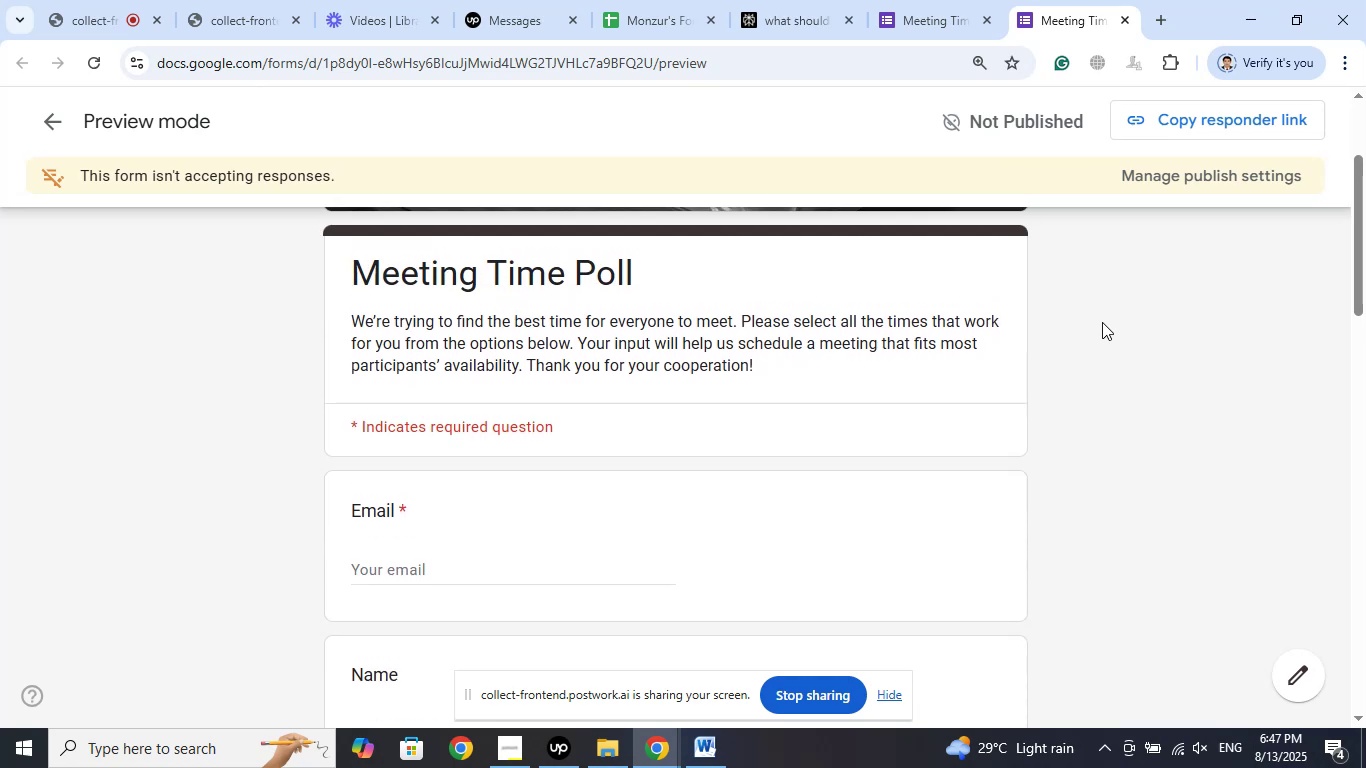 
scroll: coordinate [1101, 304], scroll_direction: up, amount: 5.0
 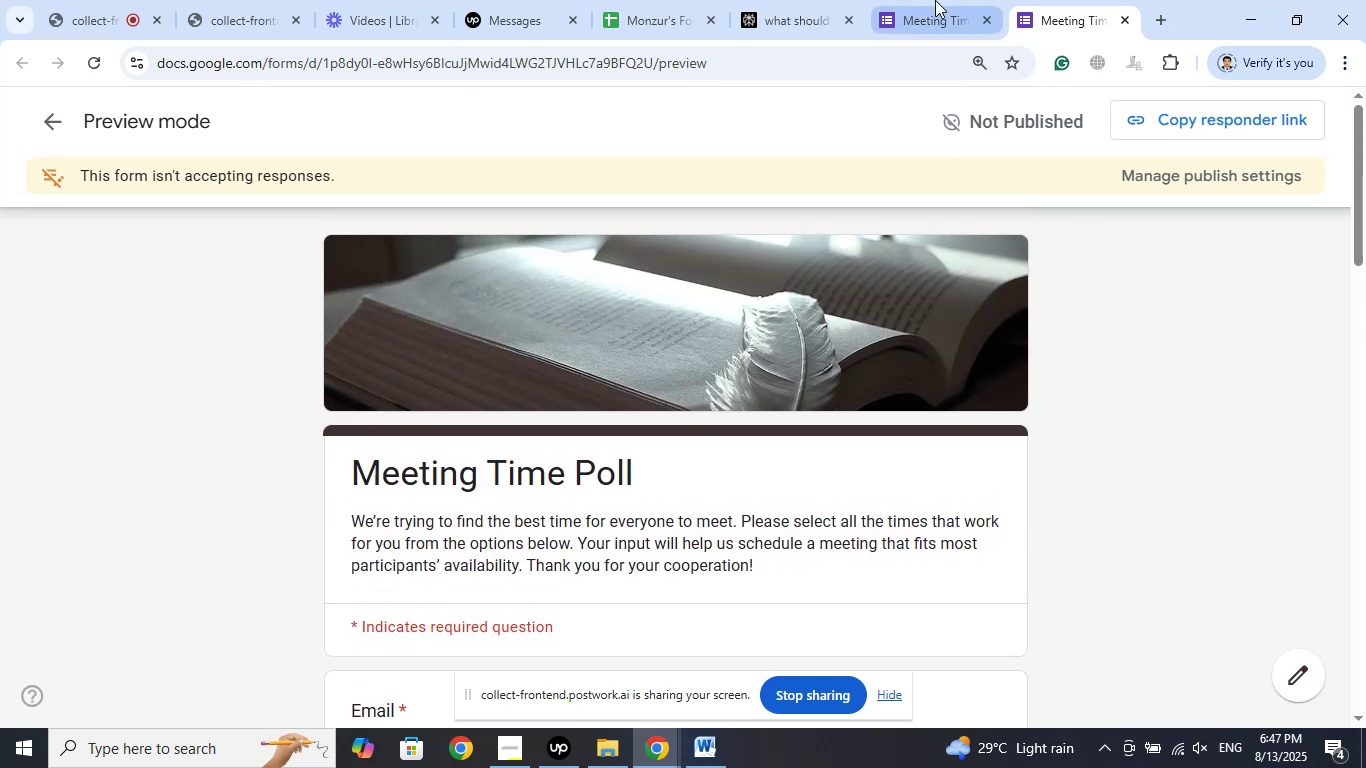 
left_click([935, 0])
 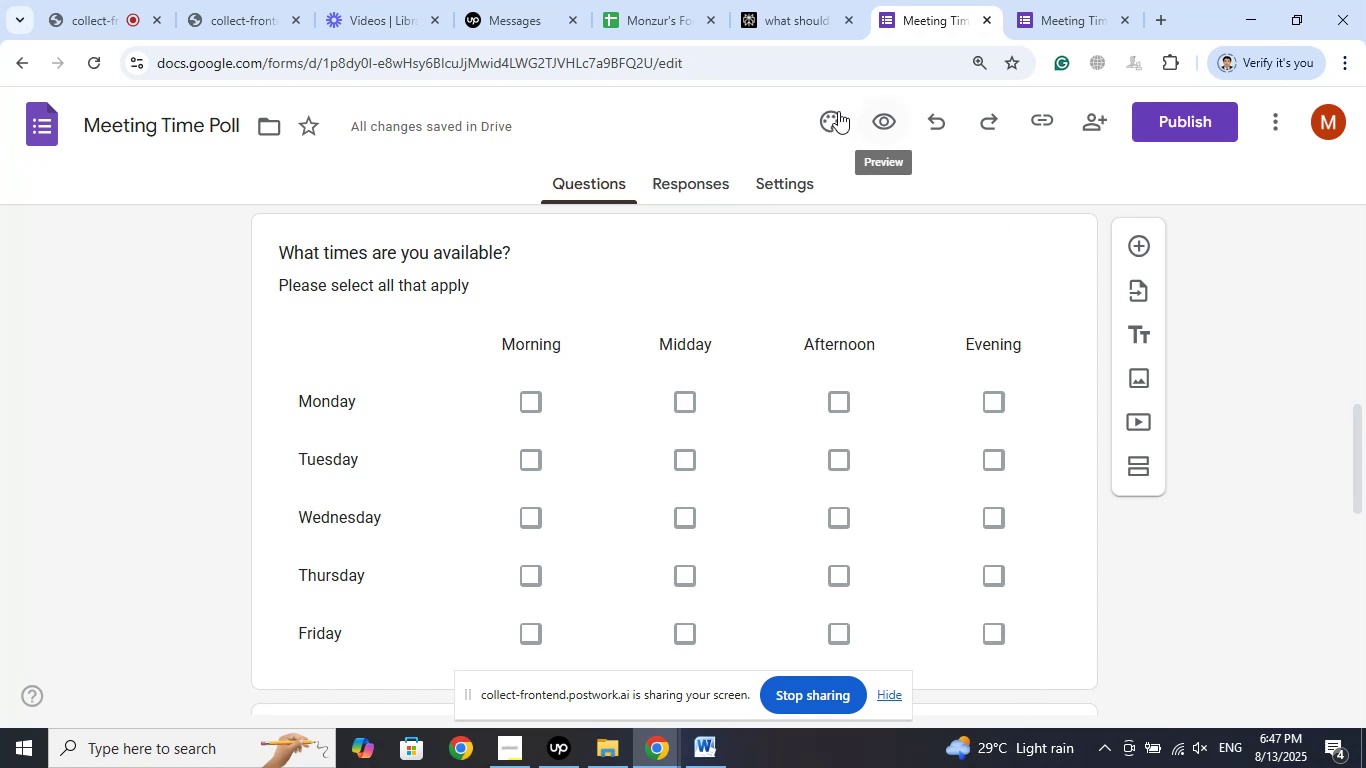 
left_click([830, 106])
 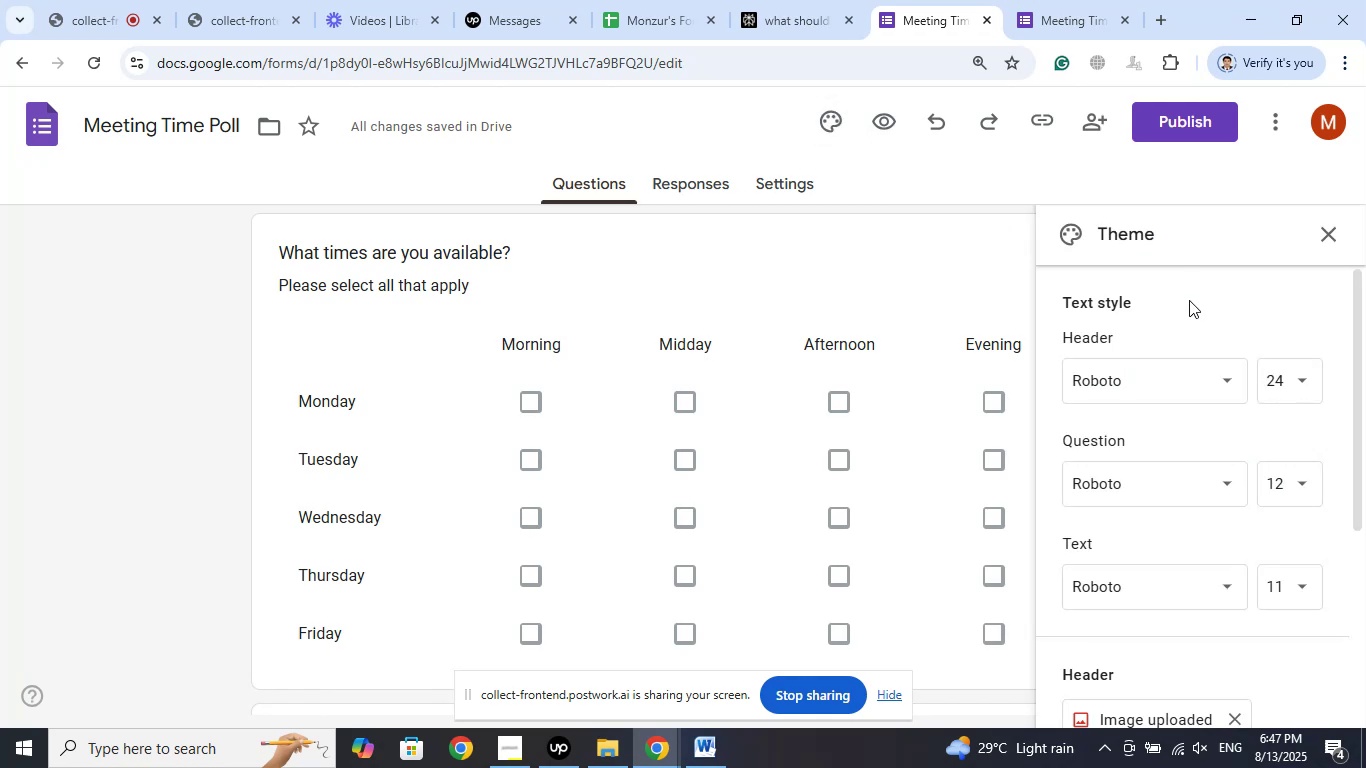 
scroll: coordinate [1295, 549], scroll_direction: down, amount: 5.0
 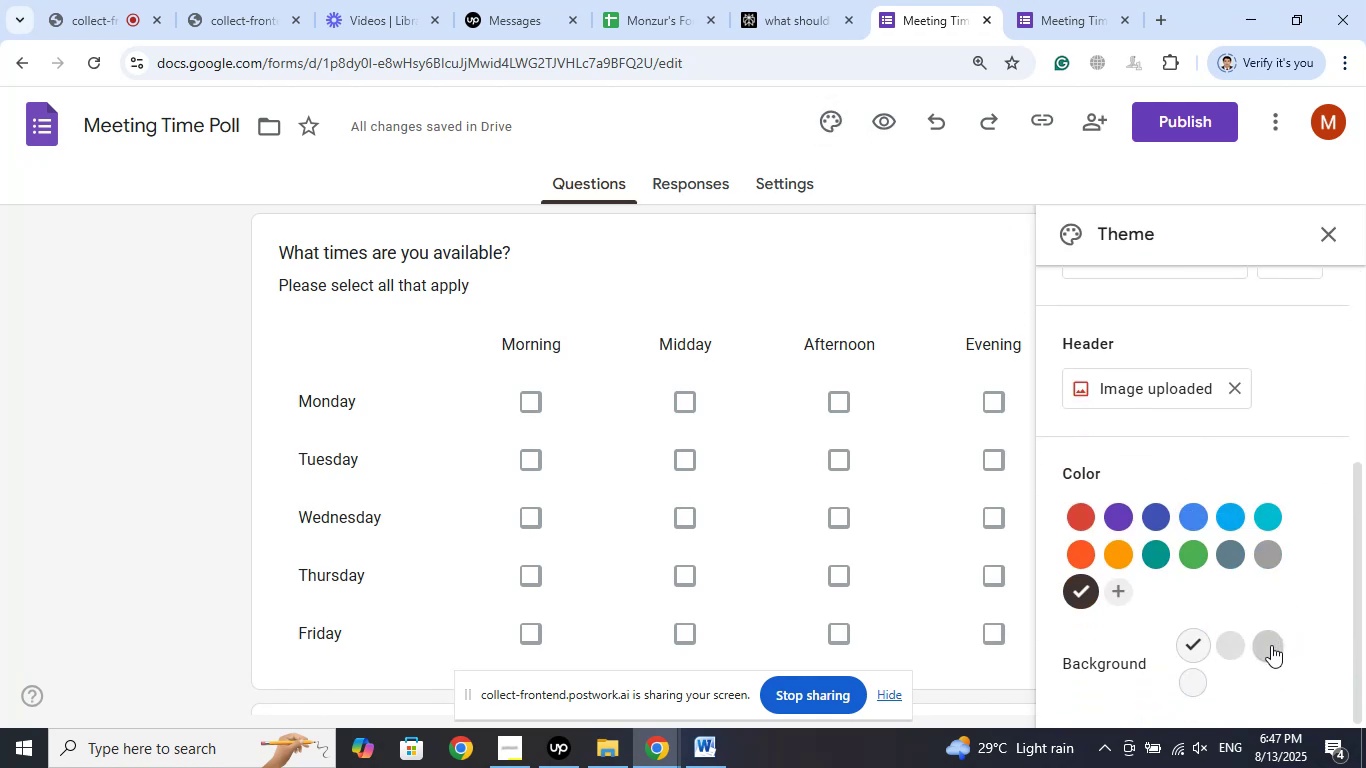 
left_click([1270, 648])
 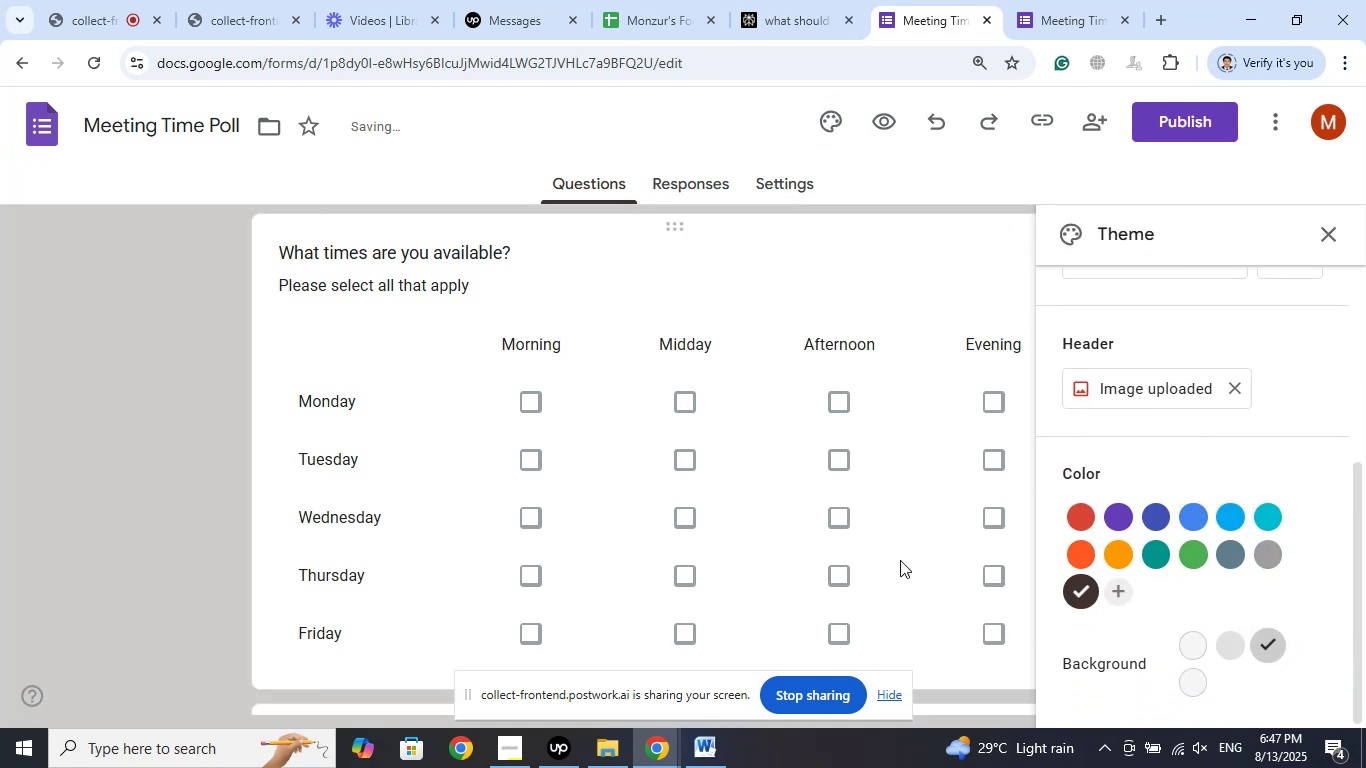 
scroll: coordinate [856, 498], scroll_direction: up, amount: 16.0
 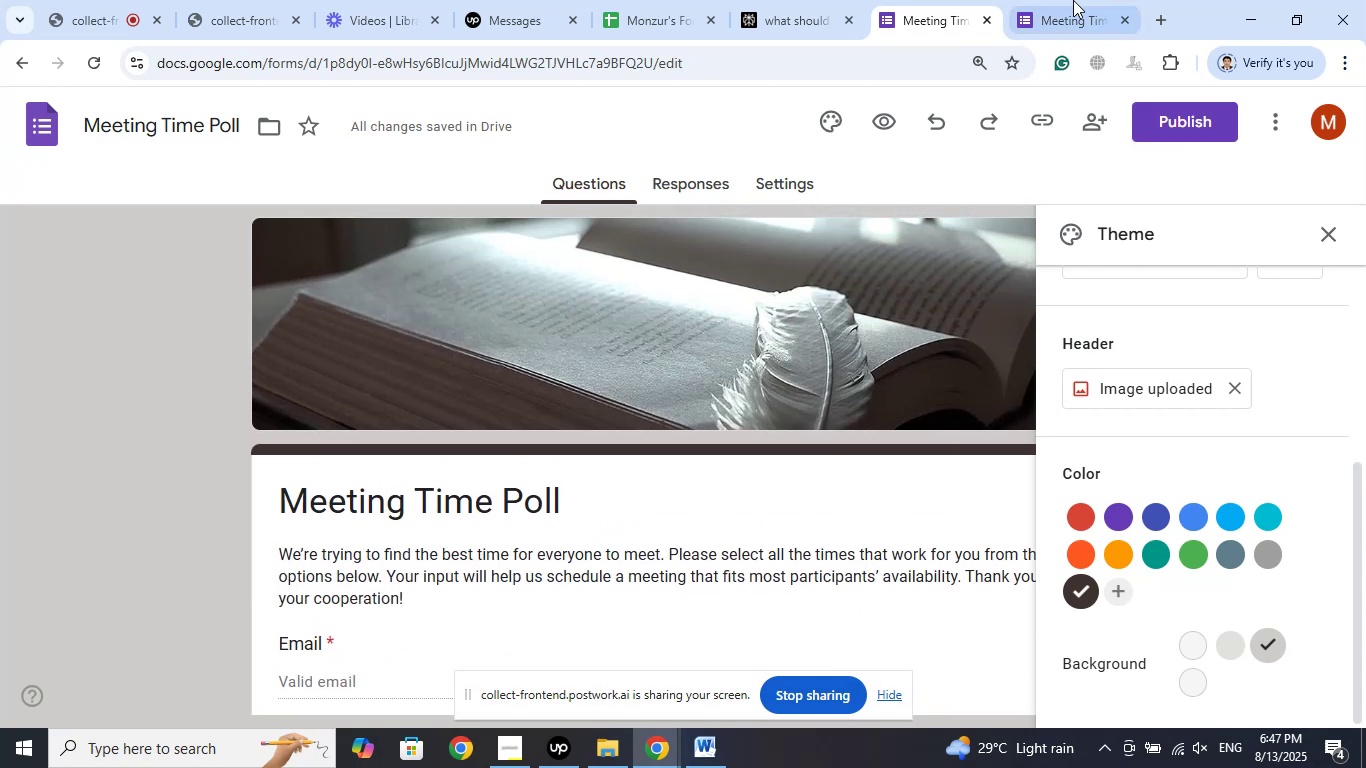 
left_click([1068, 0])
 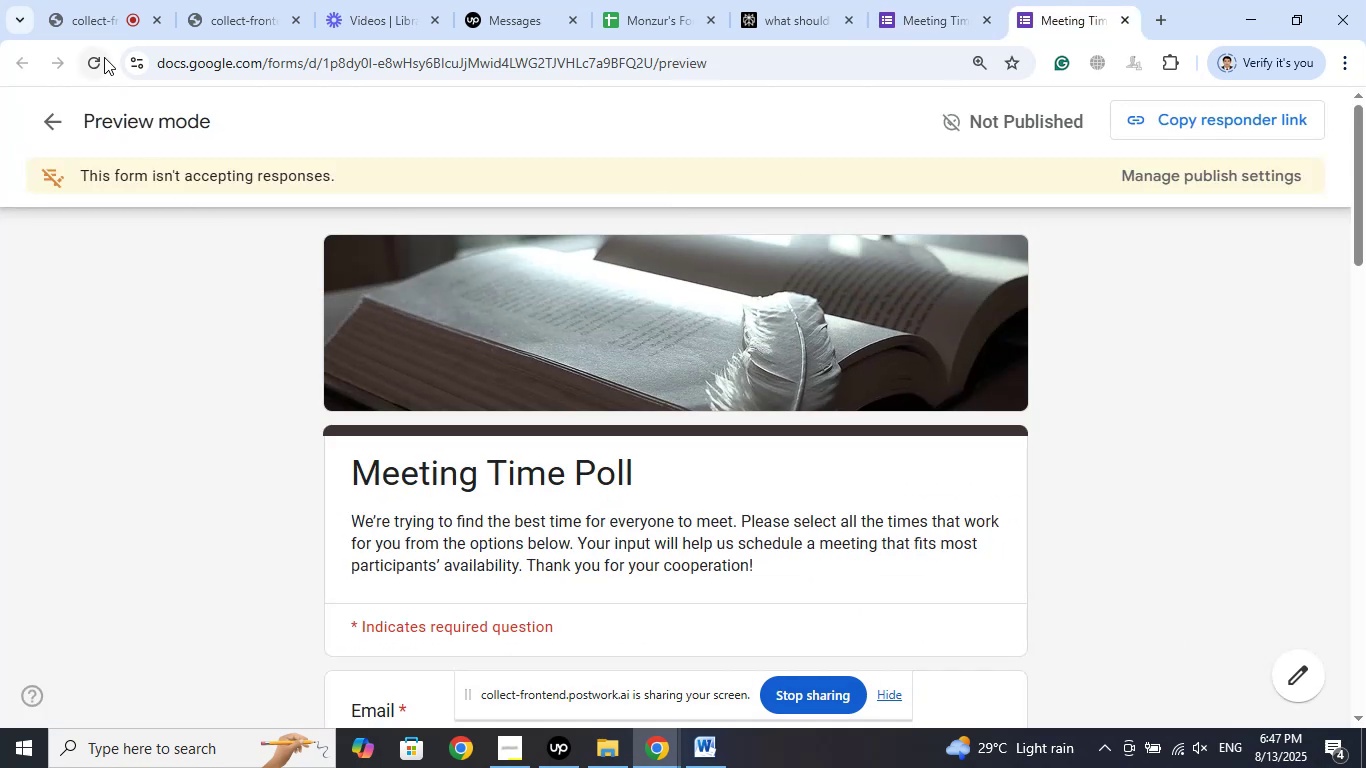 
left_click([104, 57])
 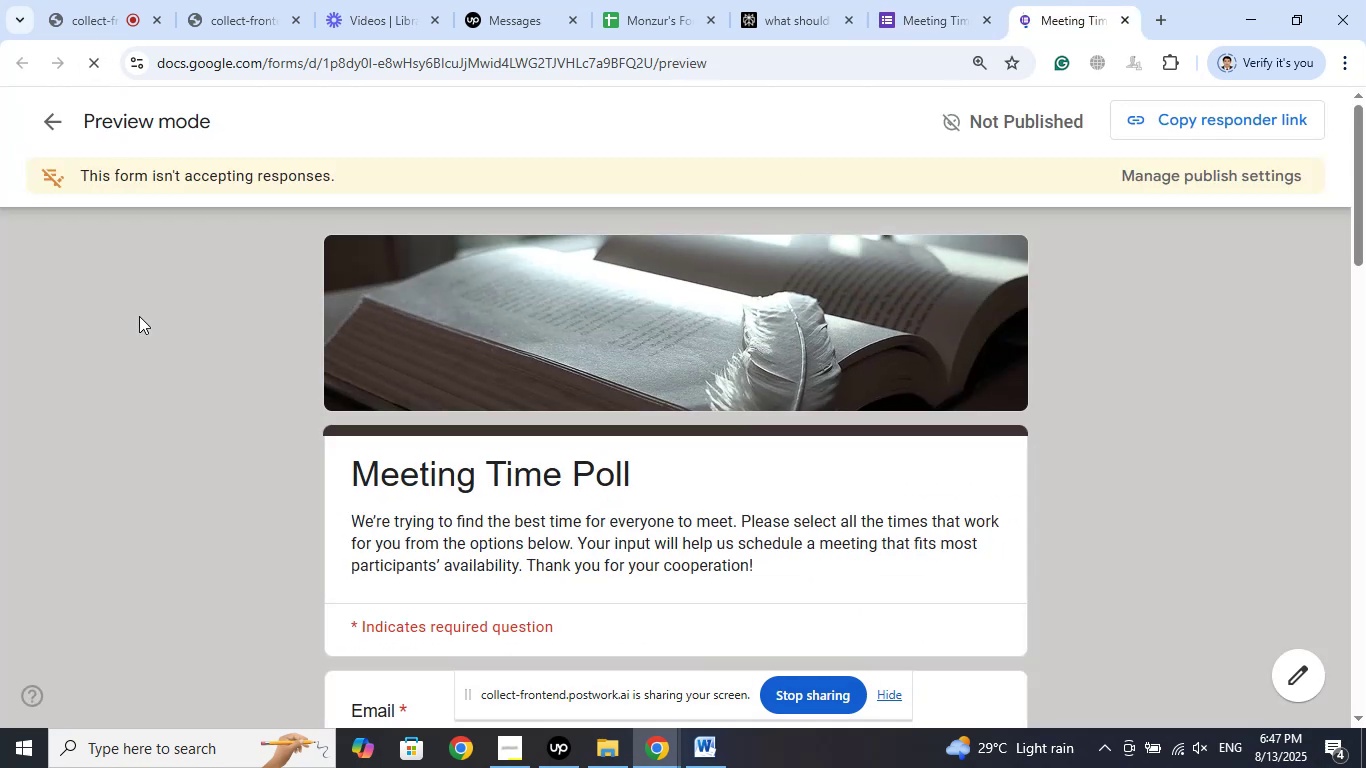 
scroll: coordinate [139, 316], scroll_direction: up, amount: 6.0
 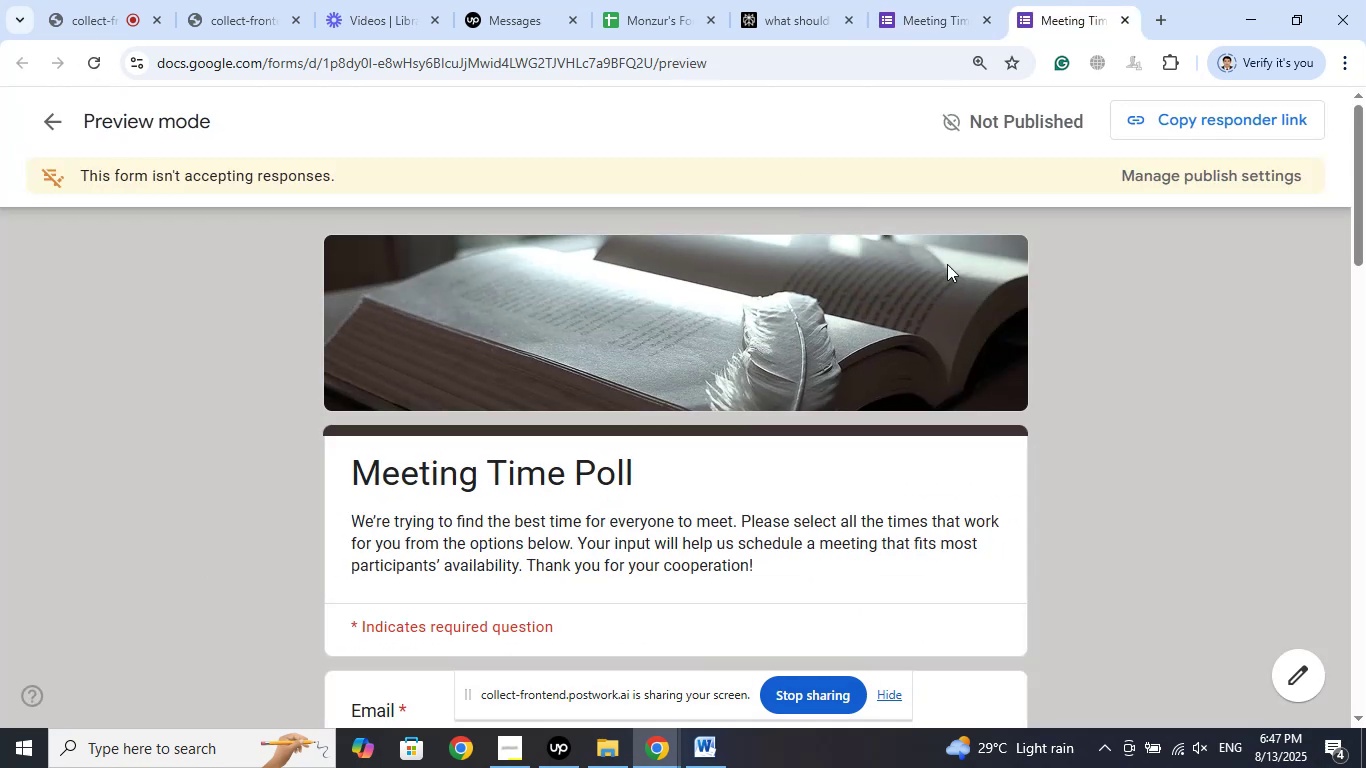 
scroll: coordinate [1104, 397], scroll_direction: down, amount: 3.0
 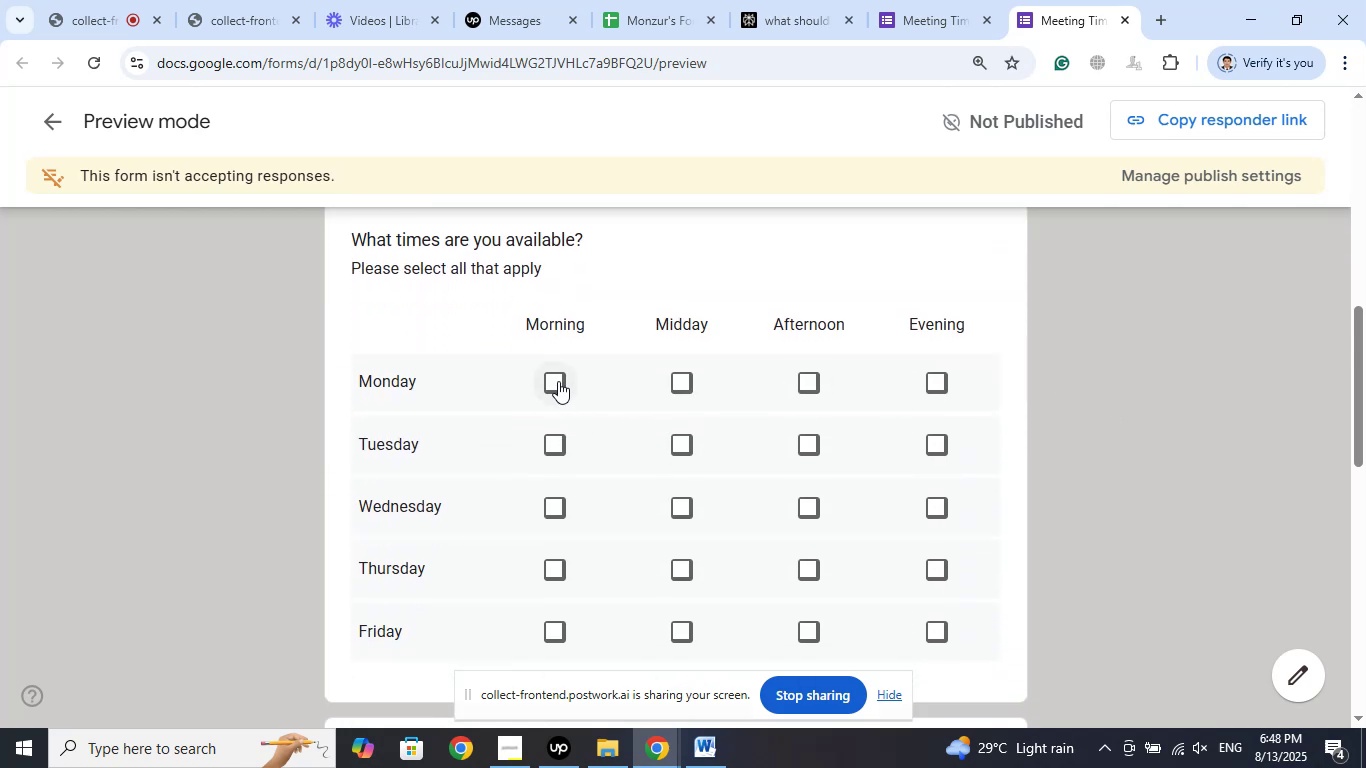 
wait(6.75)
 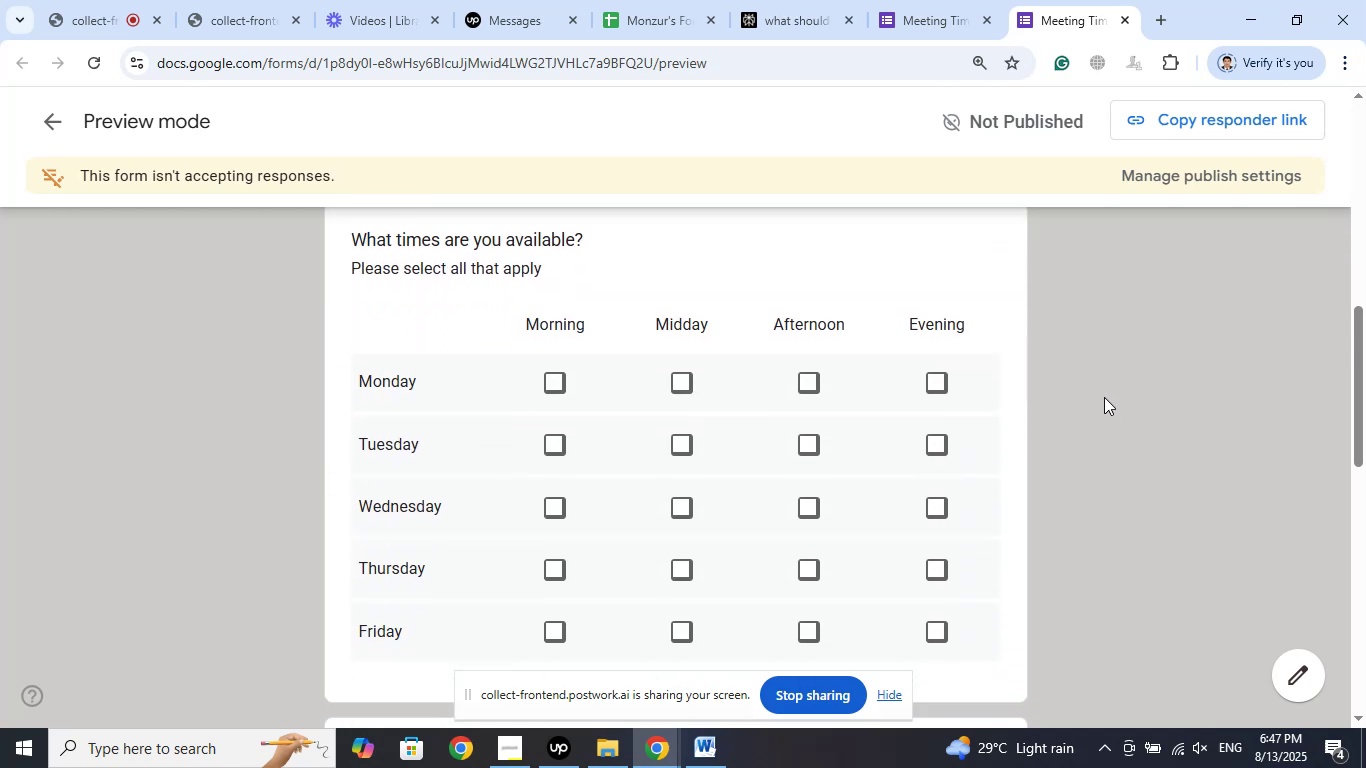 
left_click([822, 384])
 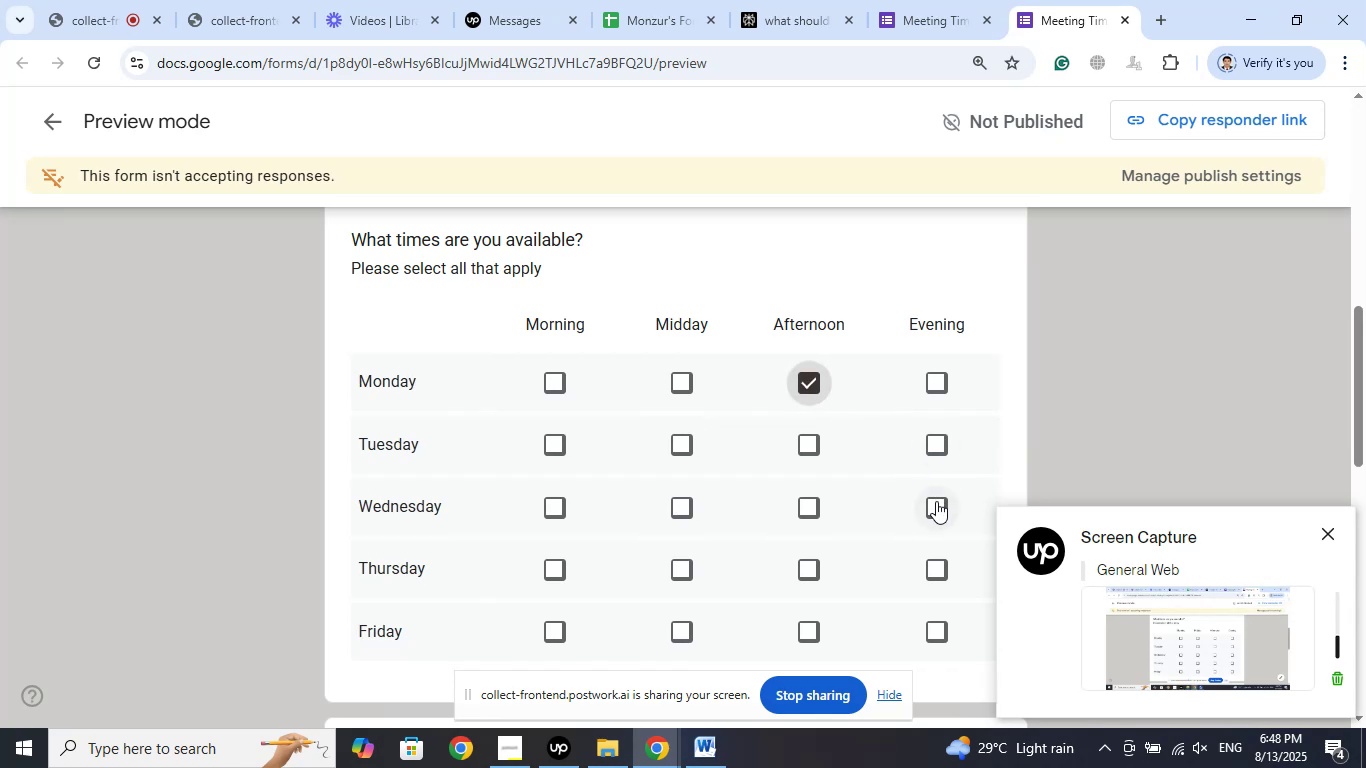 
left_click([936, 502])
 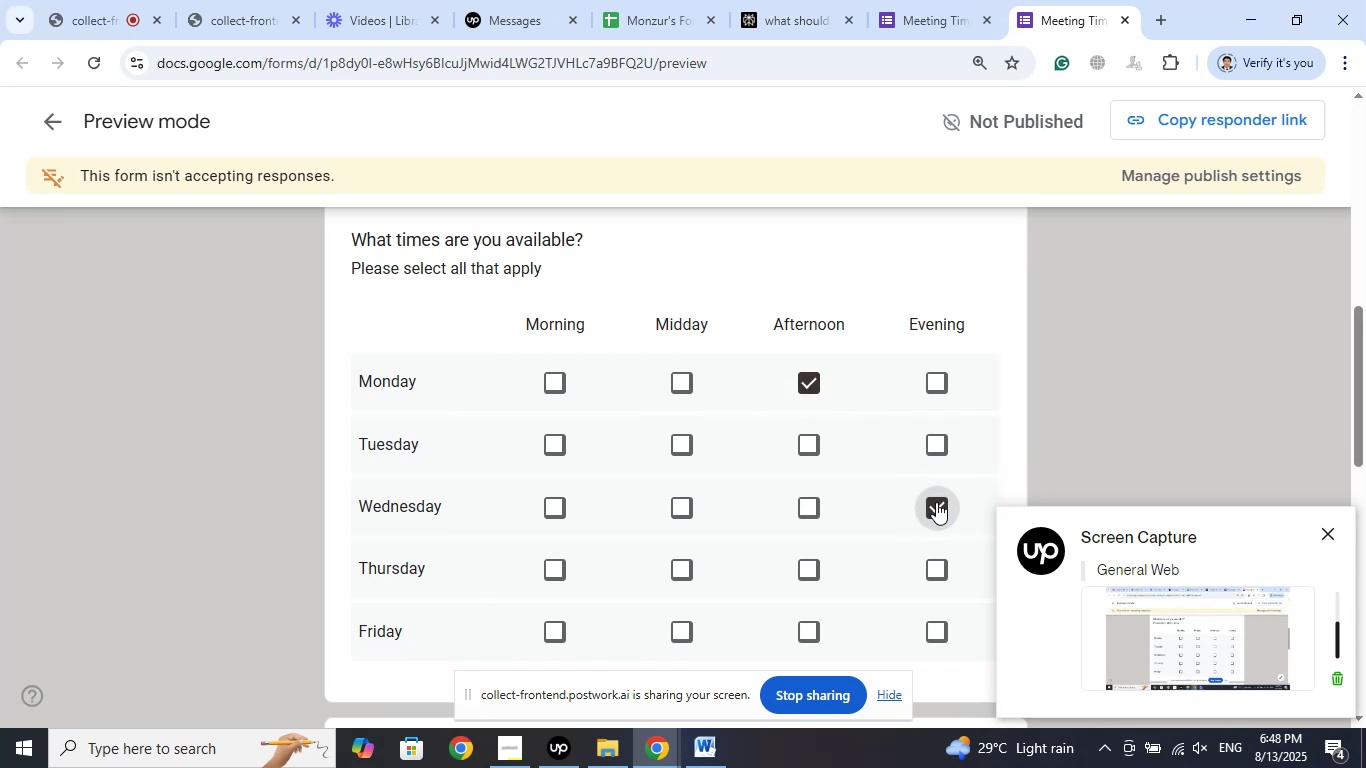 
scroll: coordinate [936, 502], scroll_direction: down, amount: 1.0
 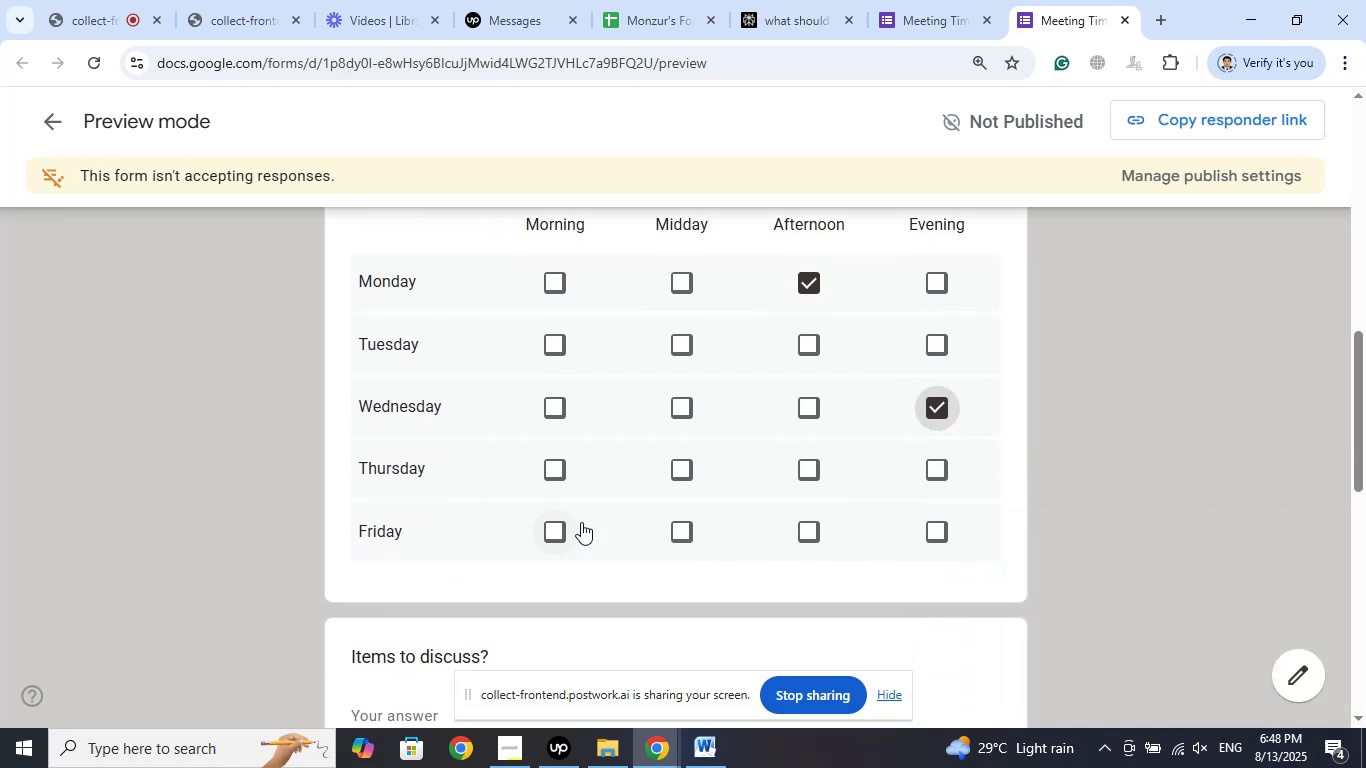 
left_click([553, 524])
 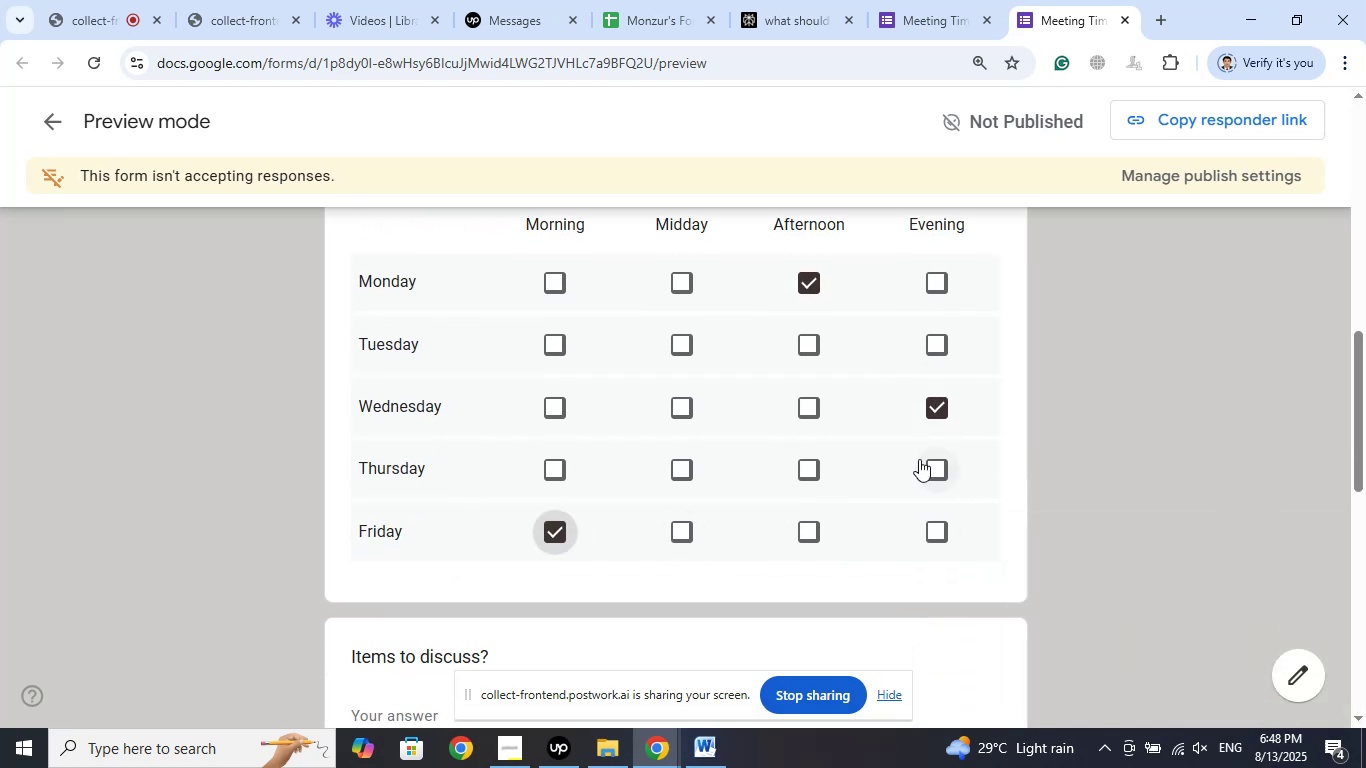 
scroll: coordinate [936, 445], scroll_direction: down, amount: 3.0
 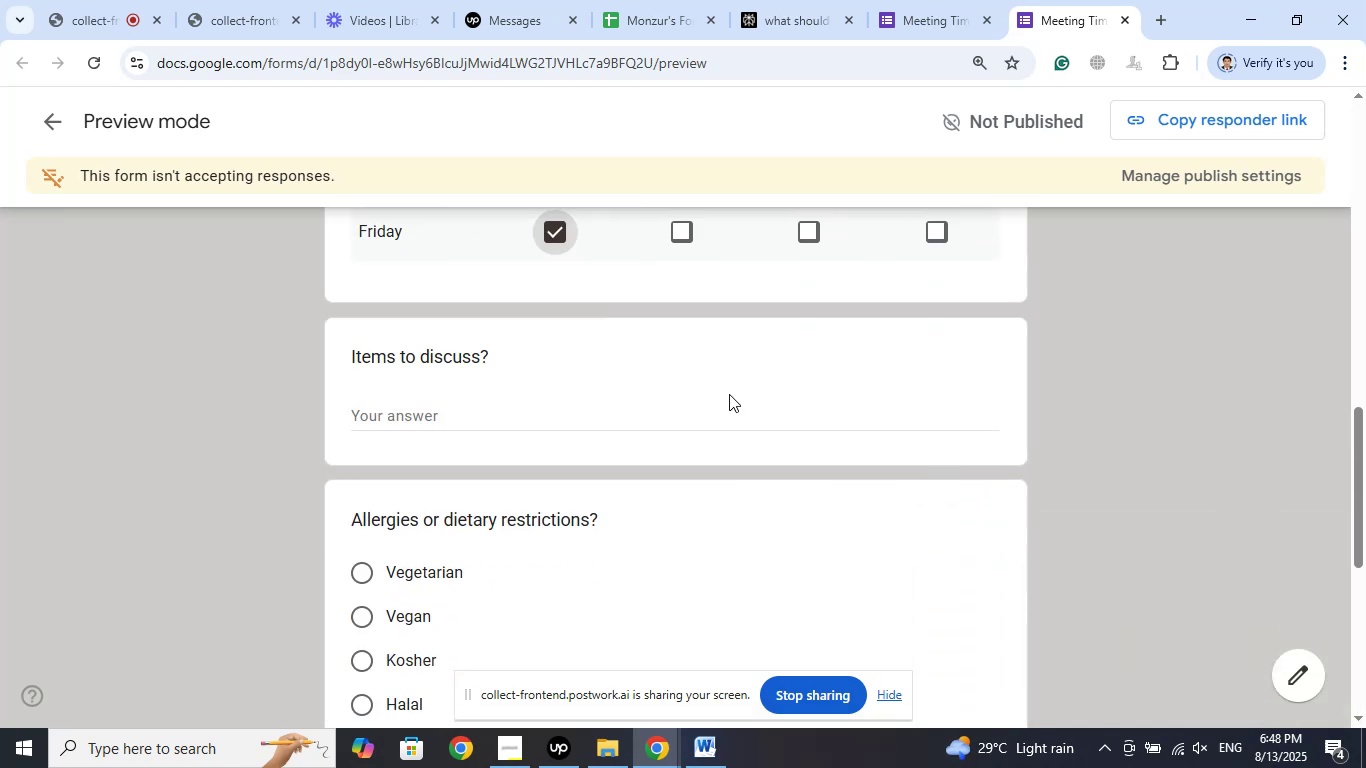 
left_click([724, 402])
 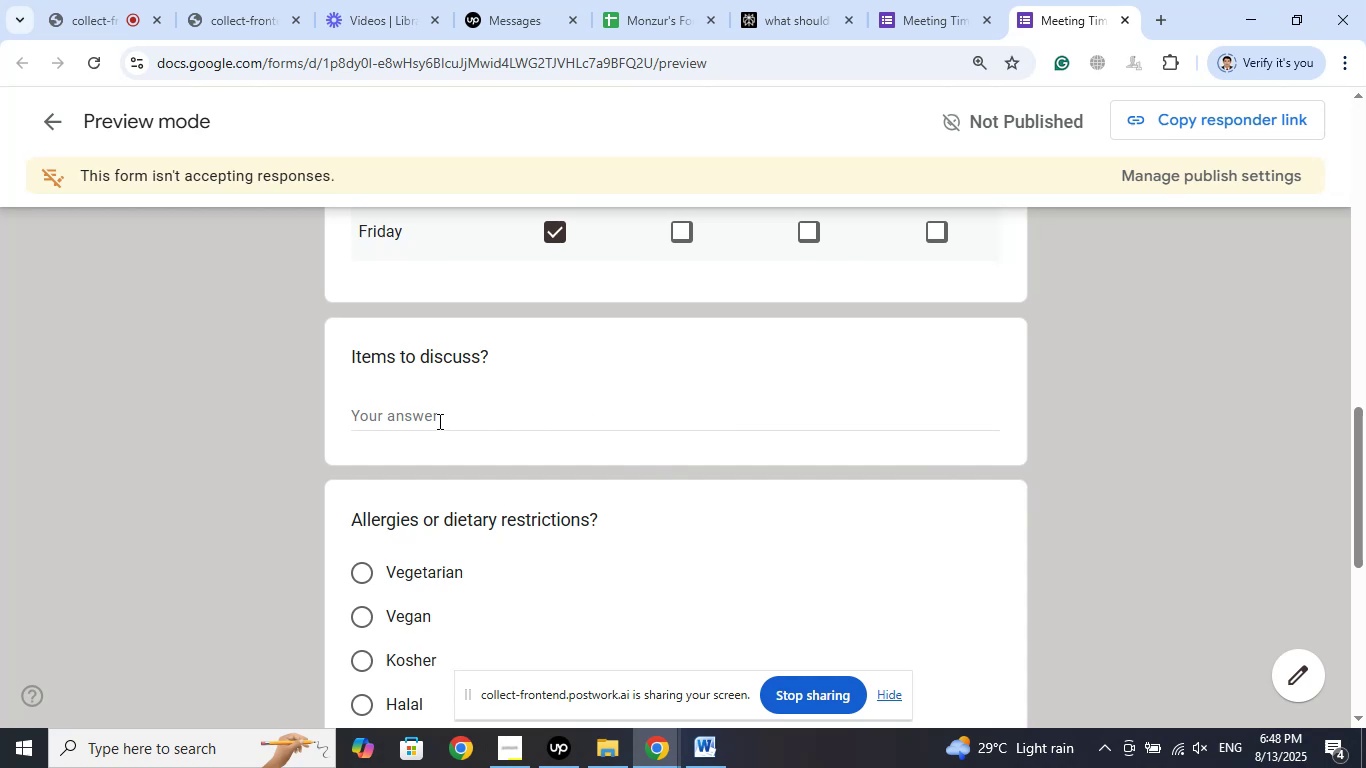 
left_click([437, 420])
 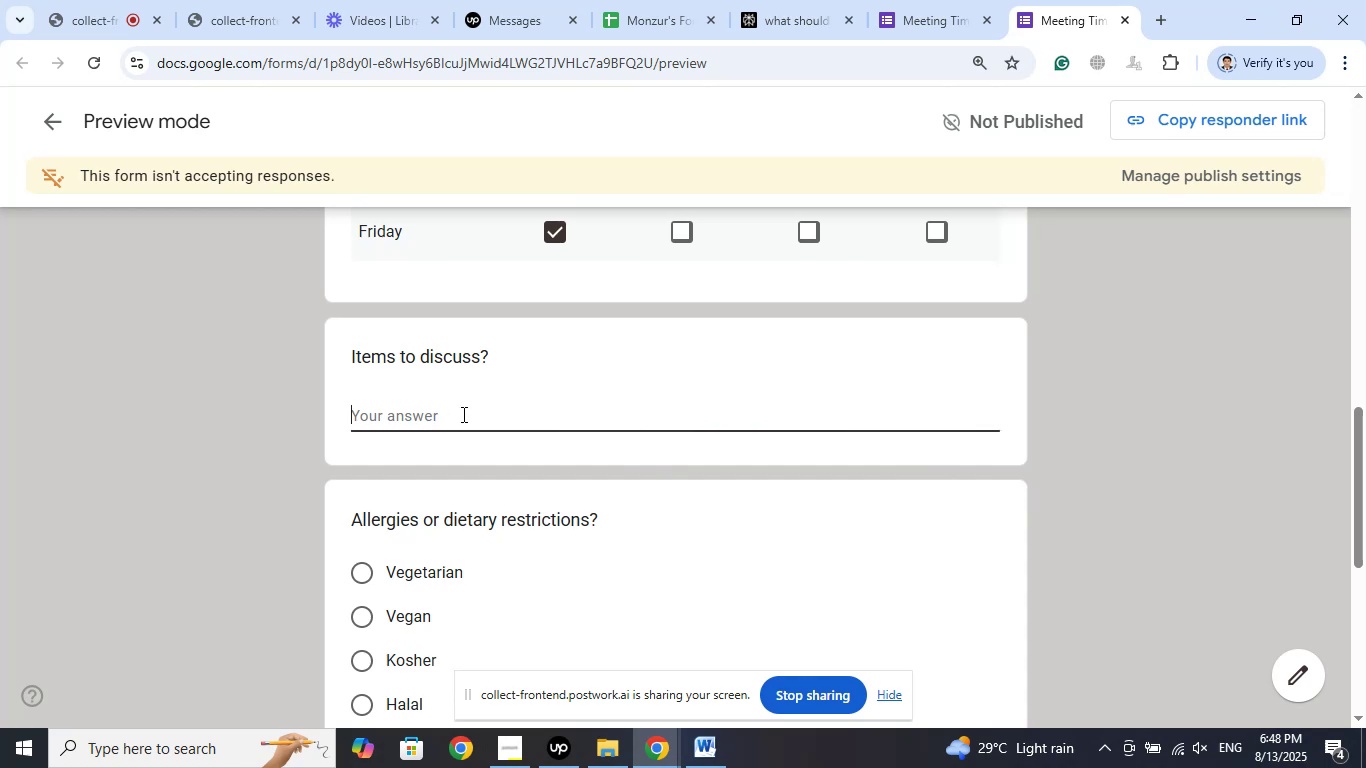 
scroll: coordinate [343, 445], scroll_direction: down, amount: 3.0
 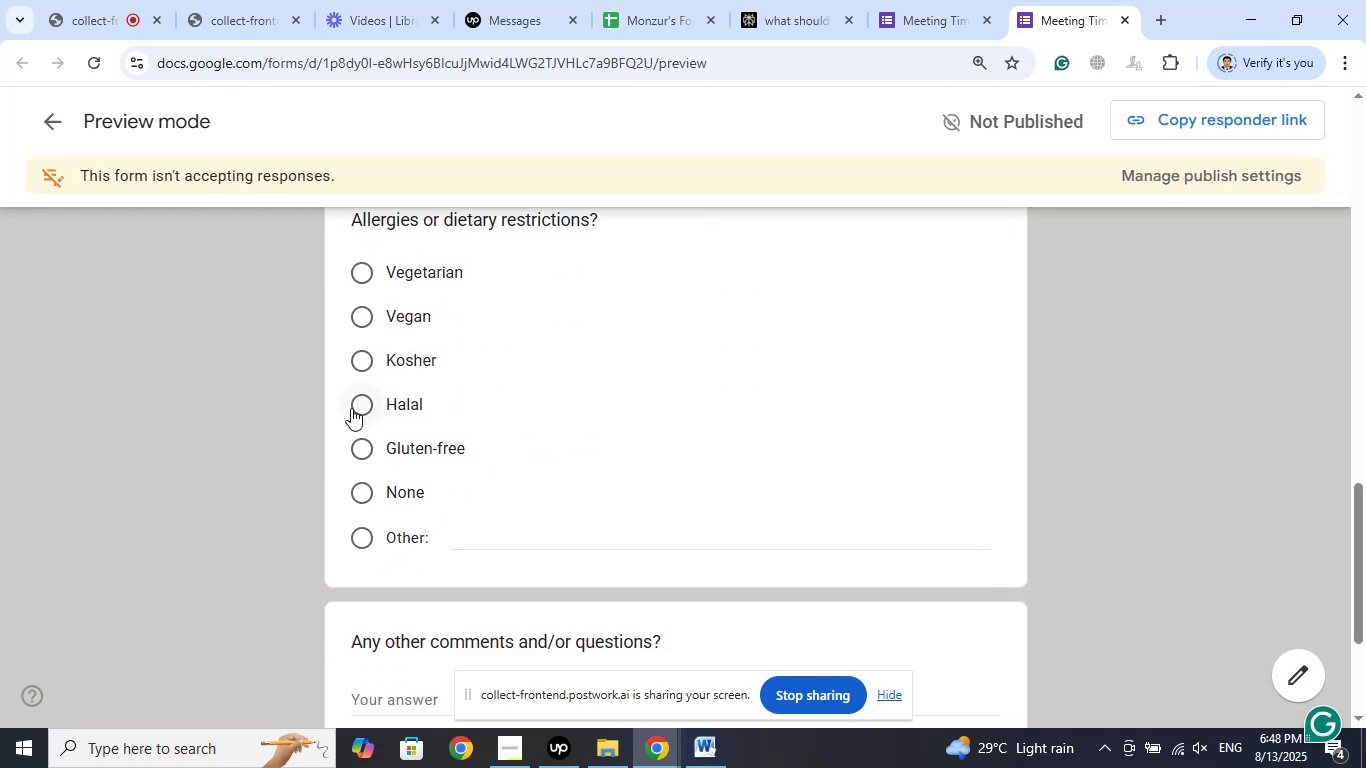 
left_click([358, 403])
 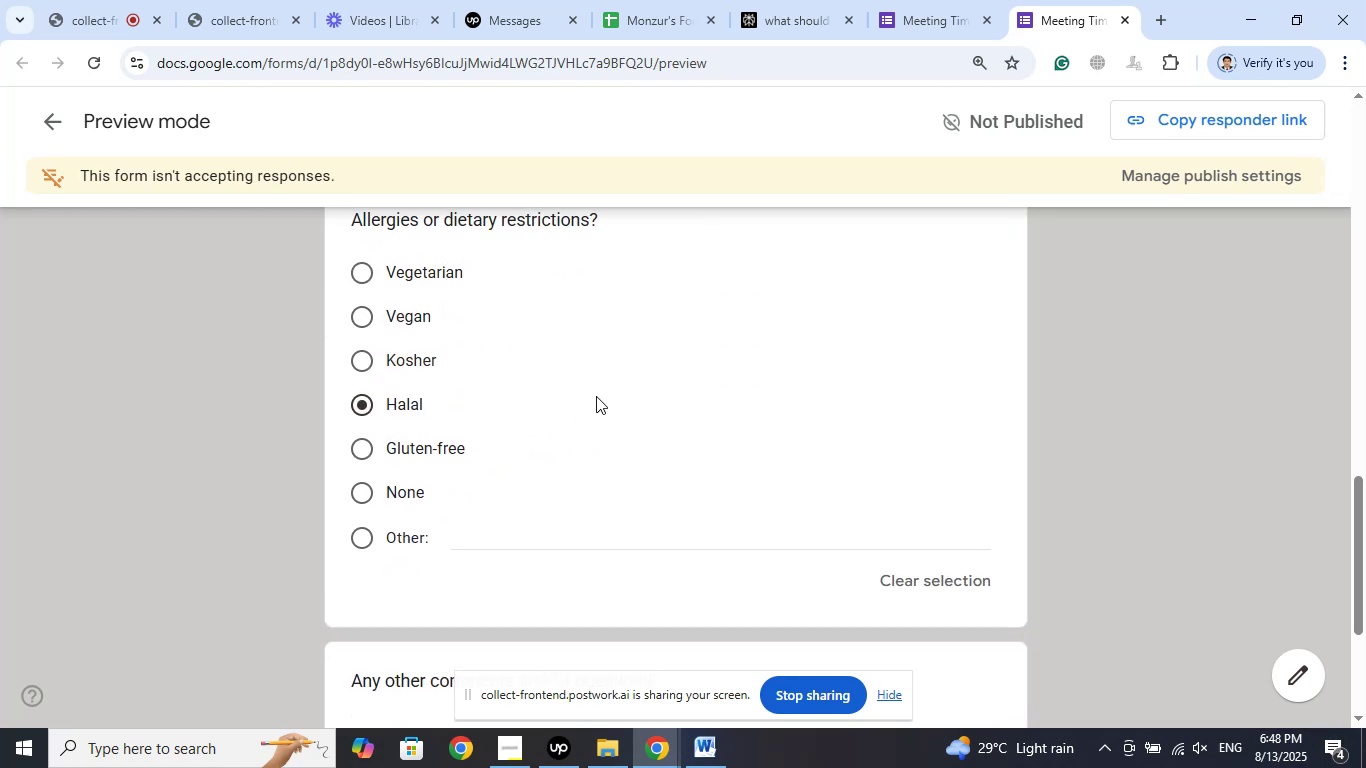 
scroll: coordinate [596, 396], scroll_direction: down, amount: 1.0
 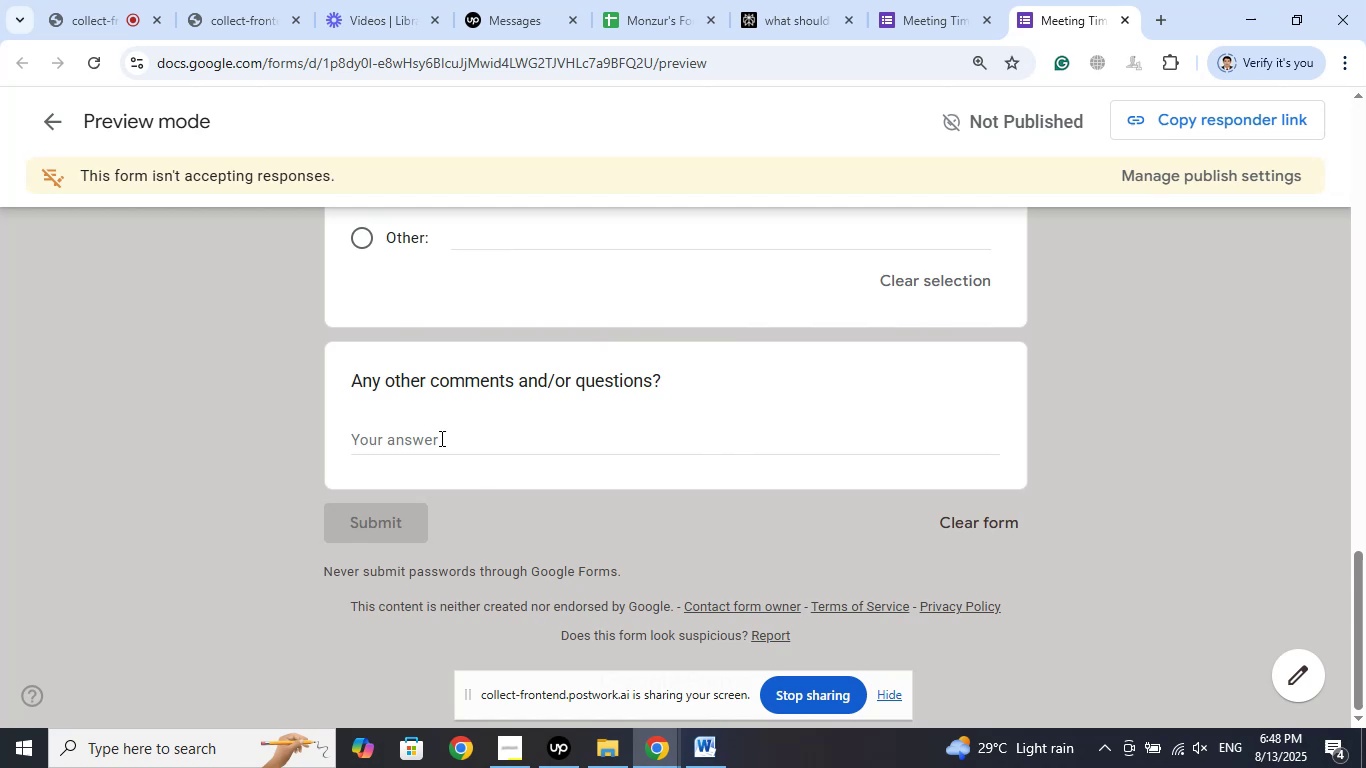 
left_click([416, 443])
 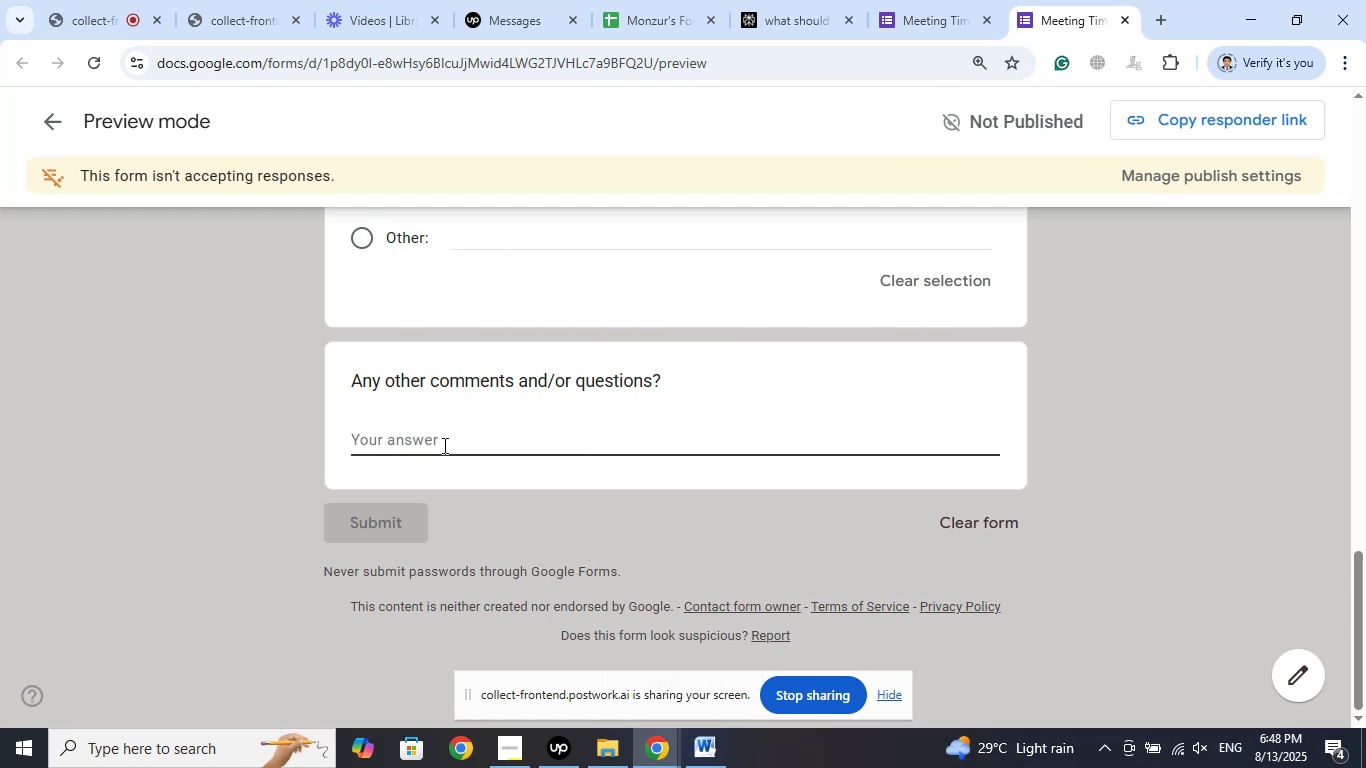 
scroll: coordinate [500, 438], scroll_direction: up, amount: 17.0
 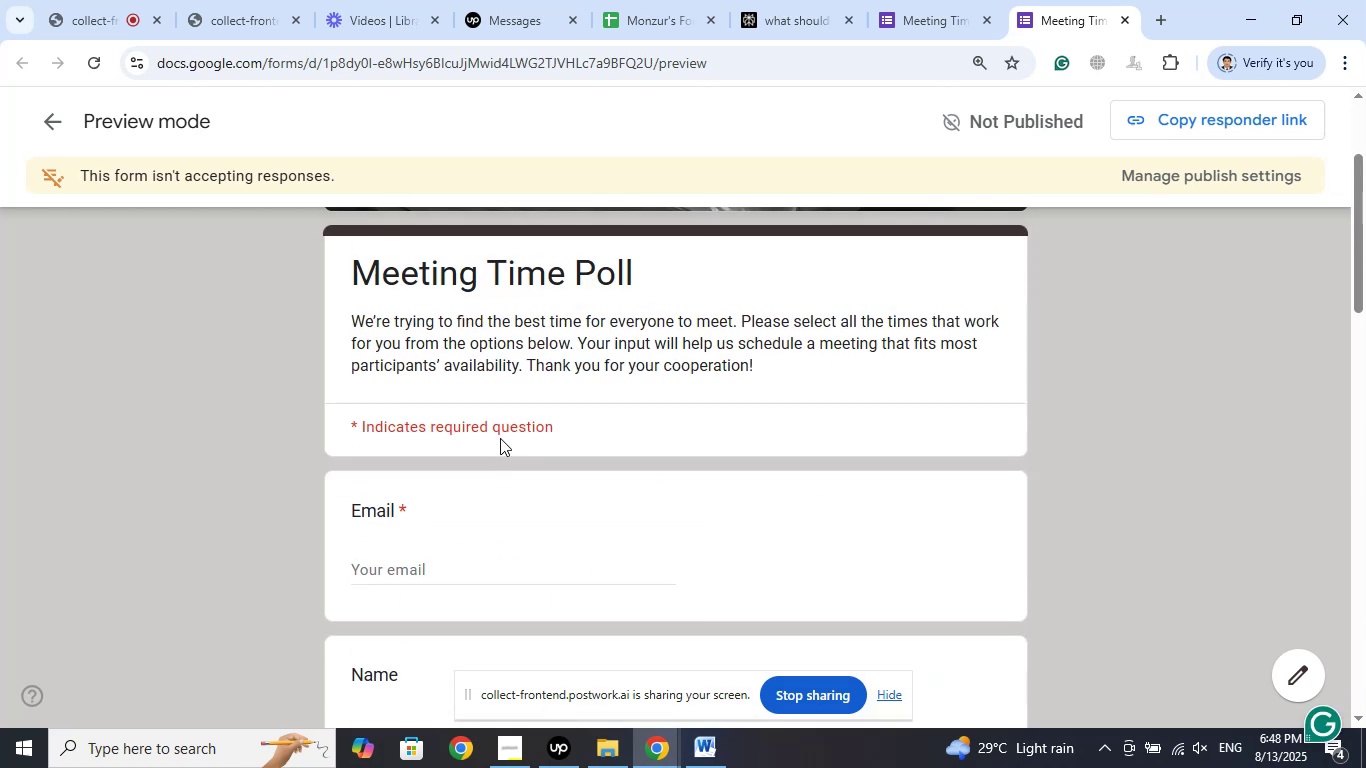 
scroll: coordinate [483, 416], scroll_direction: down, amount: 10.0
 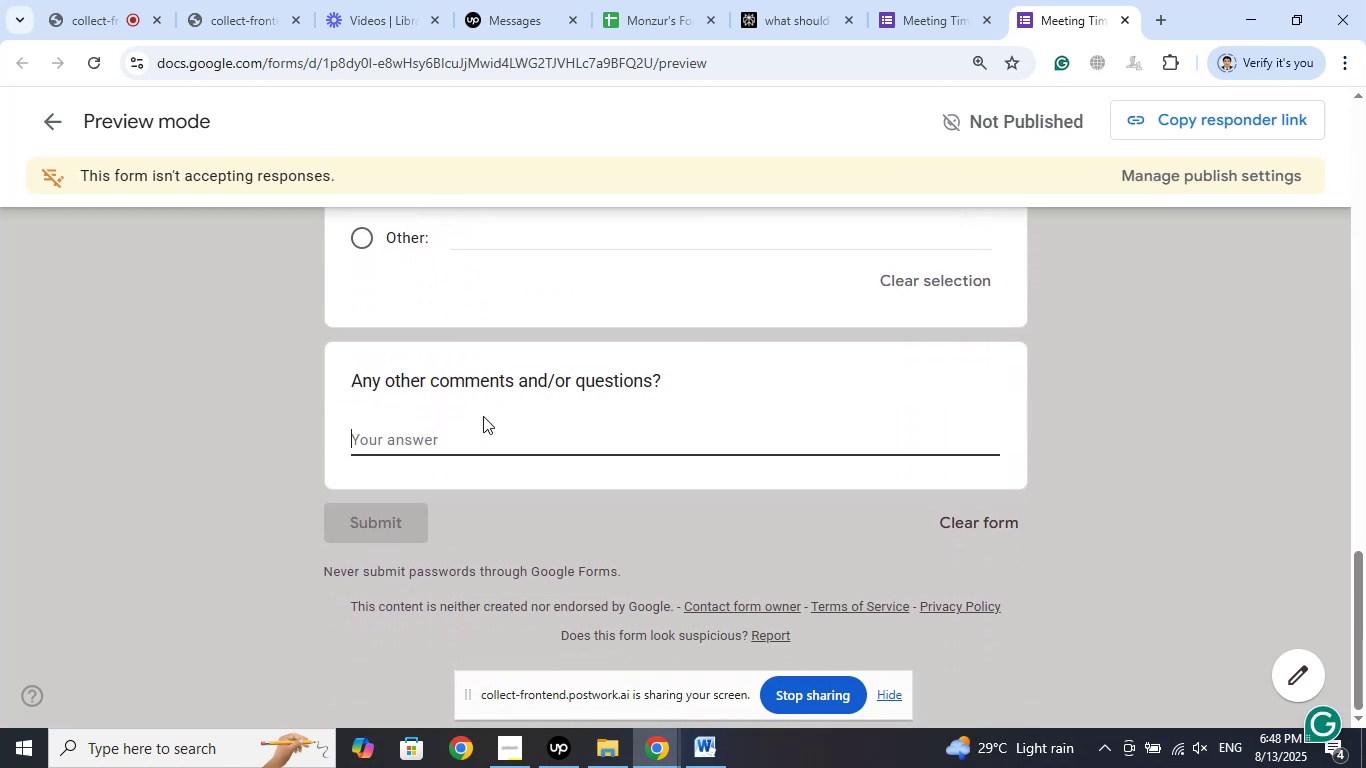 
scroll: coordinate [483, 410], scroll_direction: up, amount: 16.0
 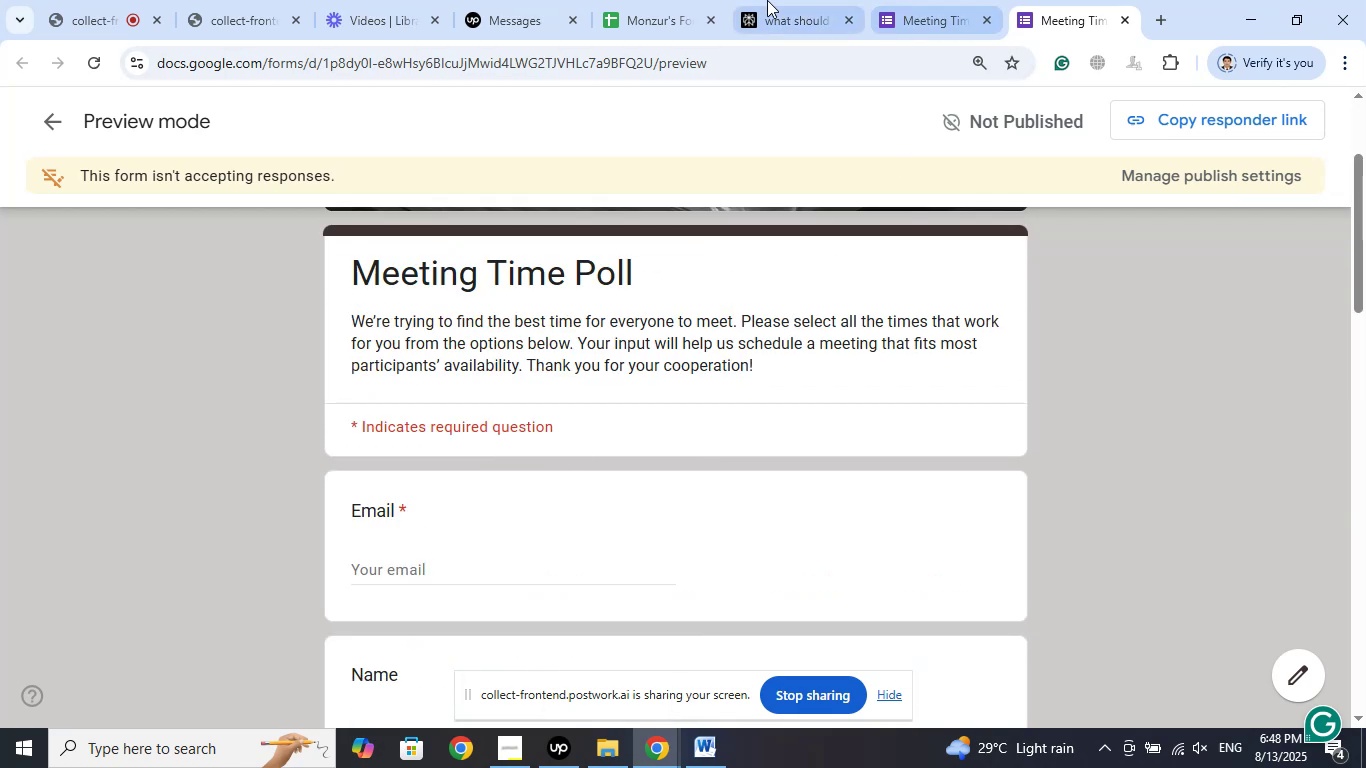 
left_click([762, 0])
 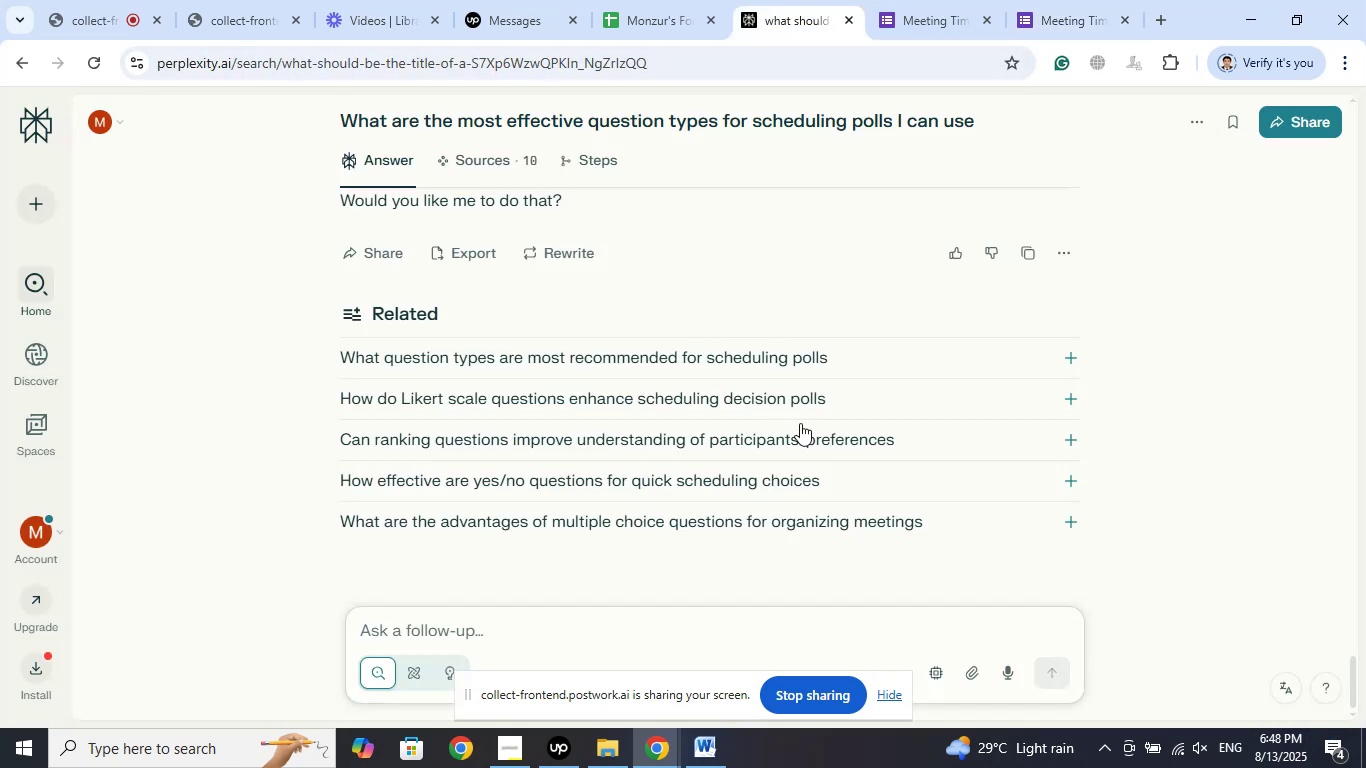 
scroll: coordinate [903, 460], scroll_direction: up, amount: 22.0
 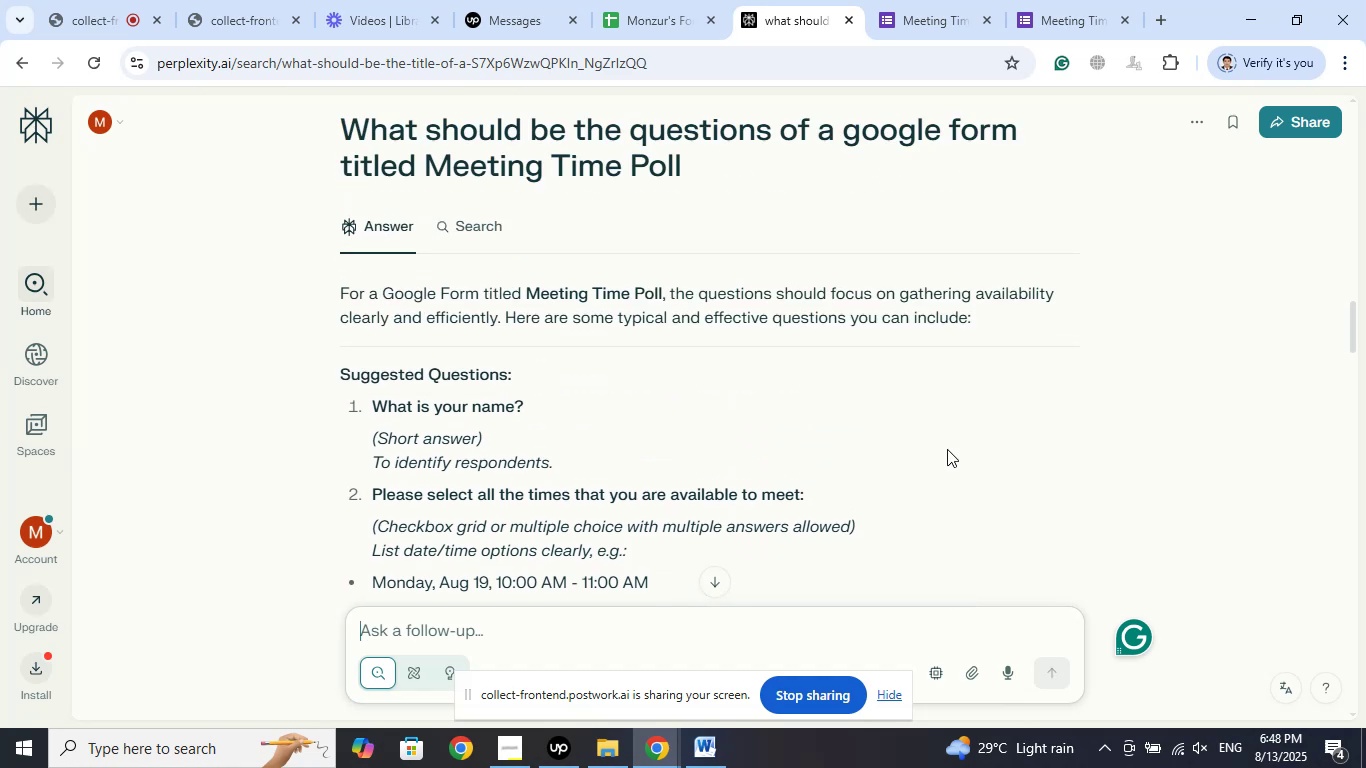 
scroll: coordinate [947, 462], scroll_direction: down, amount: 4.0
 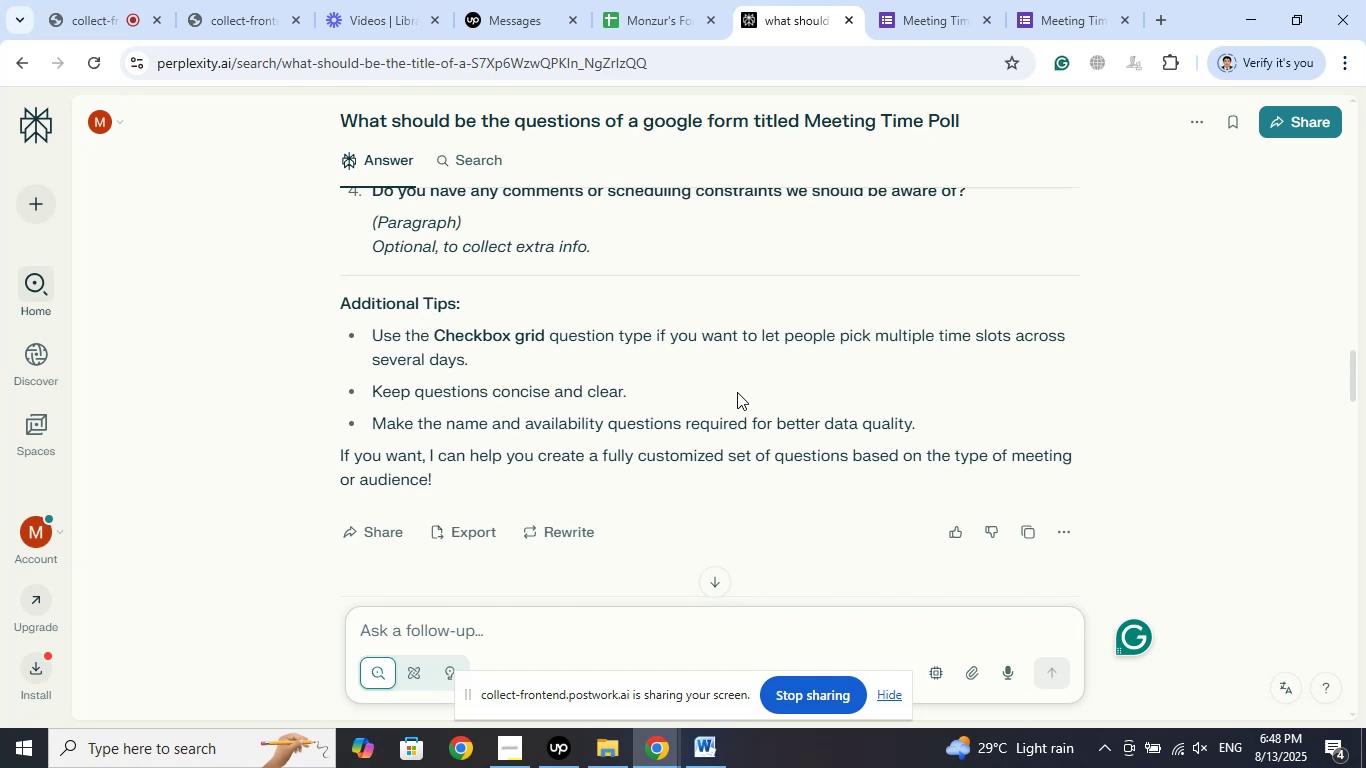 
wait(12.79)
 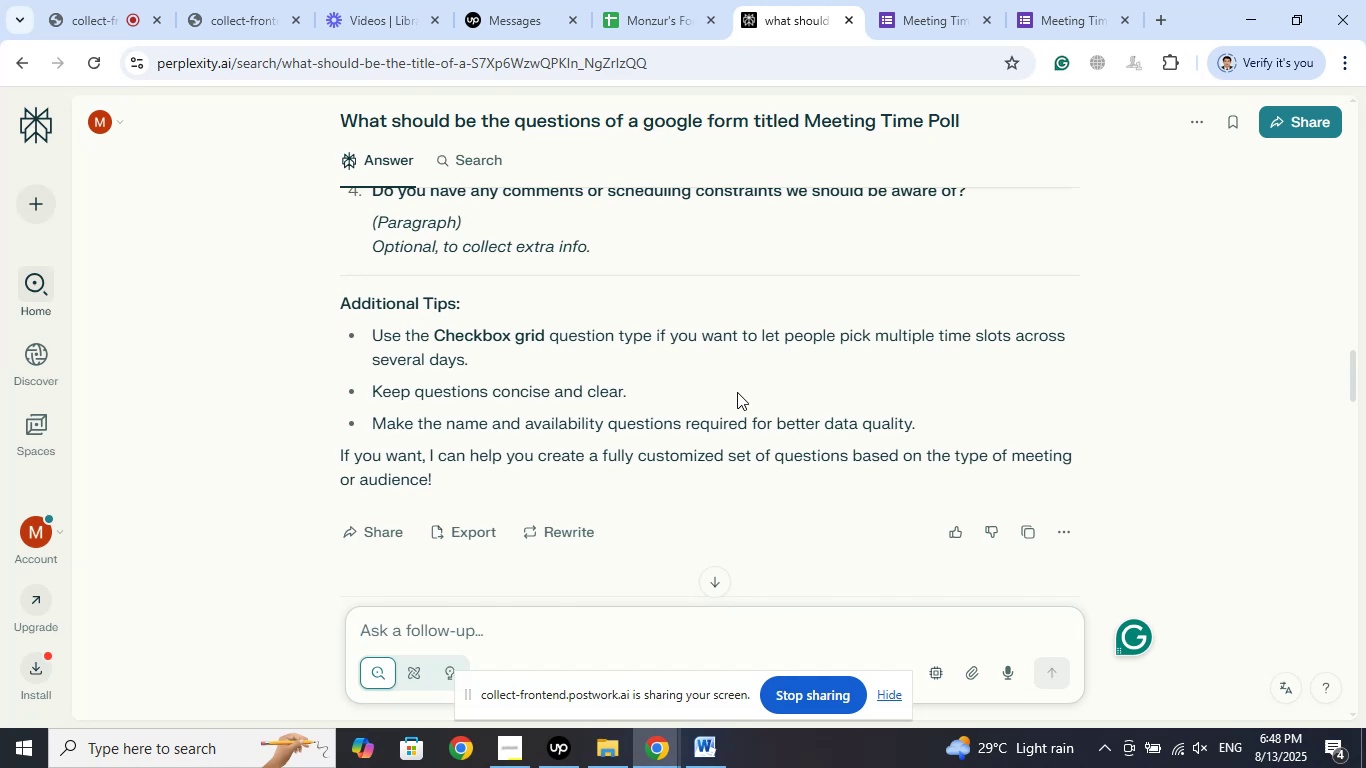 
scroll: coordinate [737, 391], scroll_direction: down, amount: 3.0
 